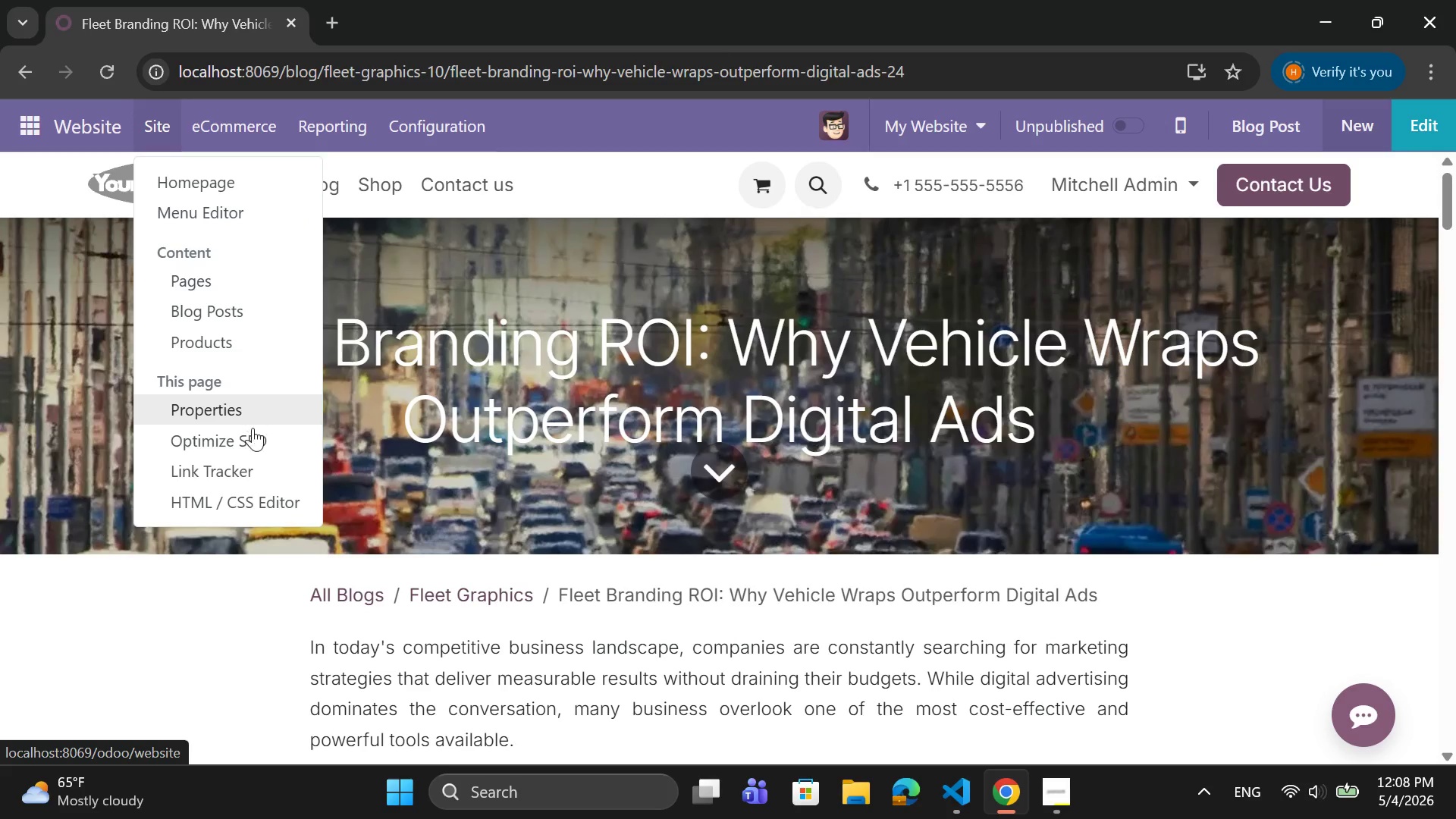 
left_click([253, 437])
 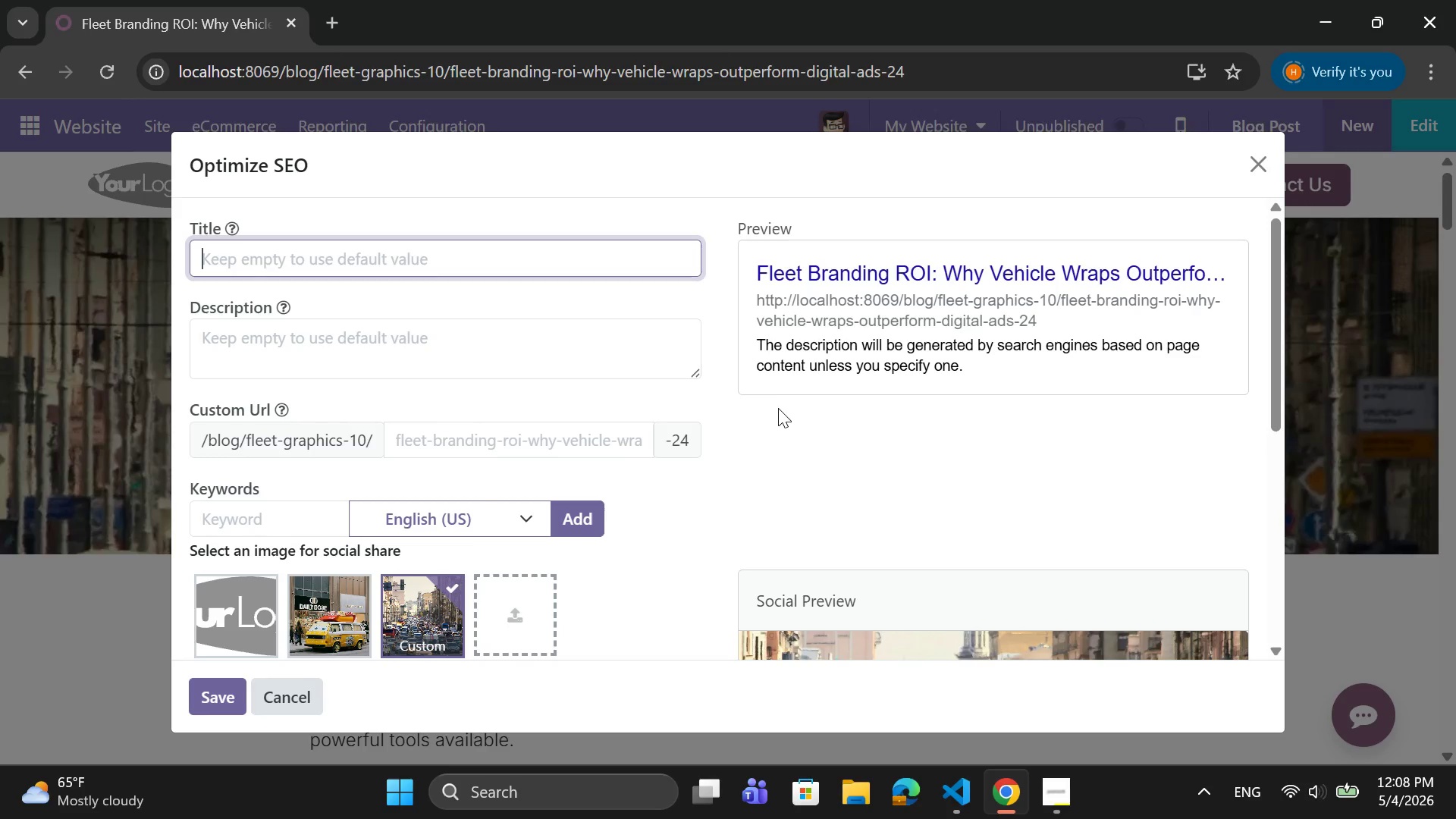 
wait(5.45)
 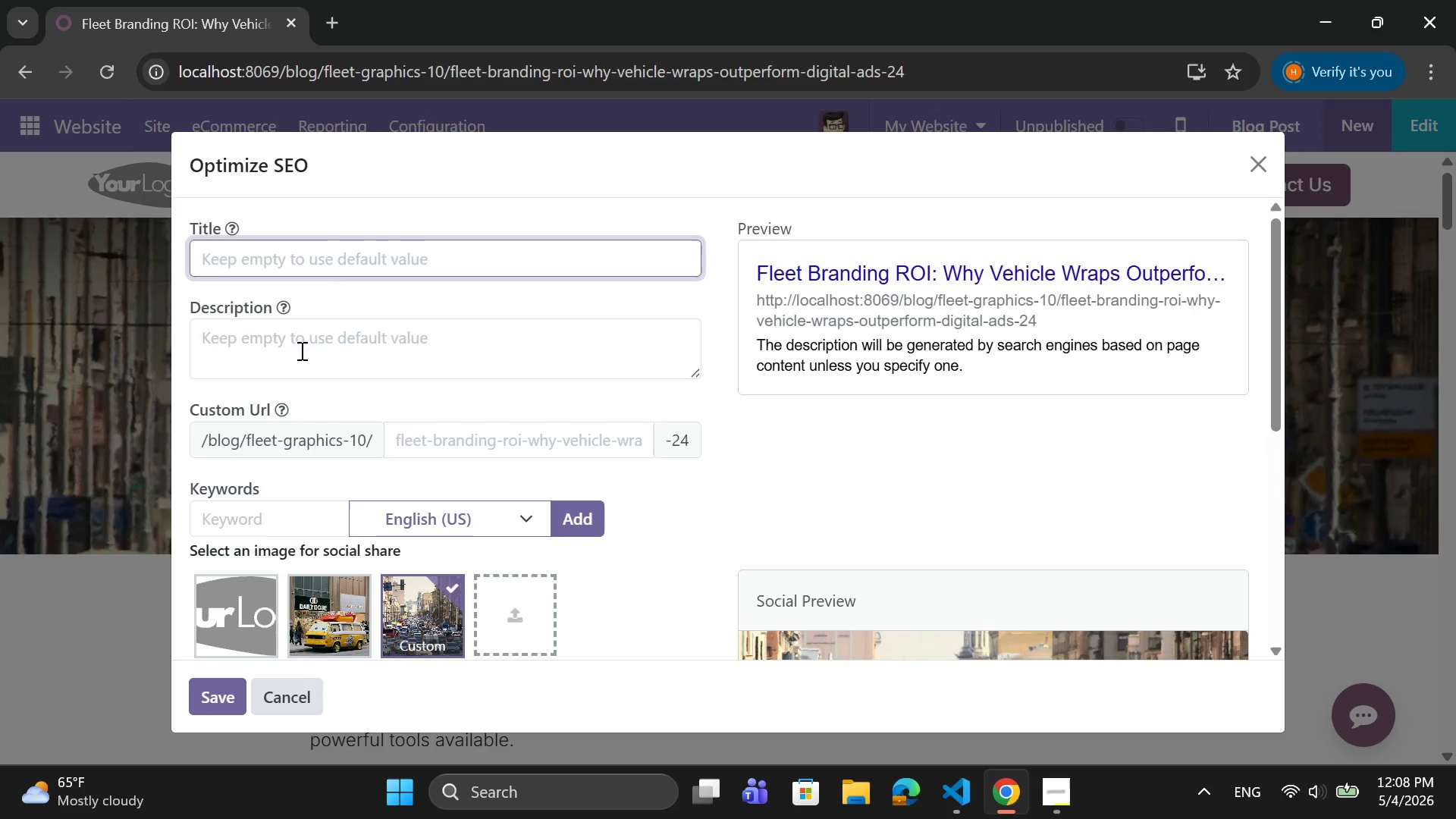 
type(Fleet )
 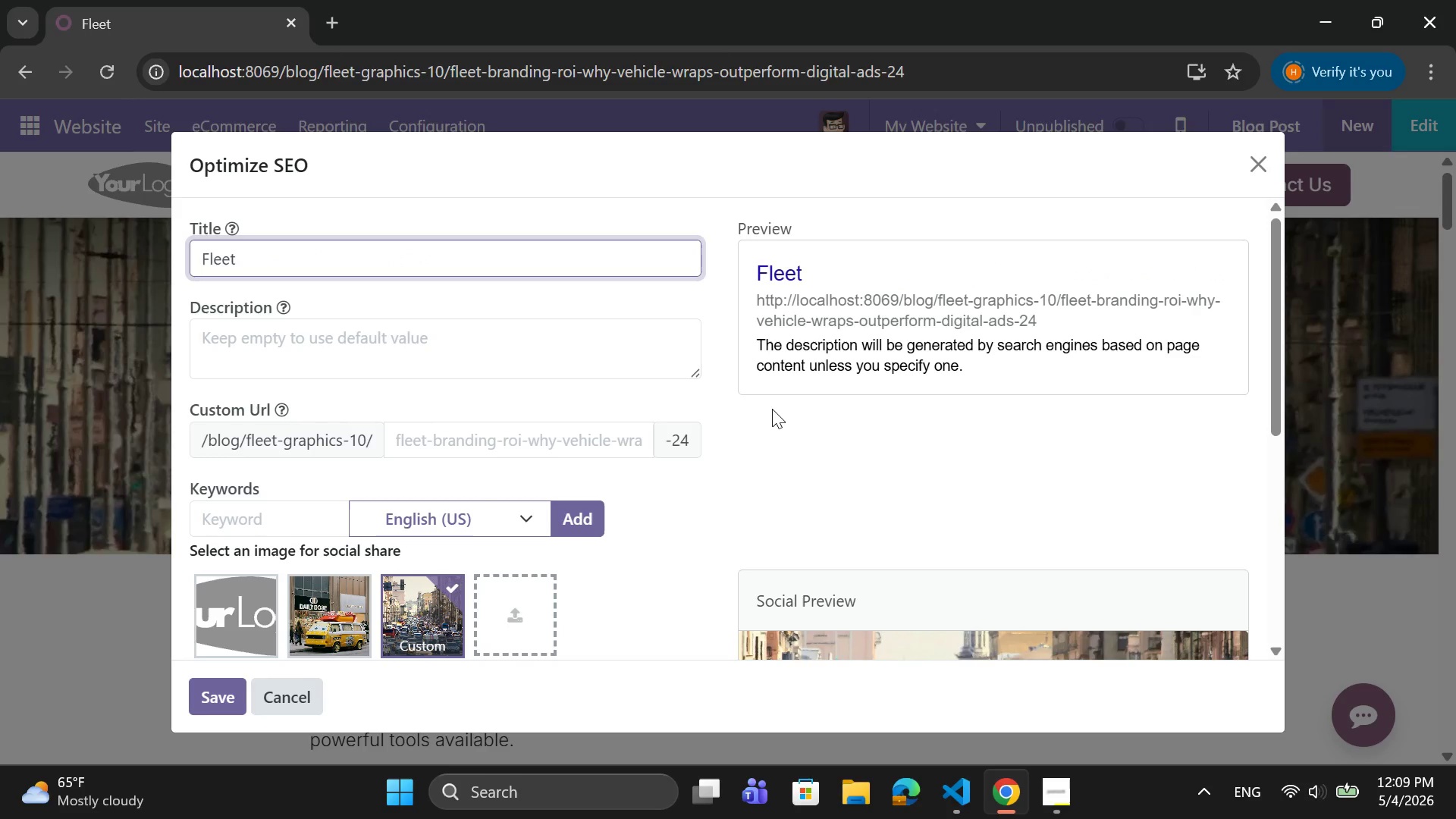 
wait(5.5)
 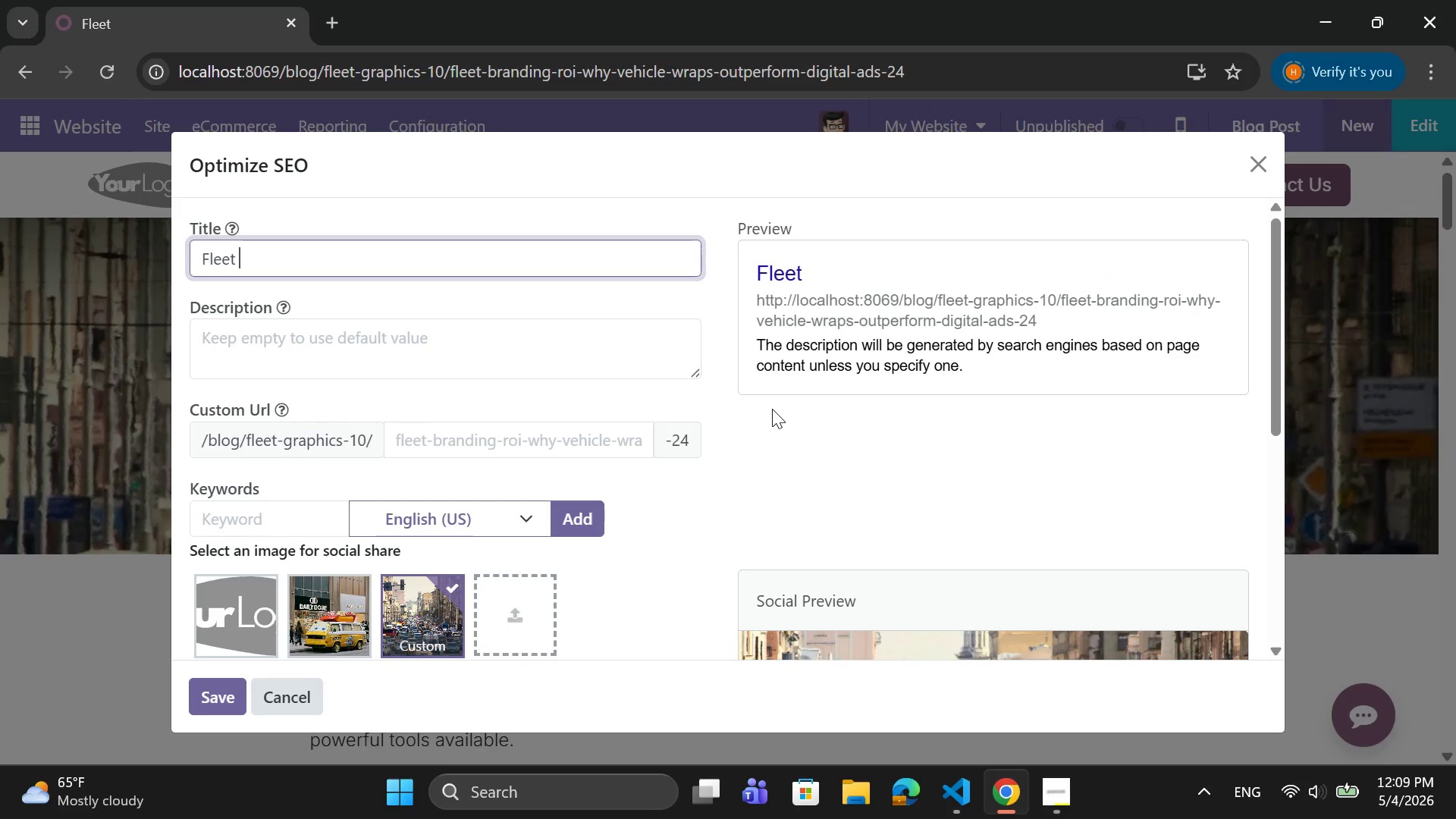 
type(Branding ROI:)
 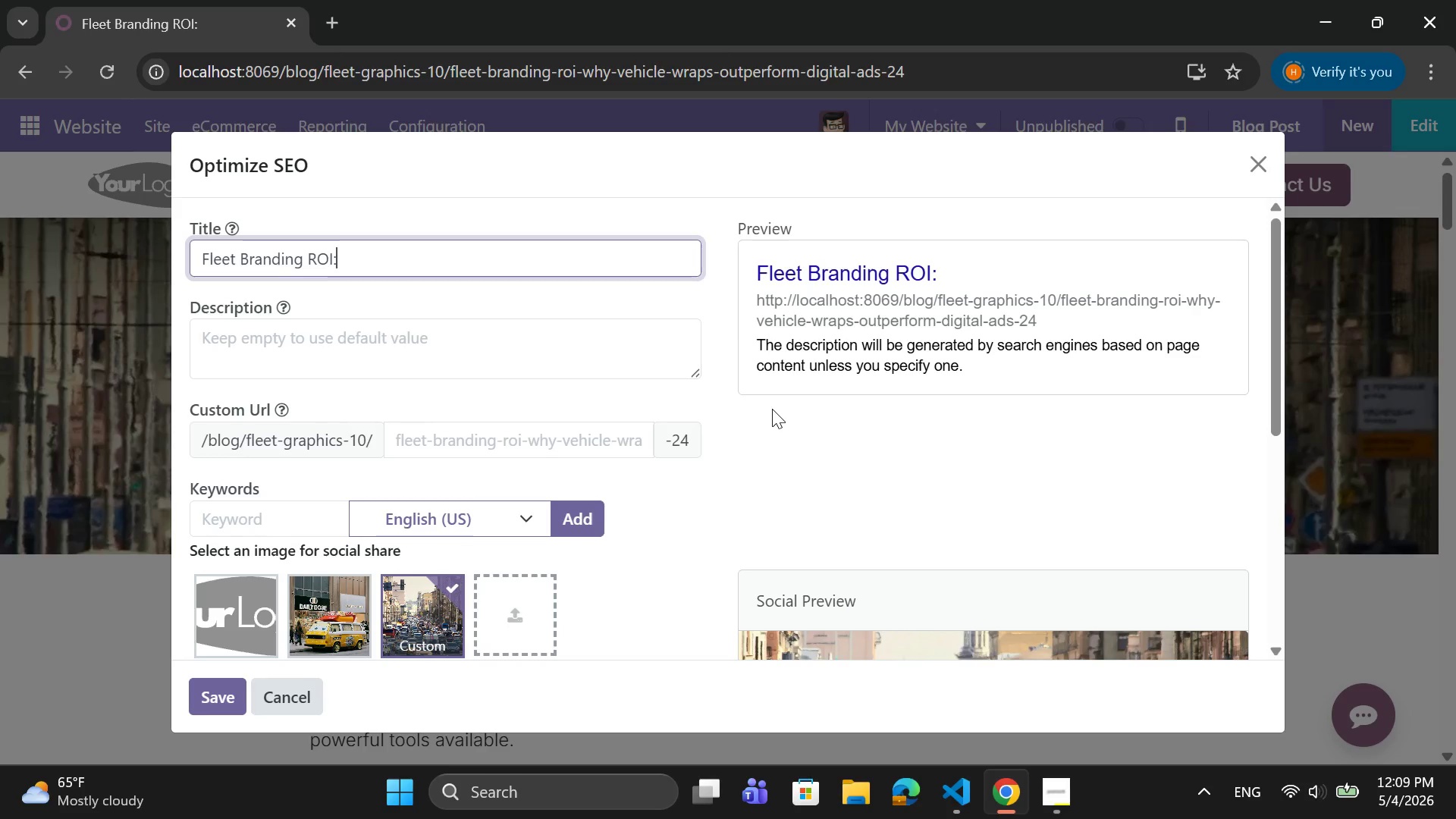 
wait(22.86)
 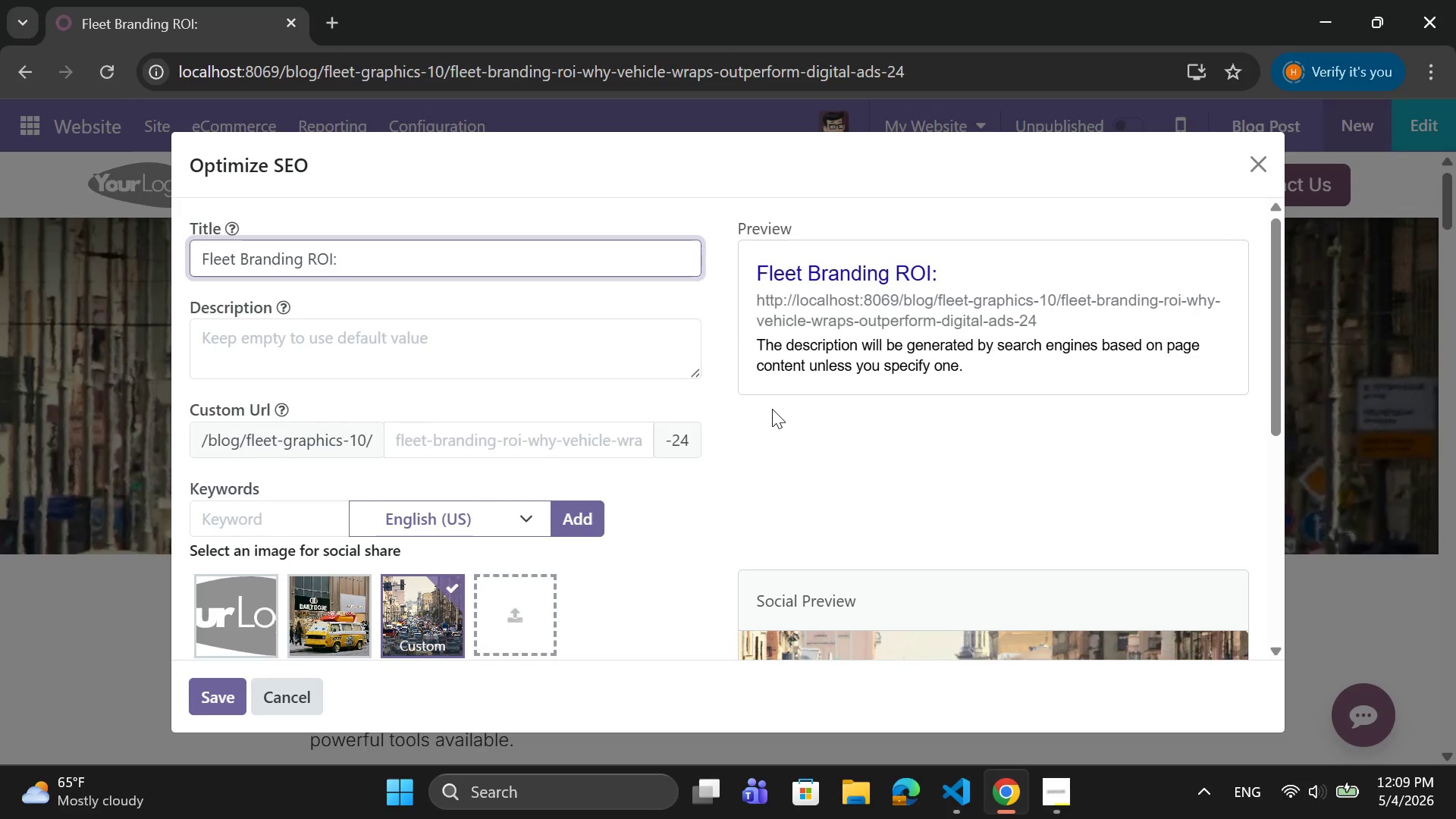 
type( Why Vehicle WRAPS oUTPERFORM)
 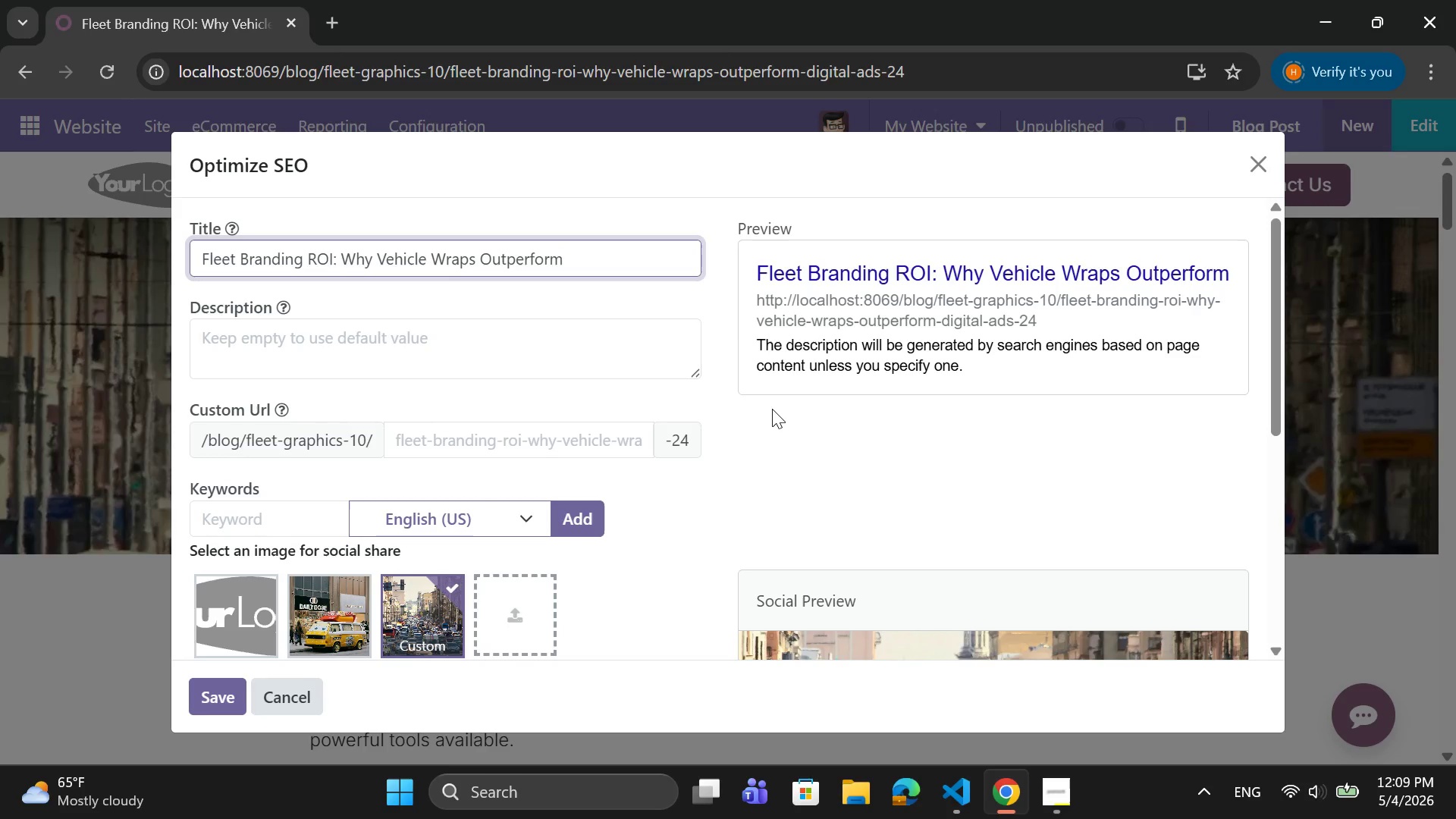 
type( Digital AD)
key(Backspace)
type(ds)
 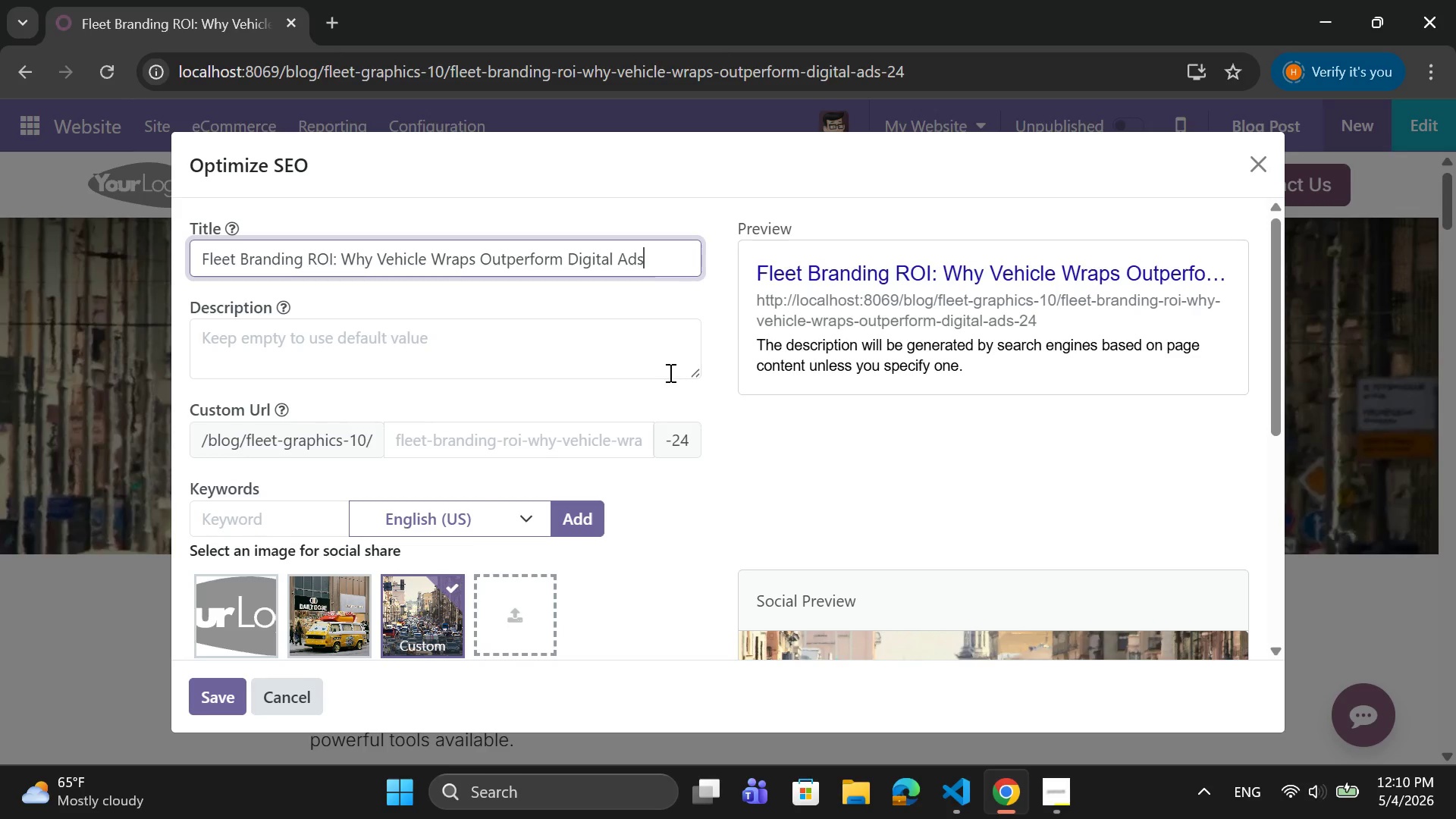 
left_click([626, 339])
 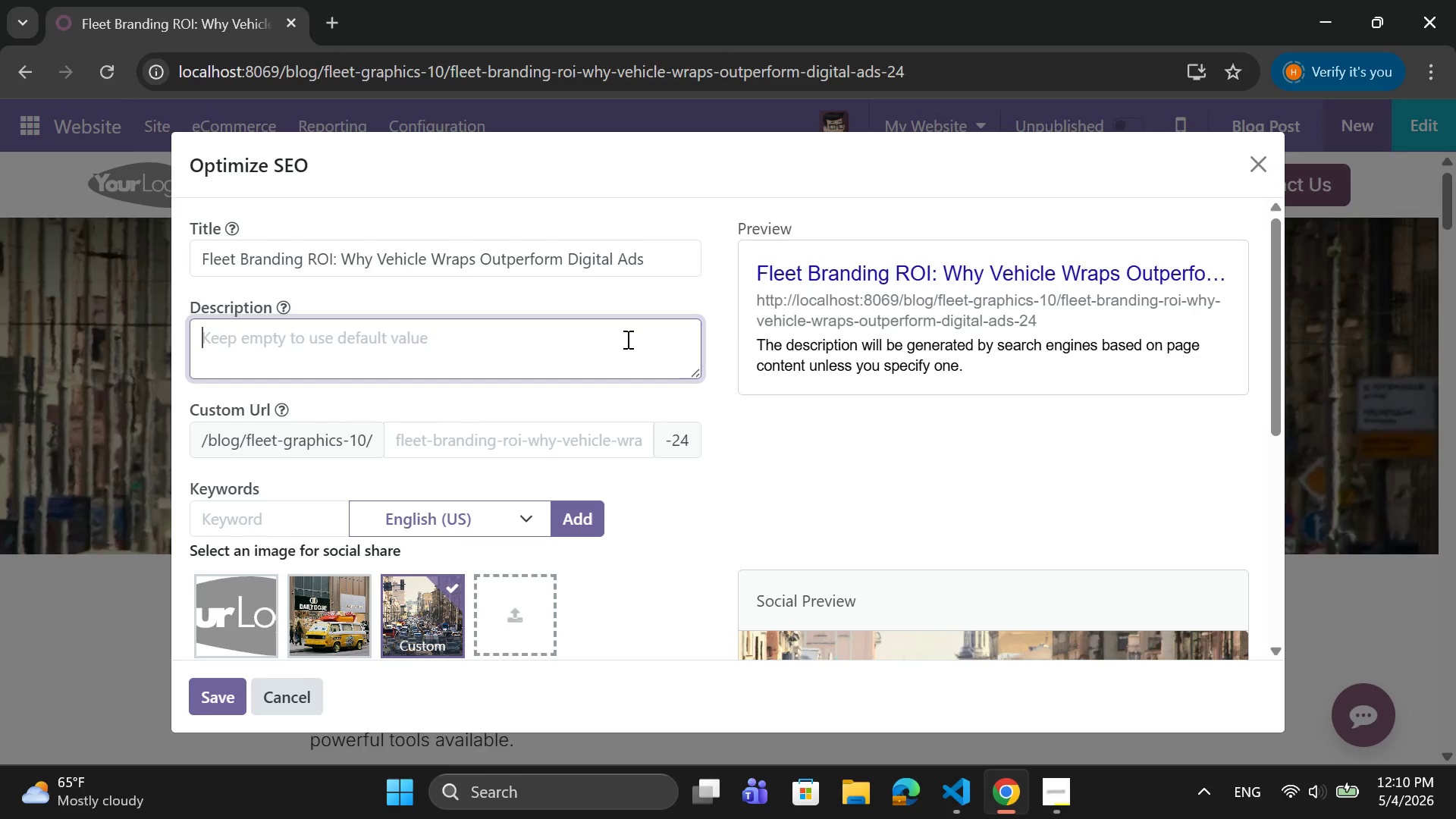 
wait(6.31)
 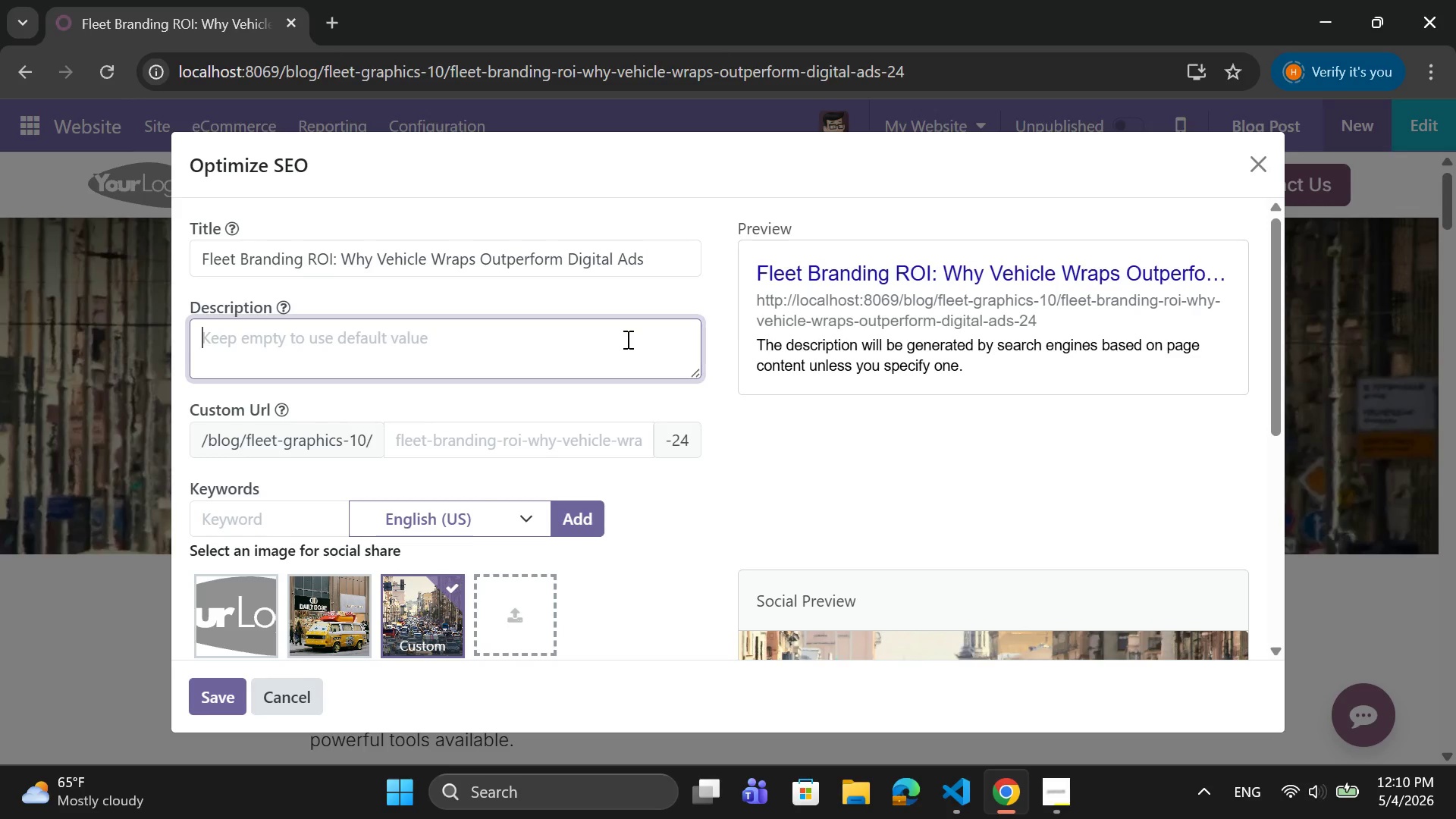 
type(Disco)
 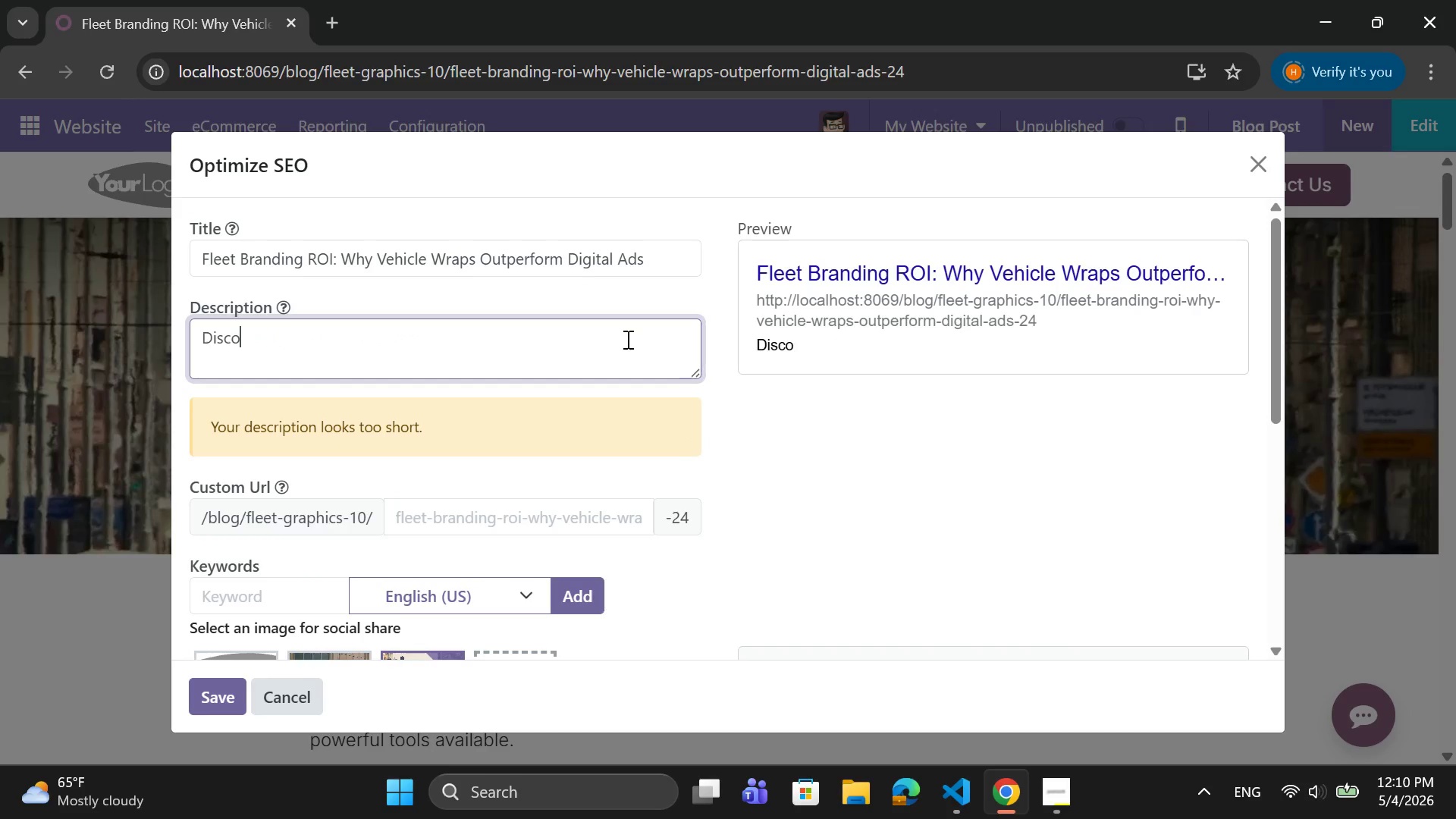 
wait(6.08)
 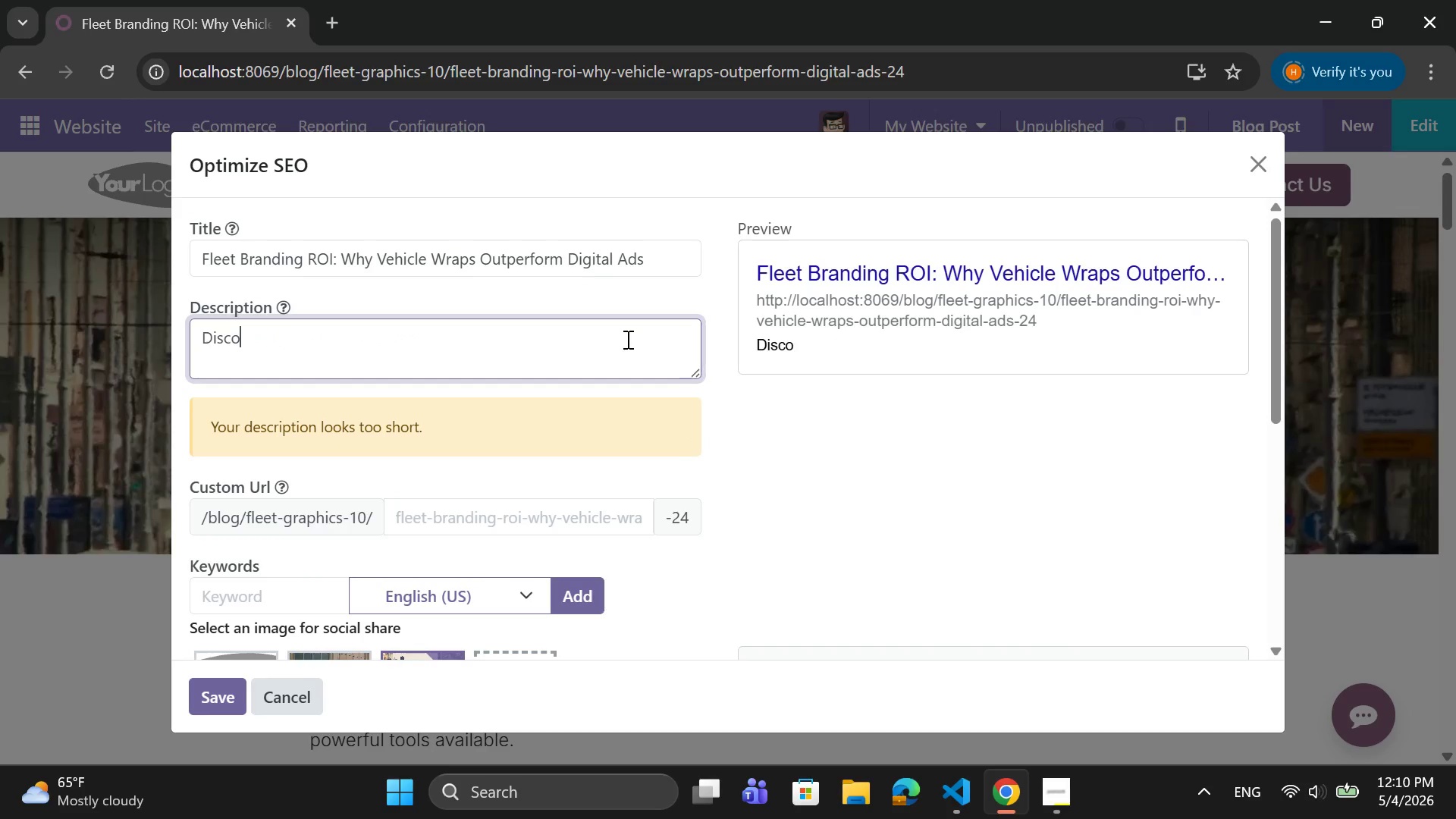 
type(ver howfl)
key(Backspace)
key(Backspace)
type( fleet branding ROI helps business reduce marketing)
 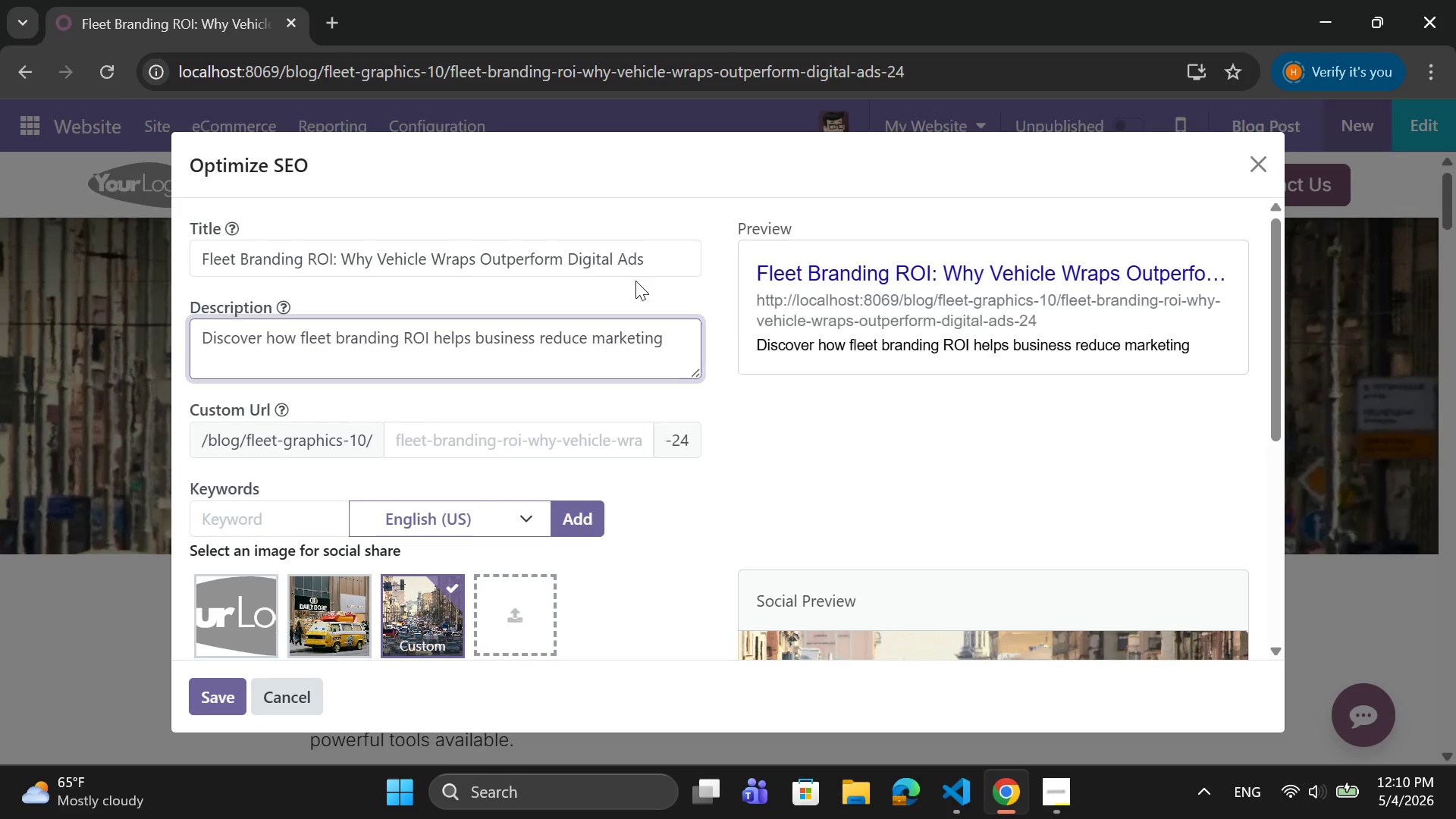 
type( costs and increase visibility with vehicle wraps.)
 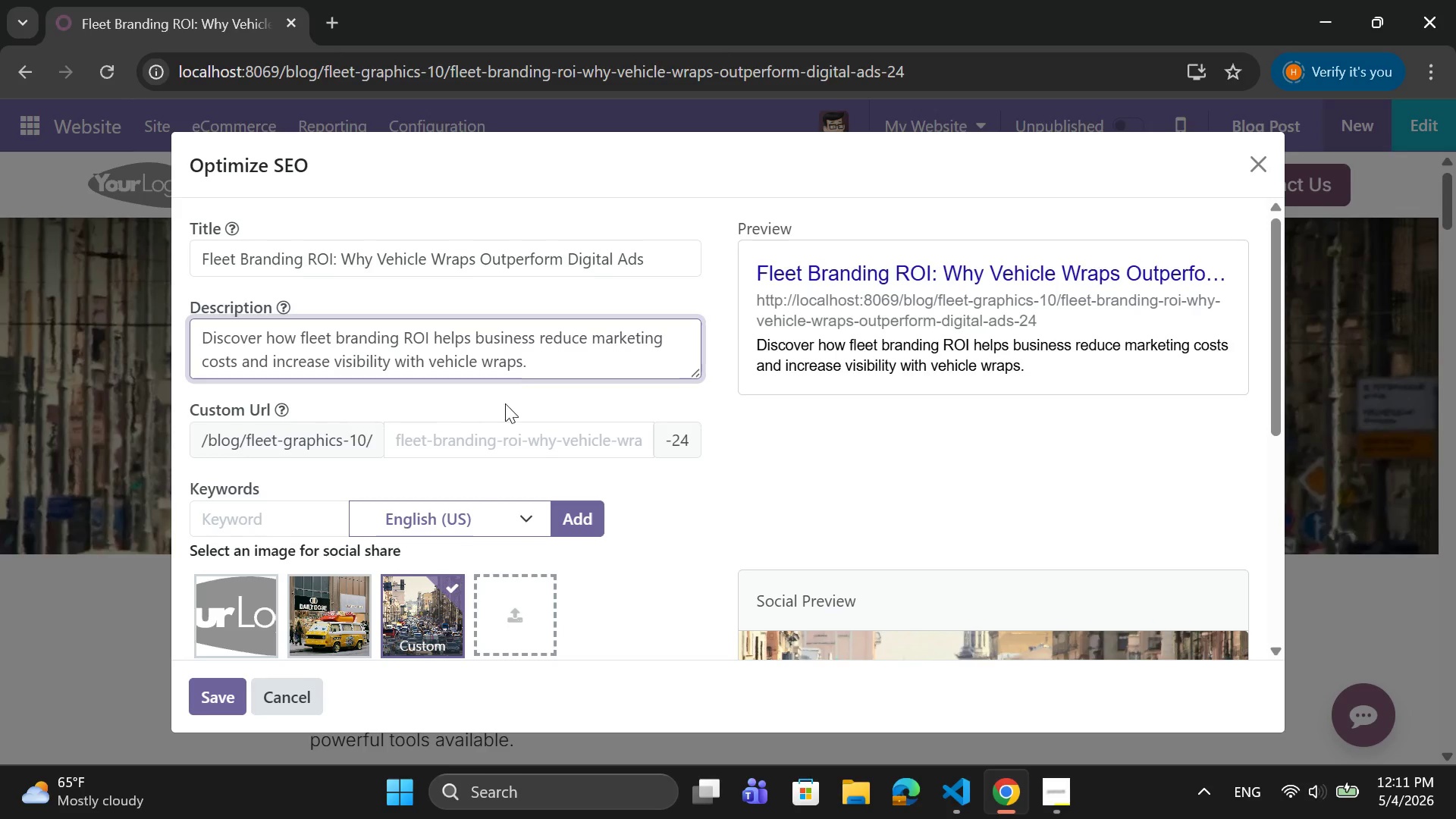 
left_click([482, 441])
 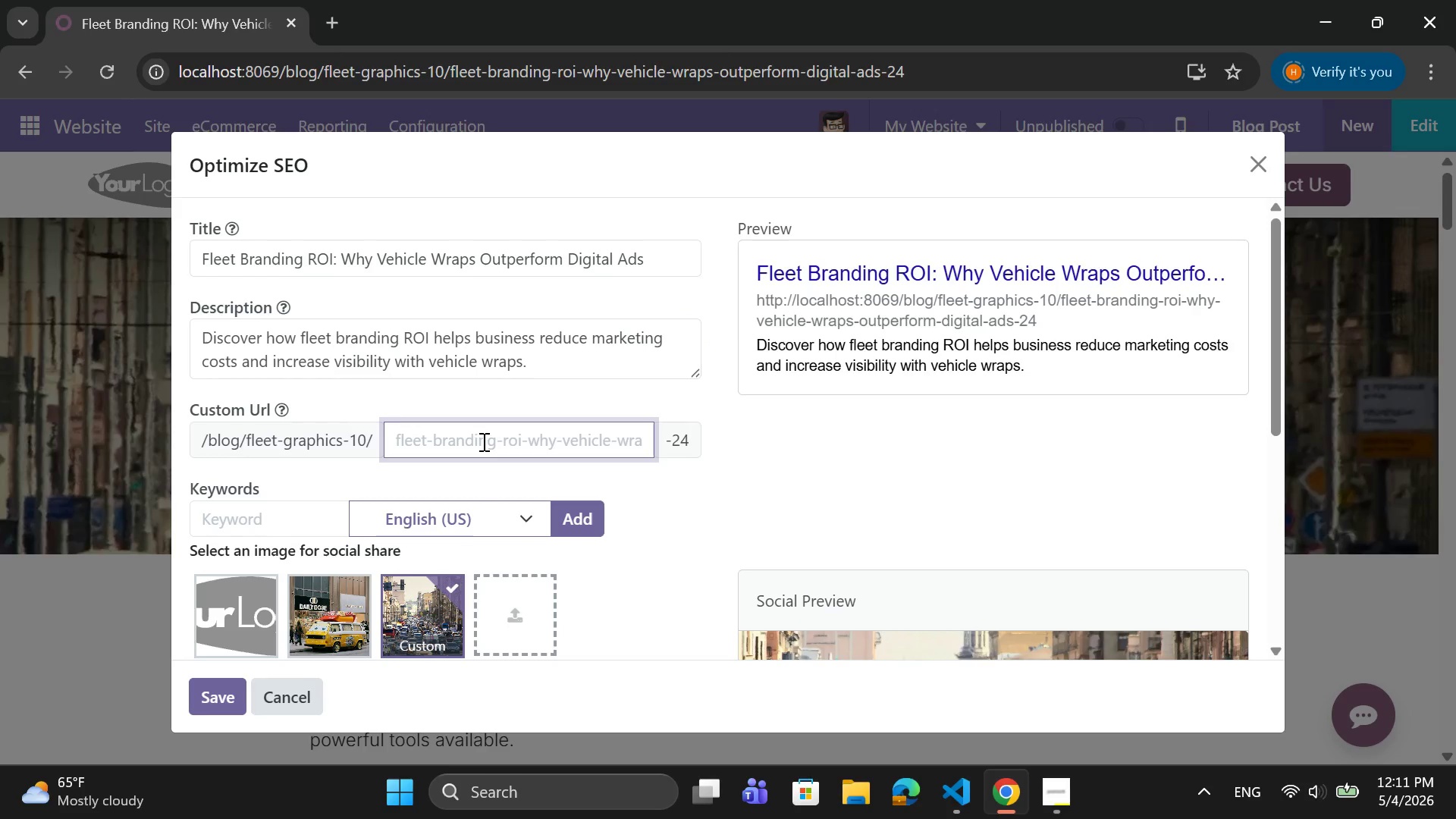 
type(fleet-branding-roi)
 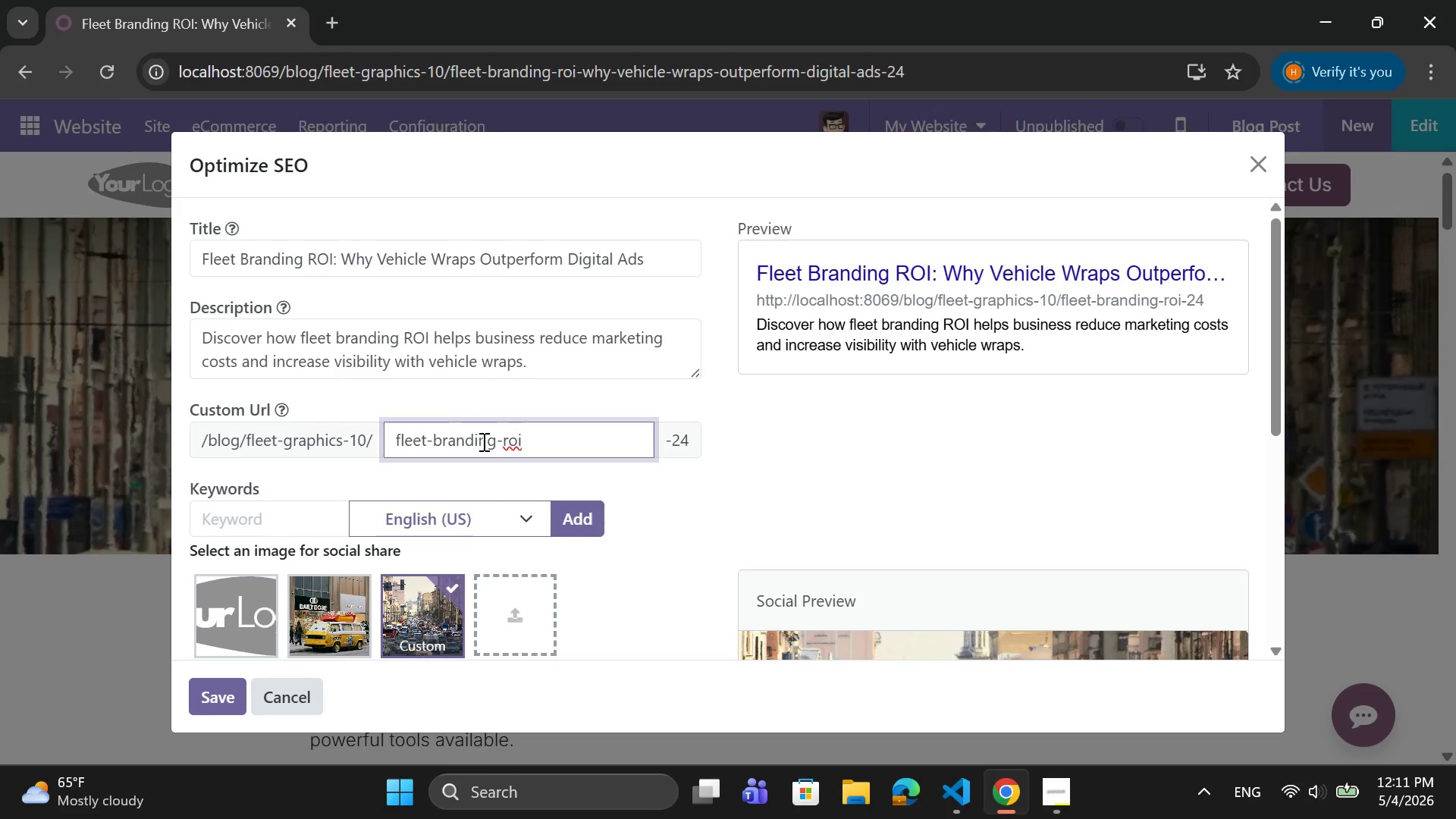 
wait(9.0)
 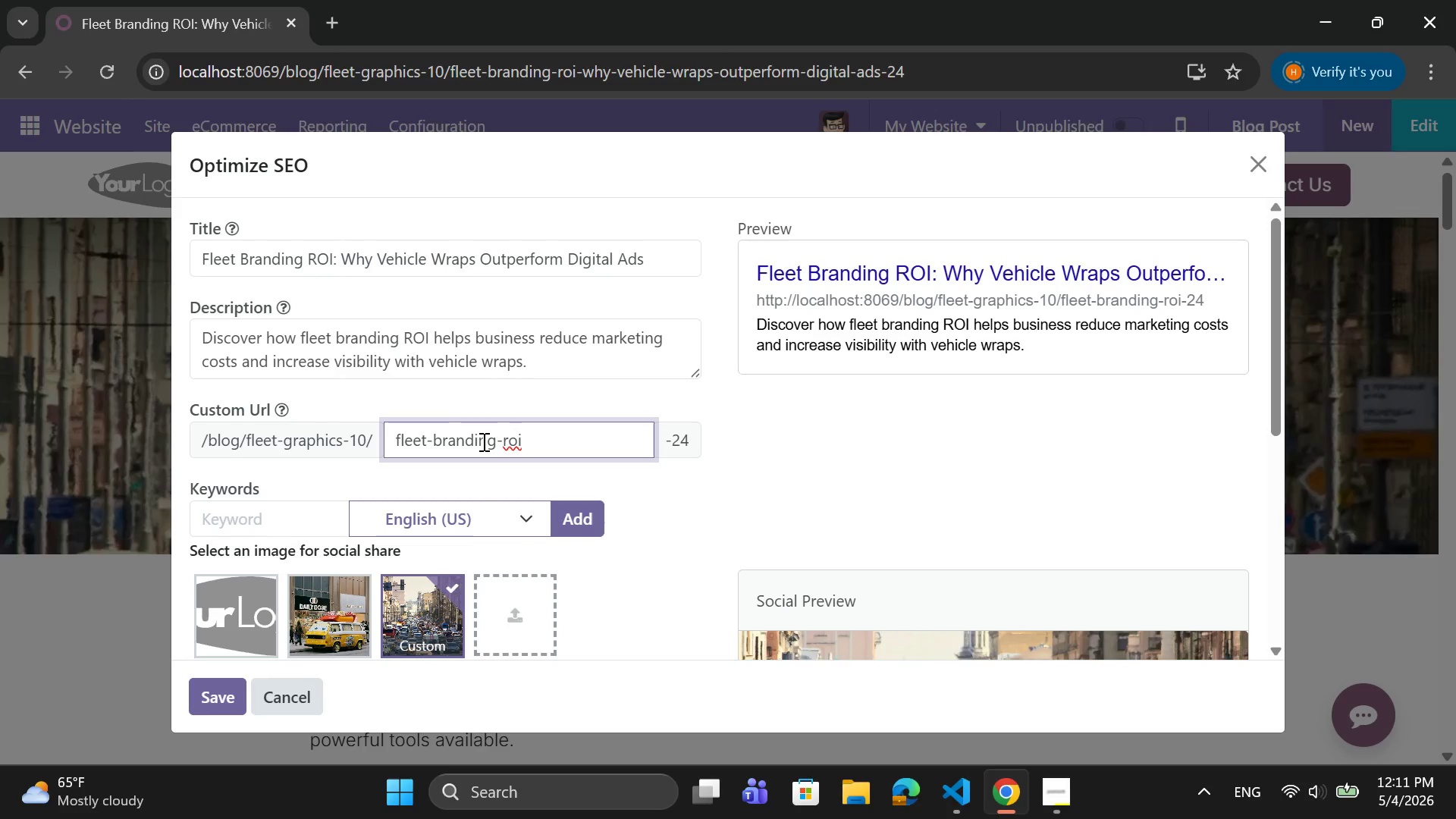 
left_click([212, 686])
 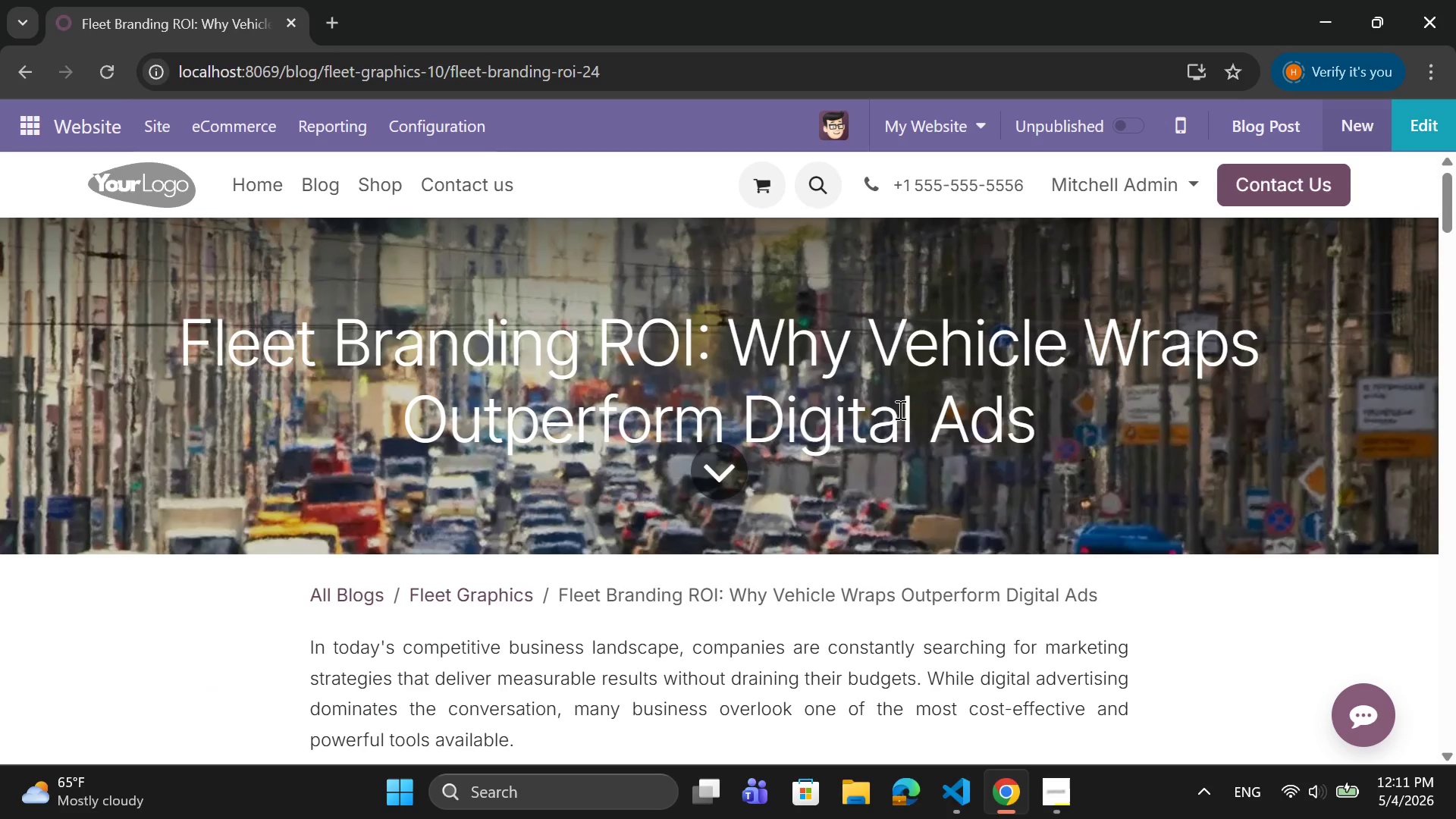 
left_click([1260, 115])
 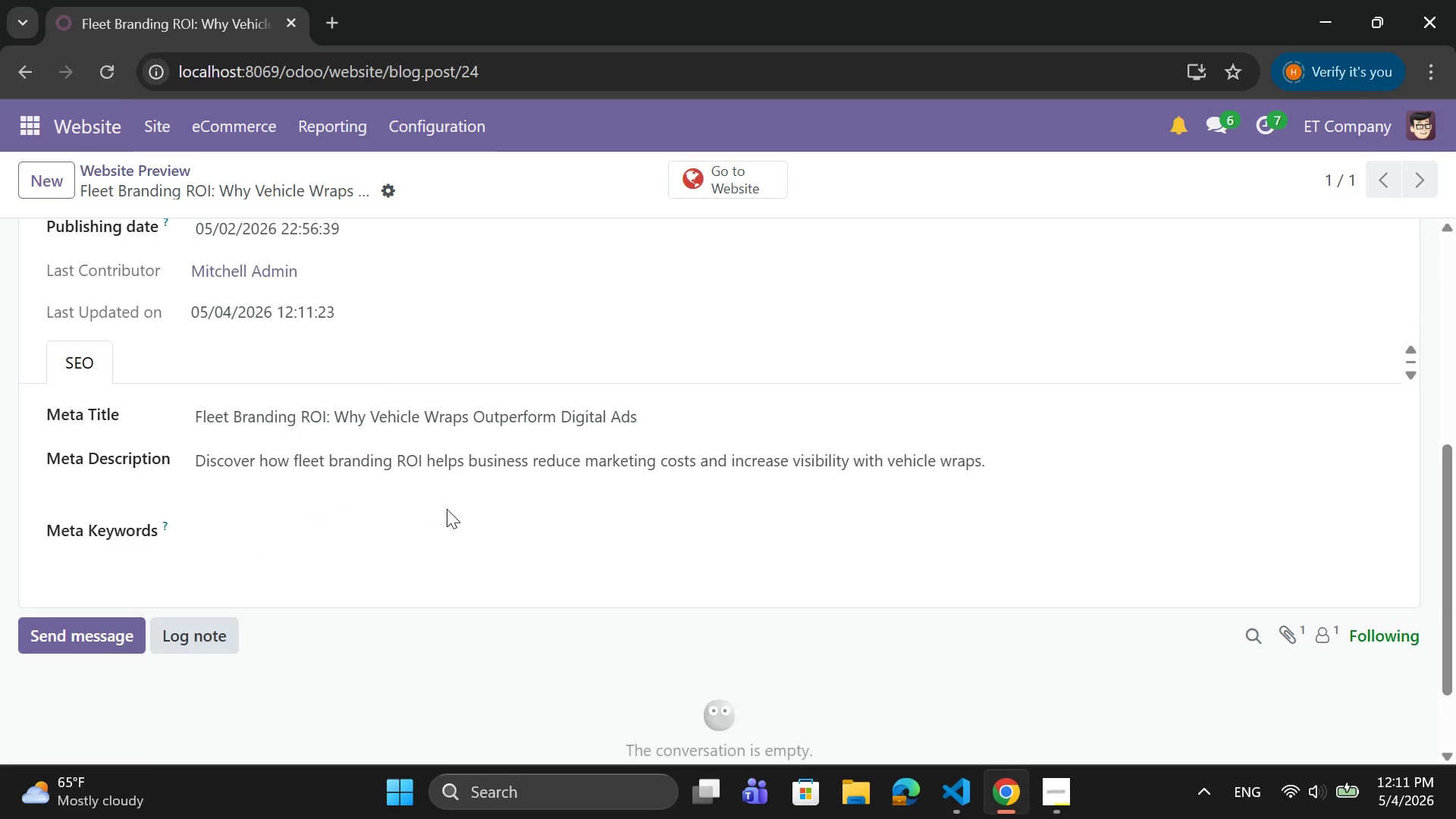 
left_click([379, 484])
 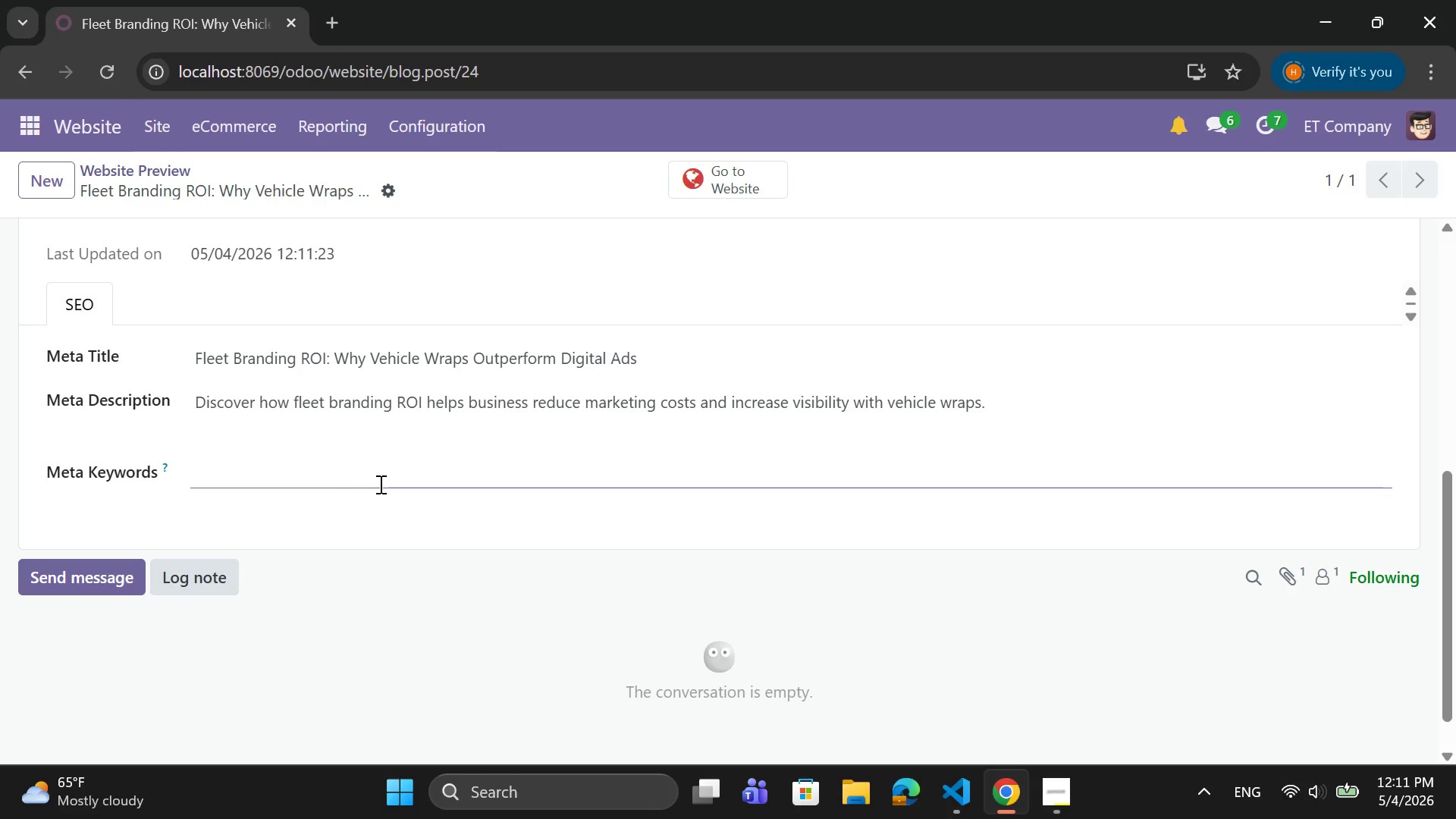 
type(fleet branding ROI)
 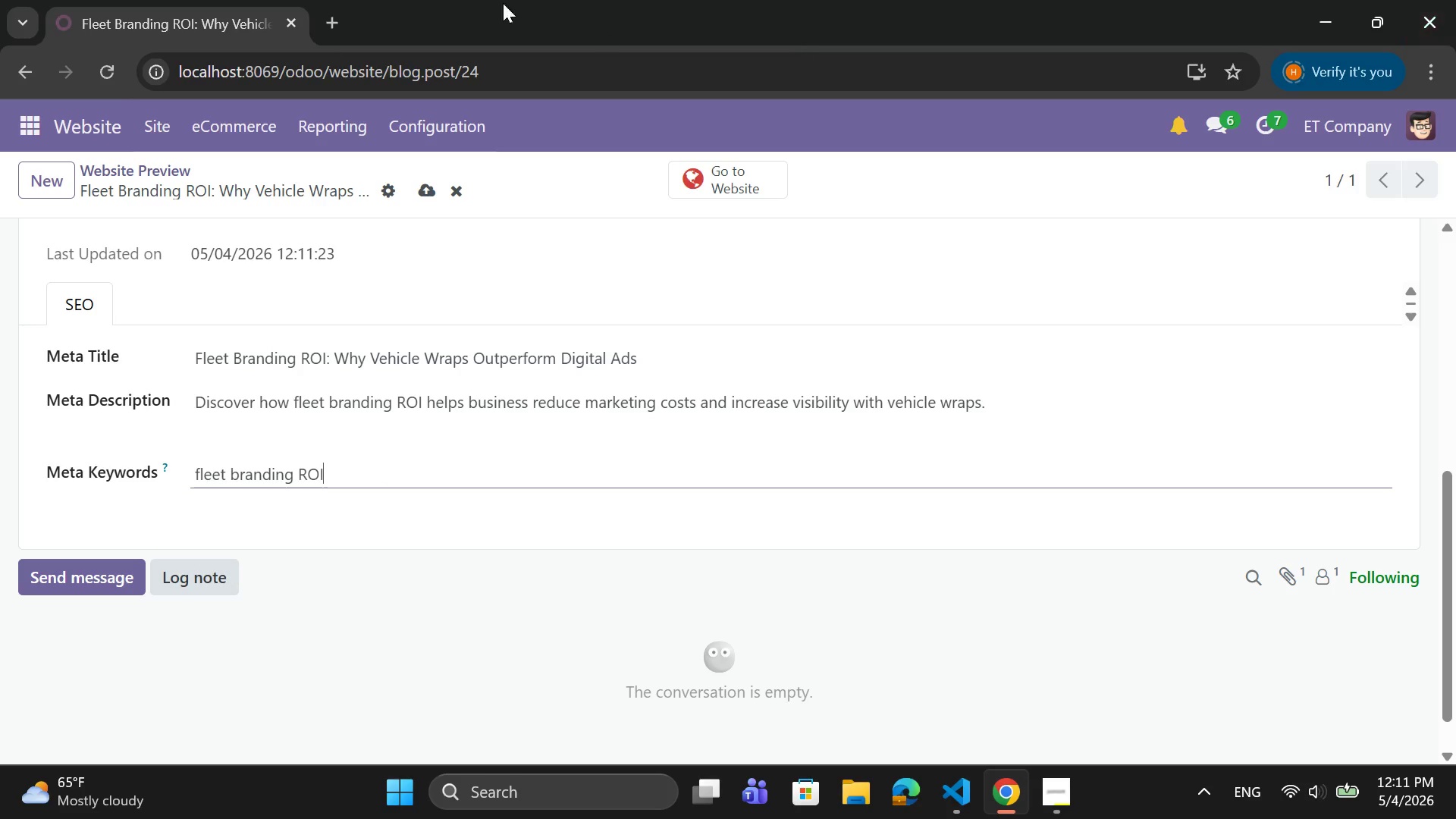 
scroll: coordinate [336, 318], scroll_direction: up, amount: 5.0
 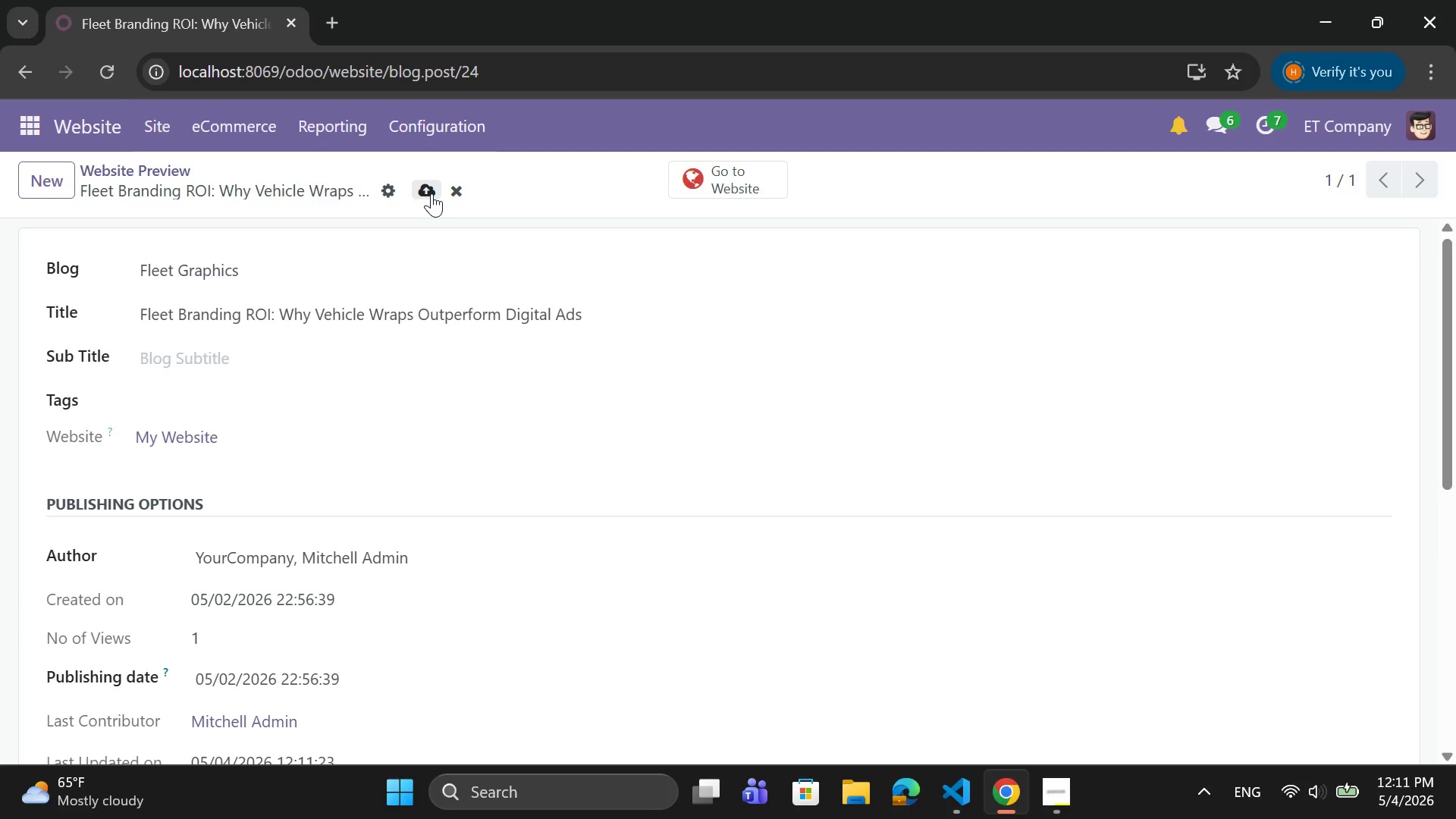 
left_click([431, 193])
 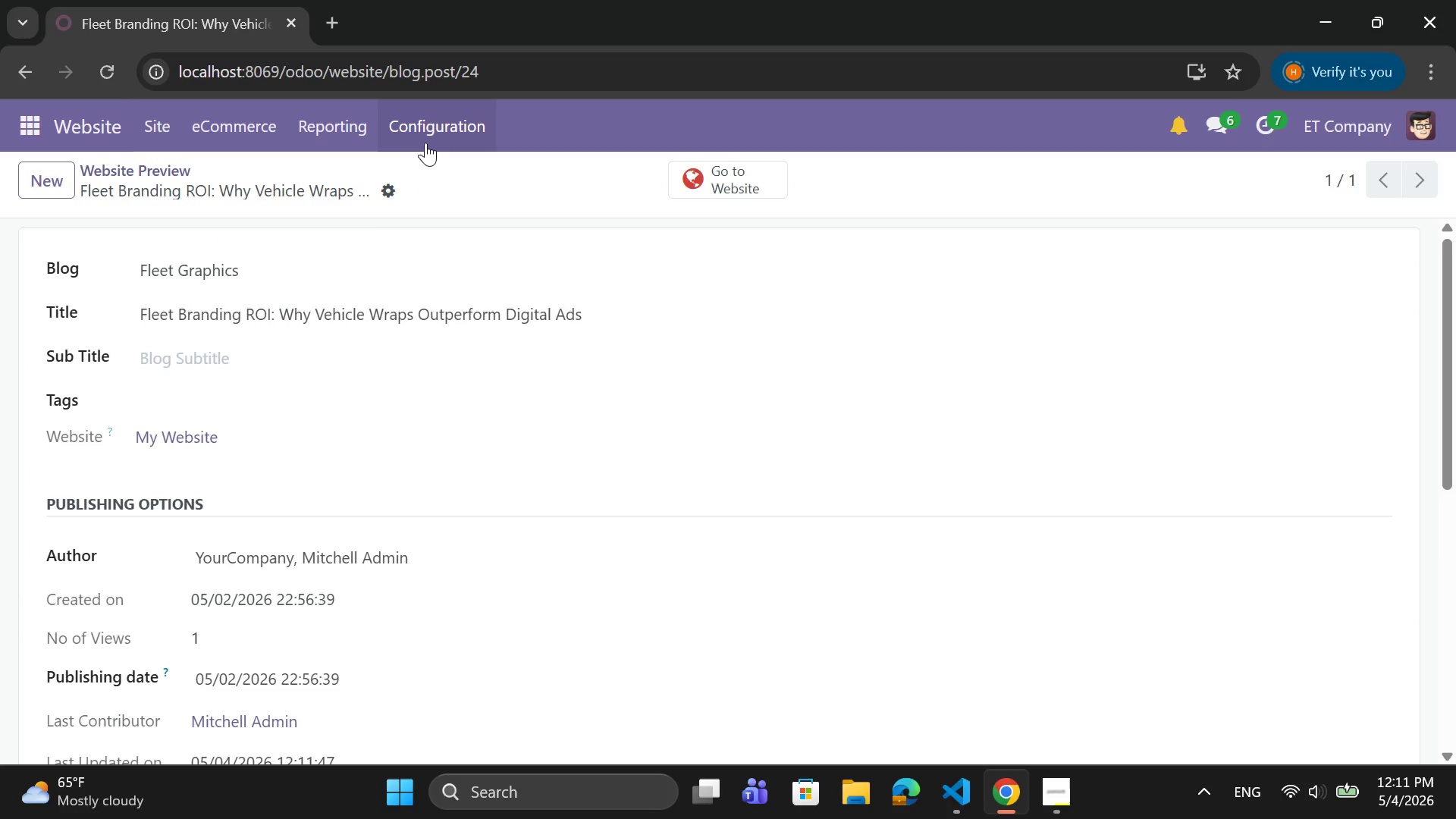 
left_click([431, 131])
 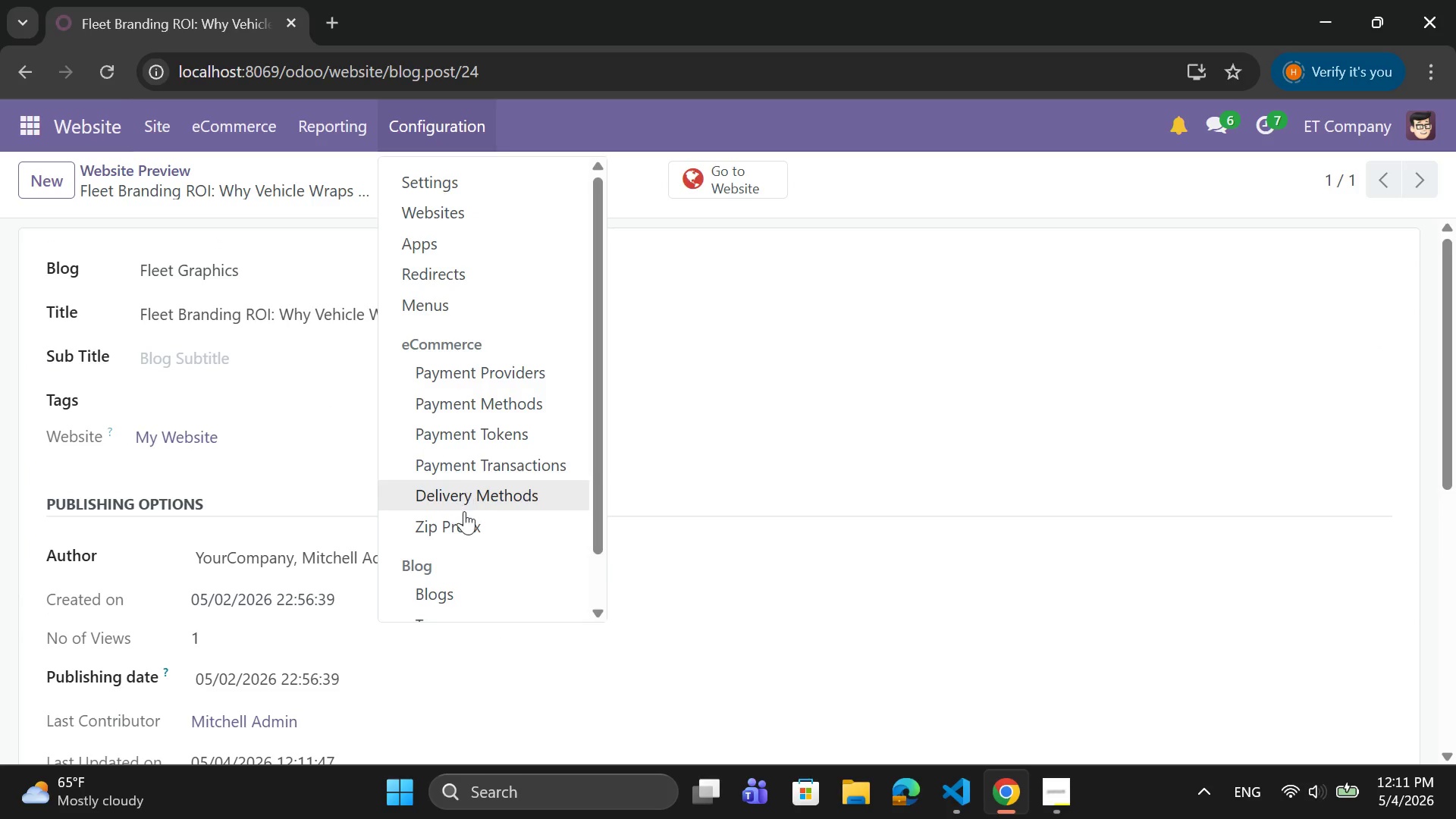 
scroll: coordinate [465, 522], scroll_direction: down, amount: 1.0
 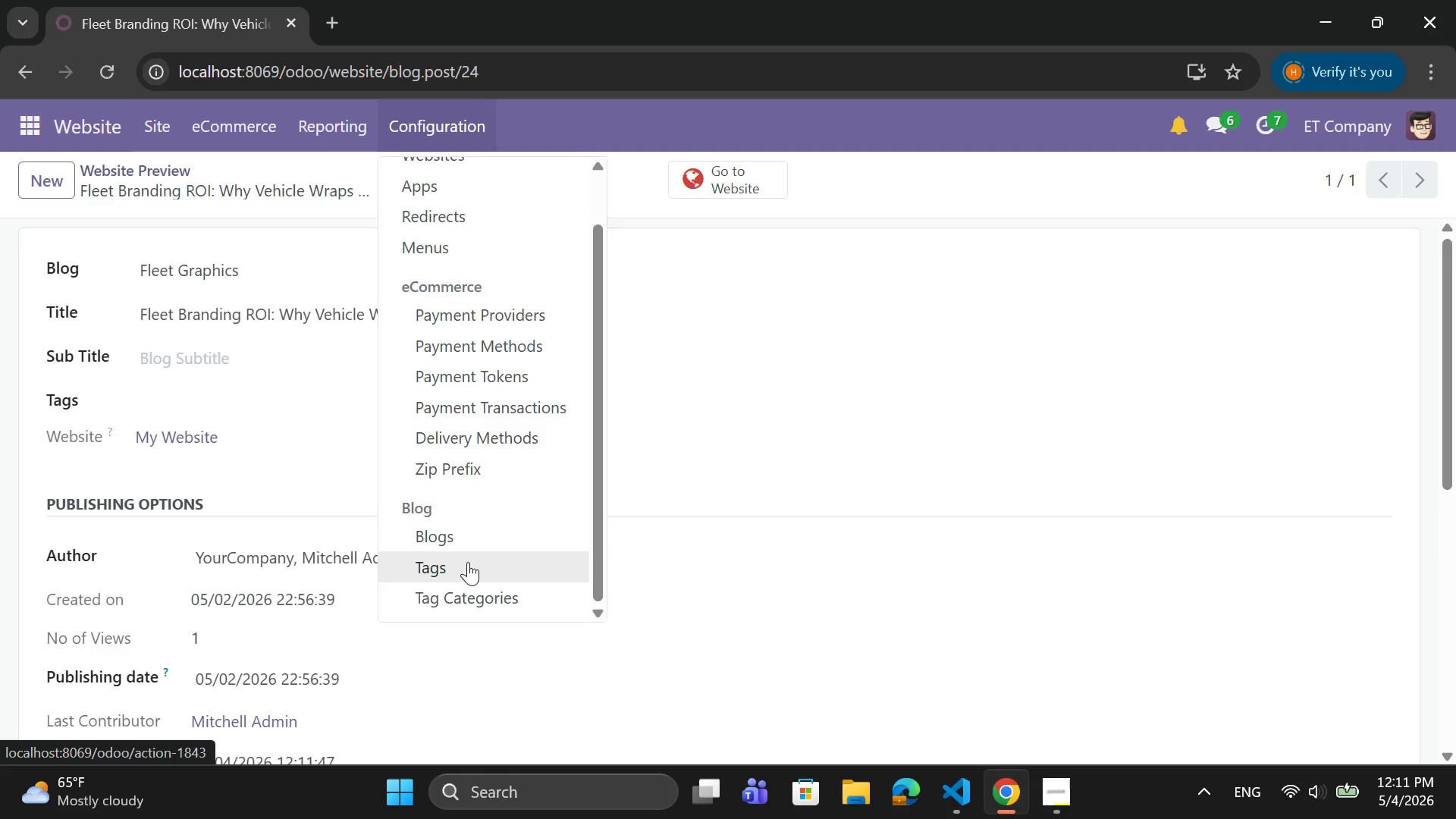 
left_click([468, 562])
 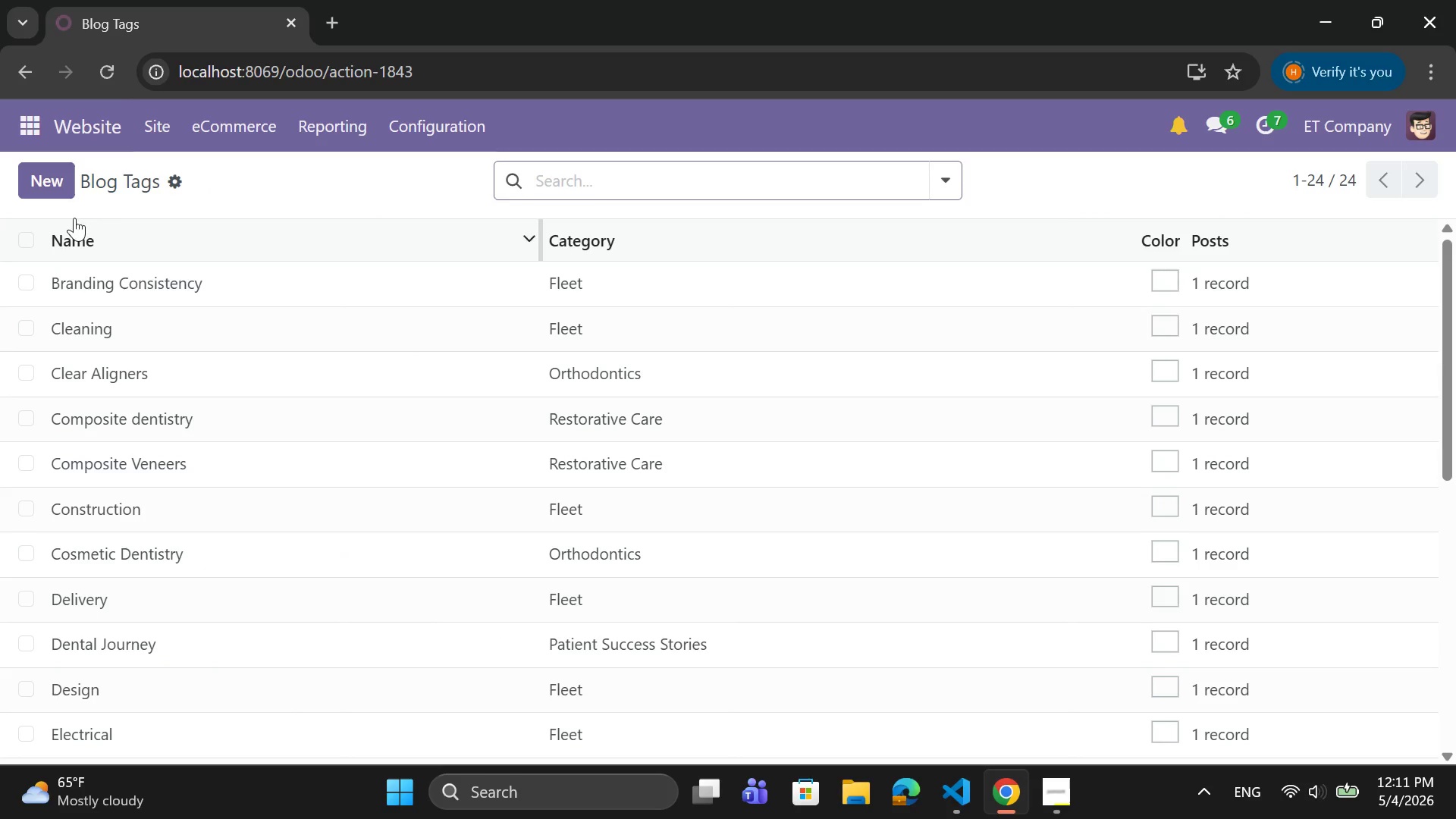 
left_click([64, 180])
 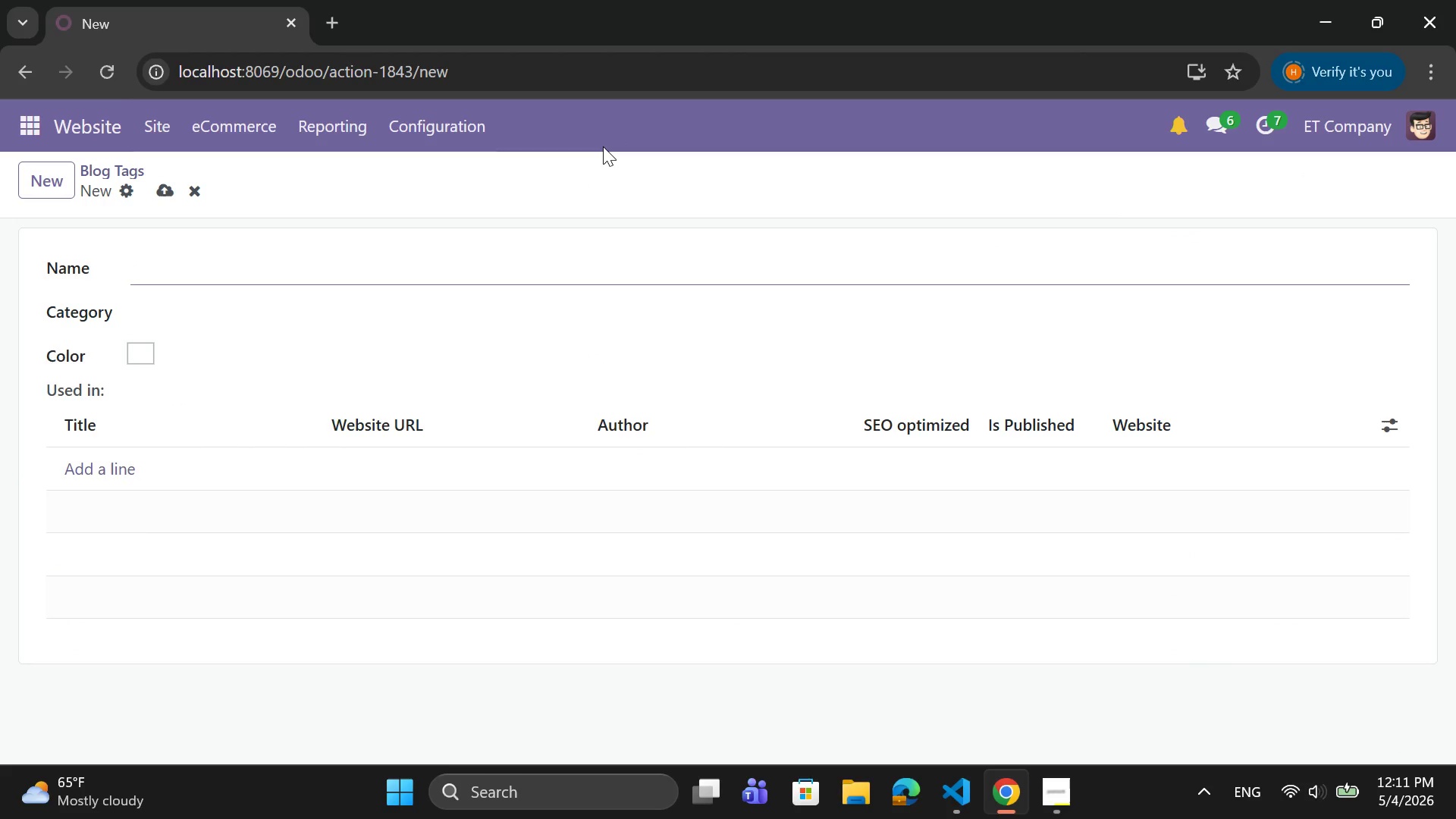 
type(ROI)
 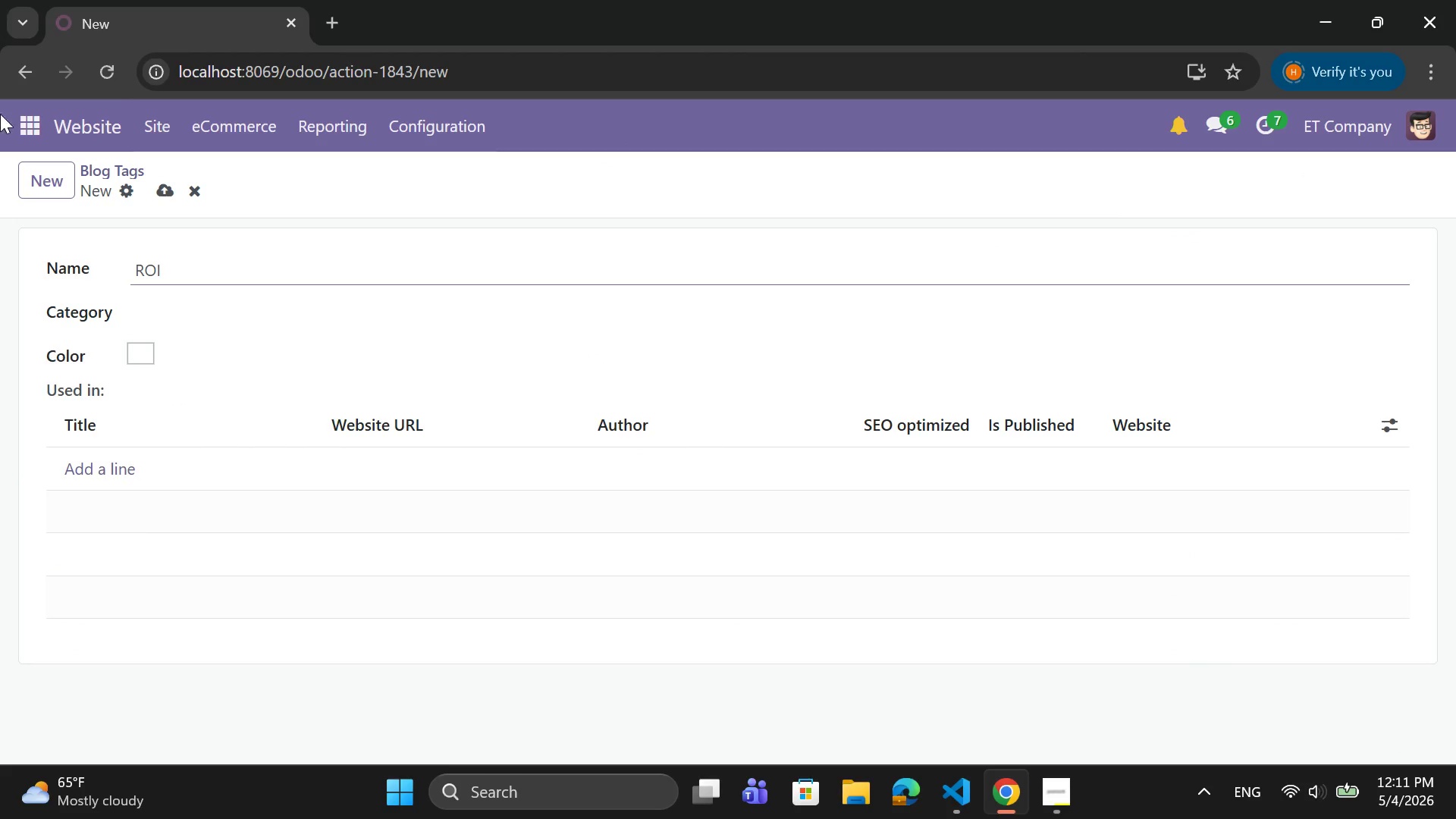 
left_click([196, 294])
 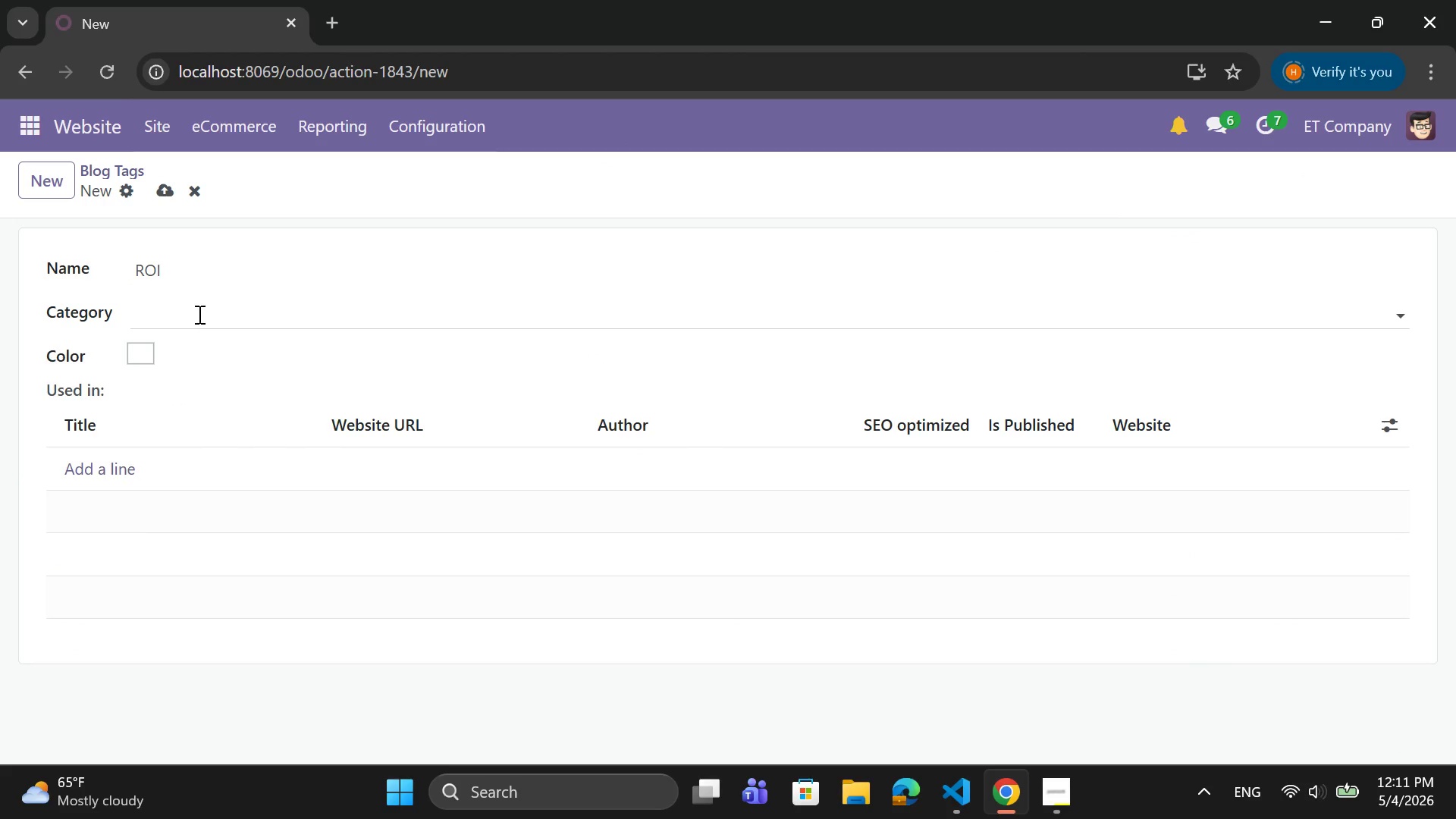 
left_click([198, 315])
 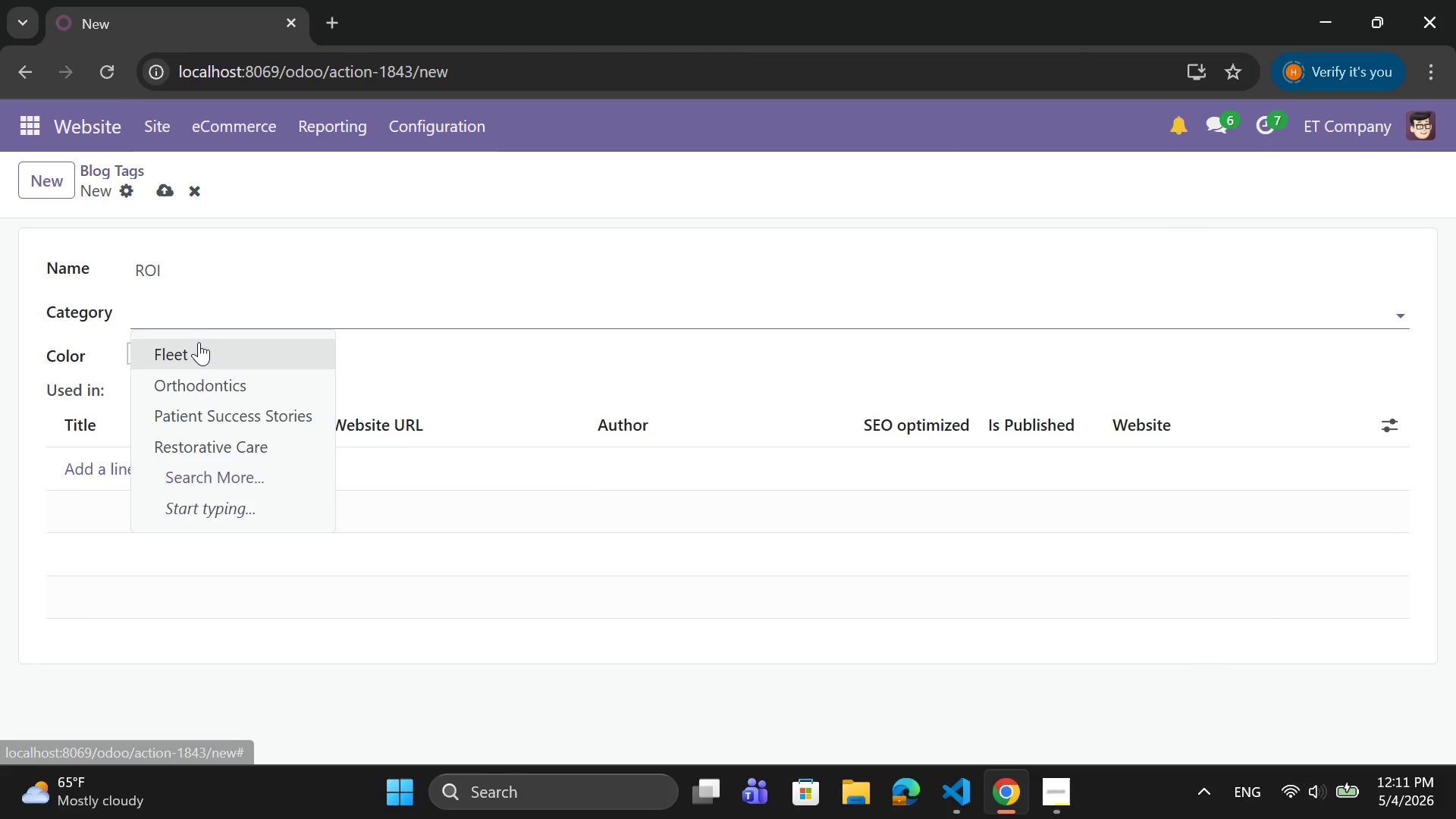 
left_click([199, 346])
 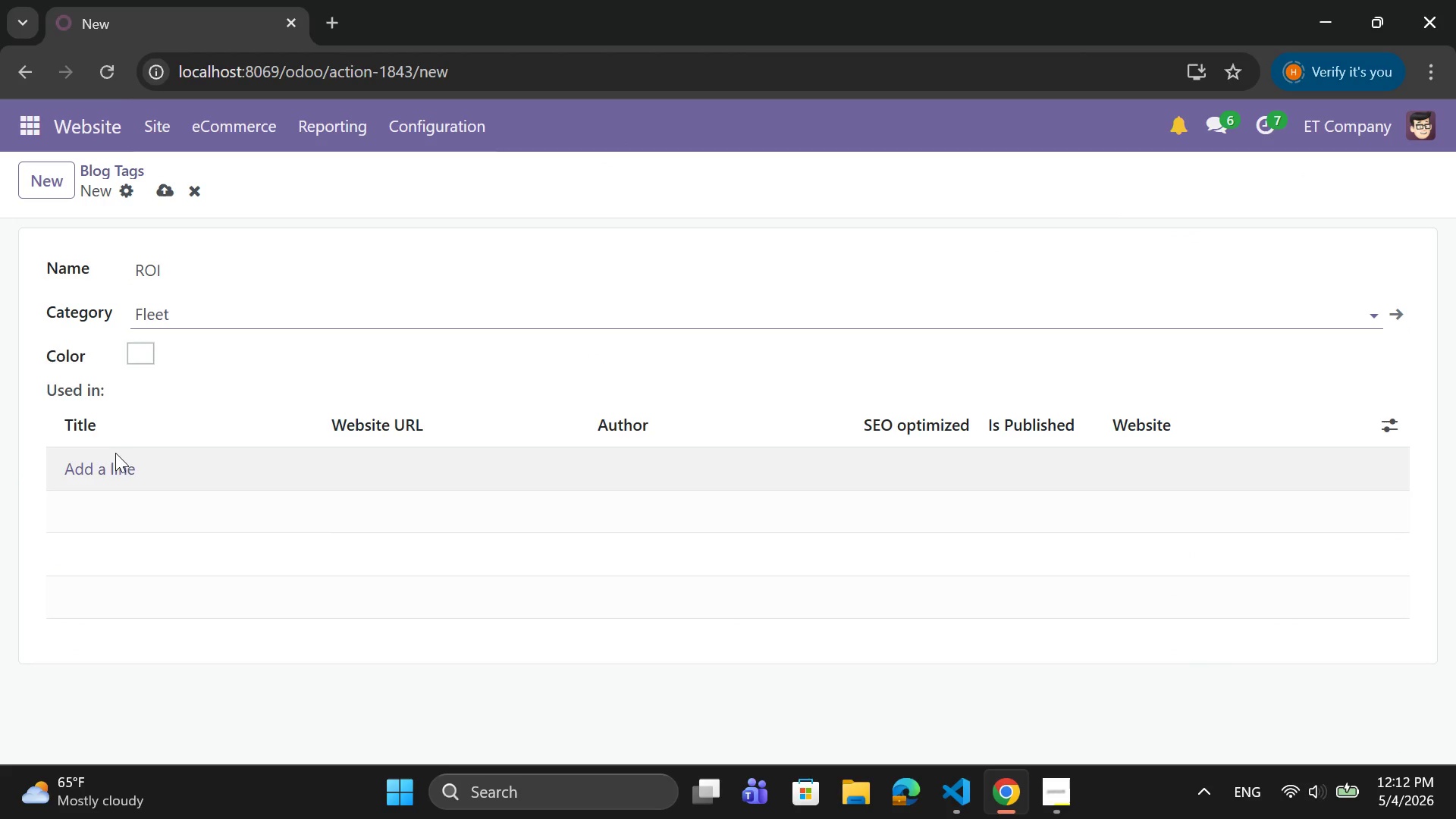 
left_click([108, 469])
 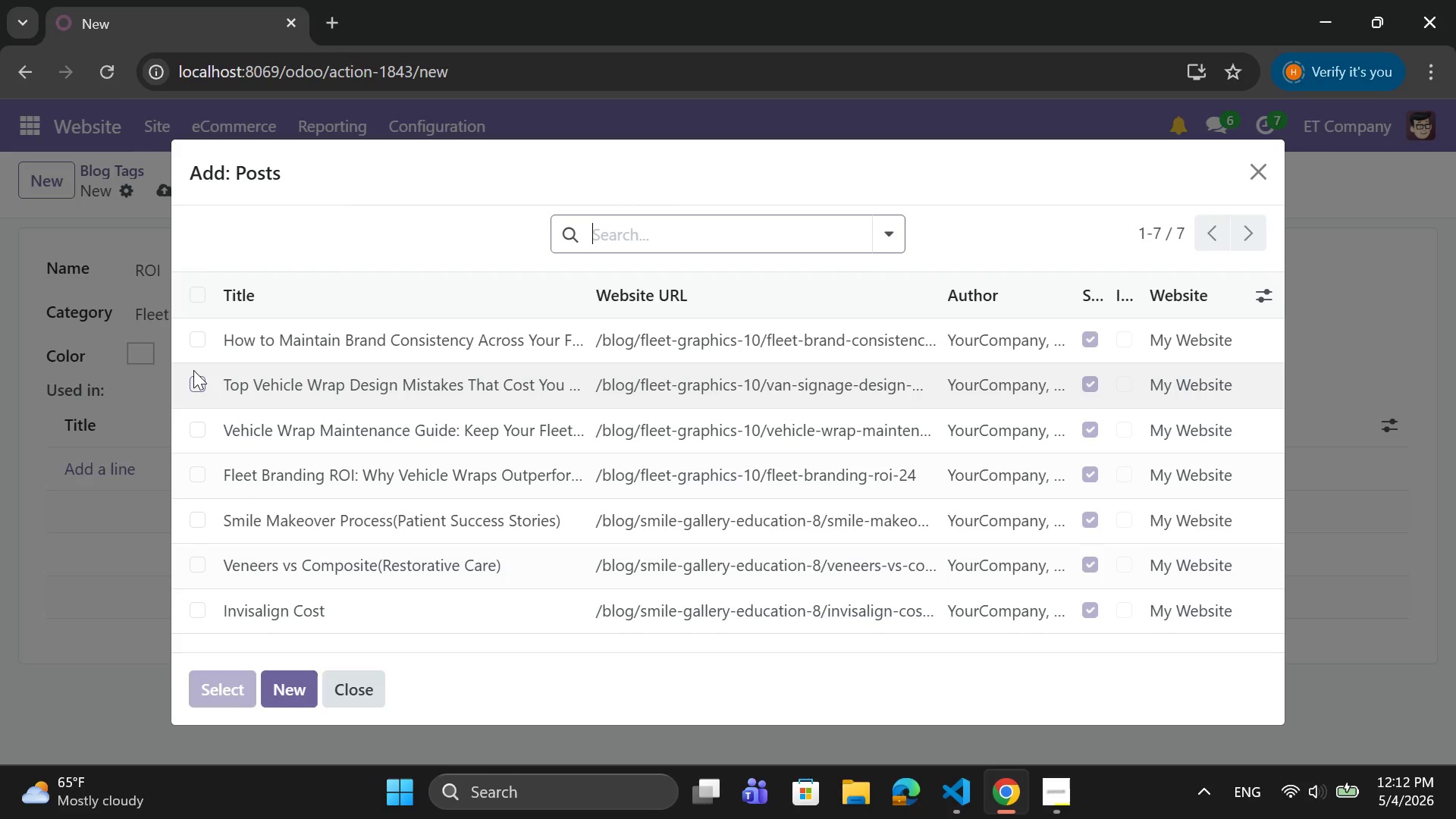 
wait(6.03)
 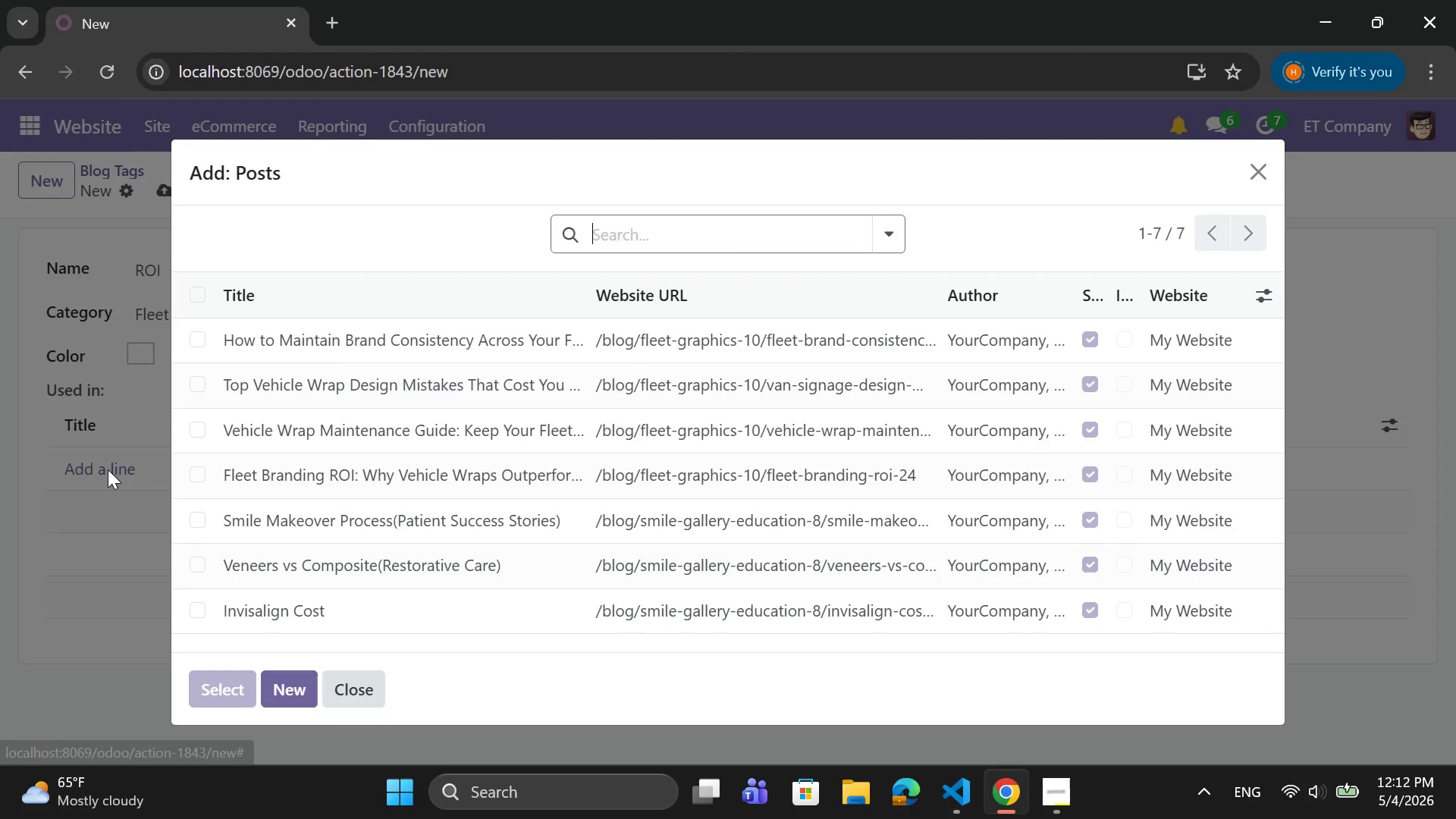 
left_click([193, 470])
 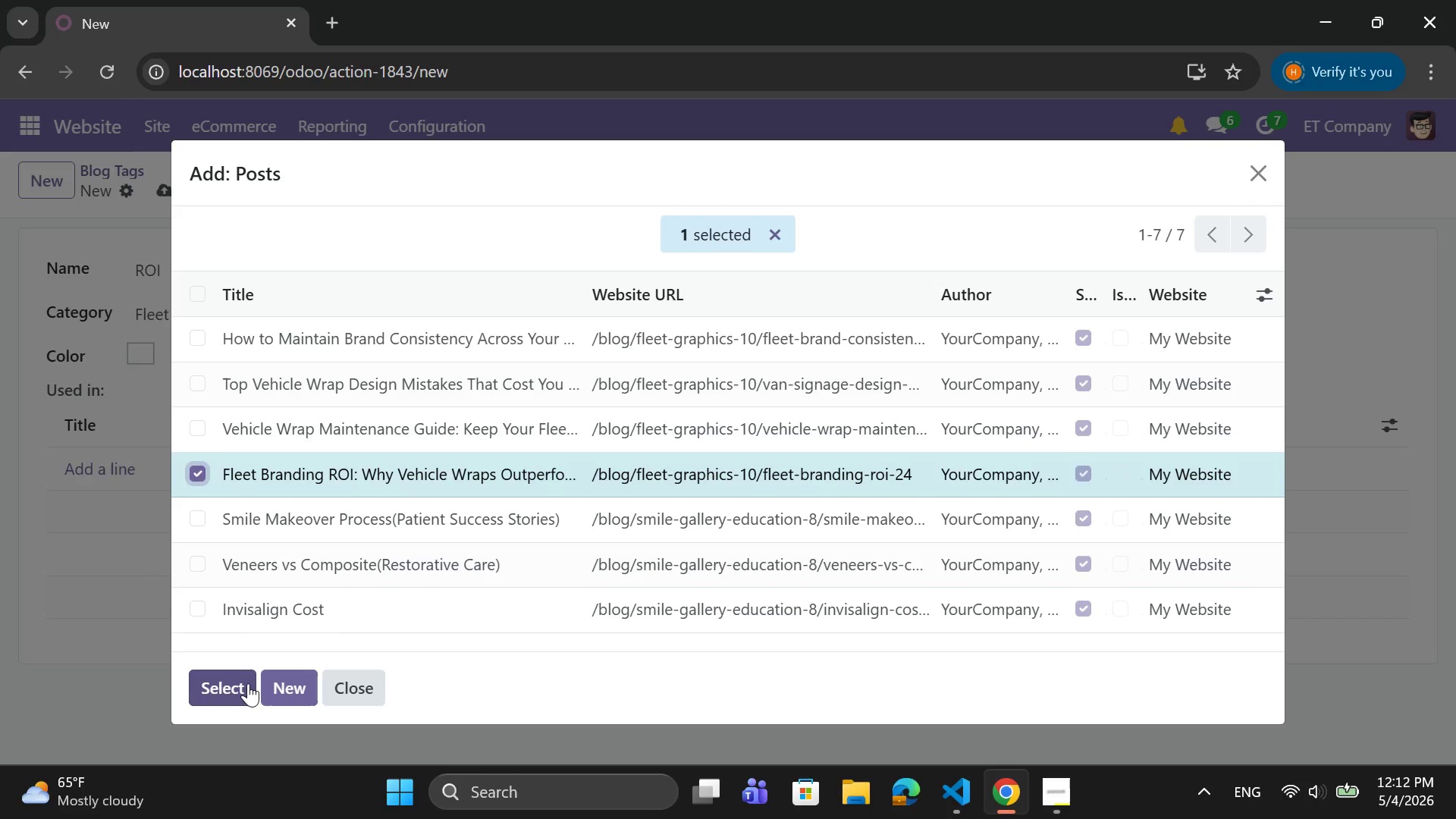 
left_click([246, 686])
 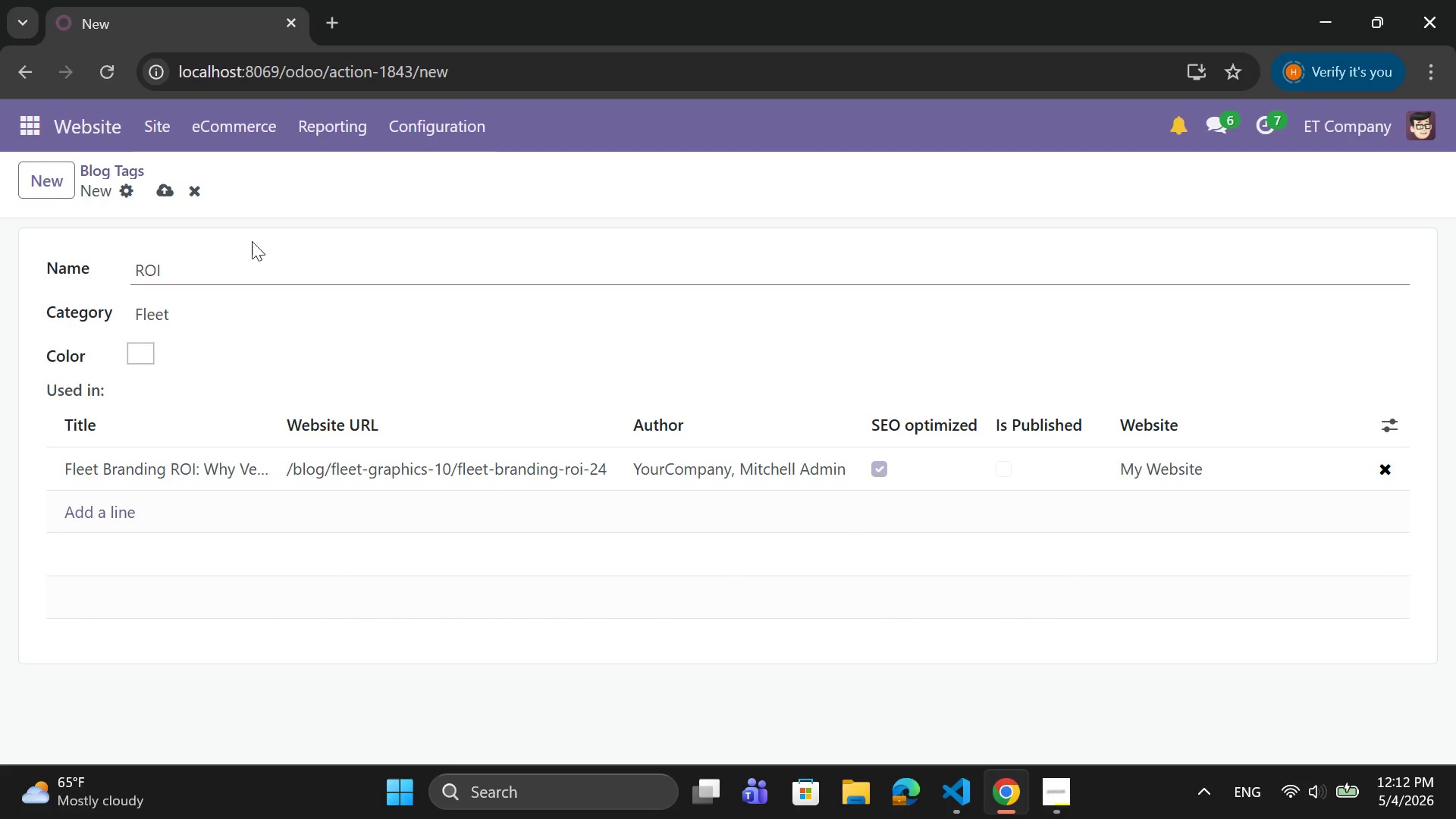 
left_click([162, 188])
 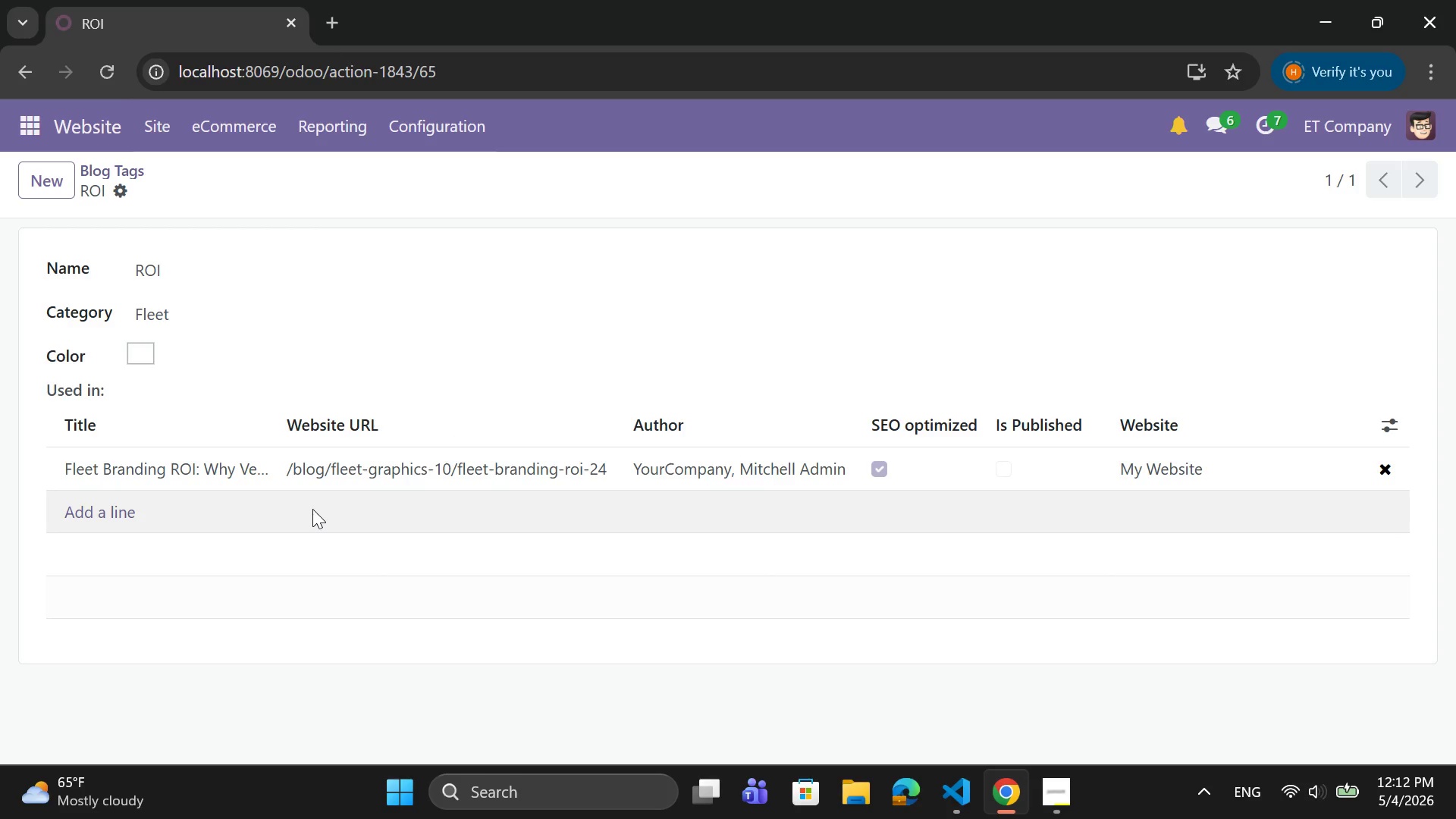 
wait(9.18)
 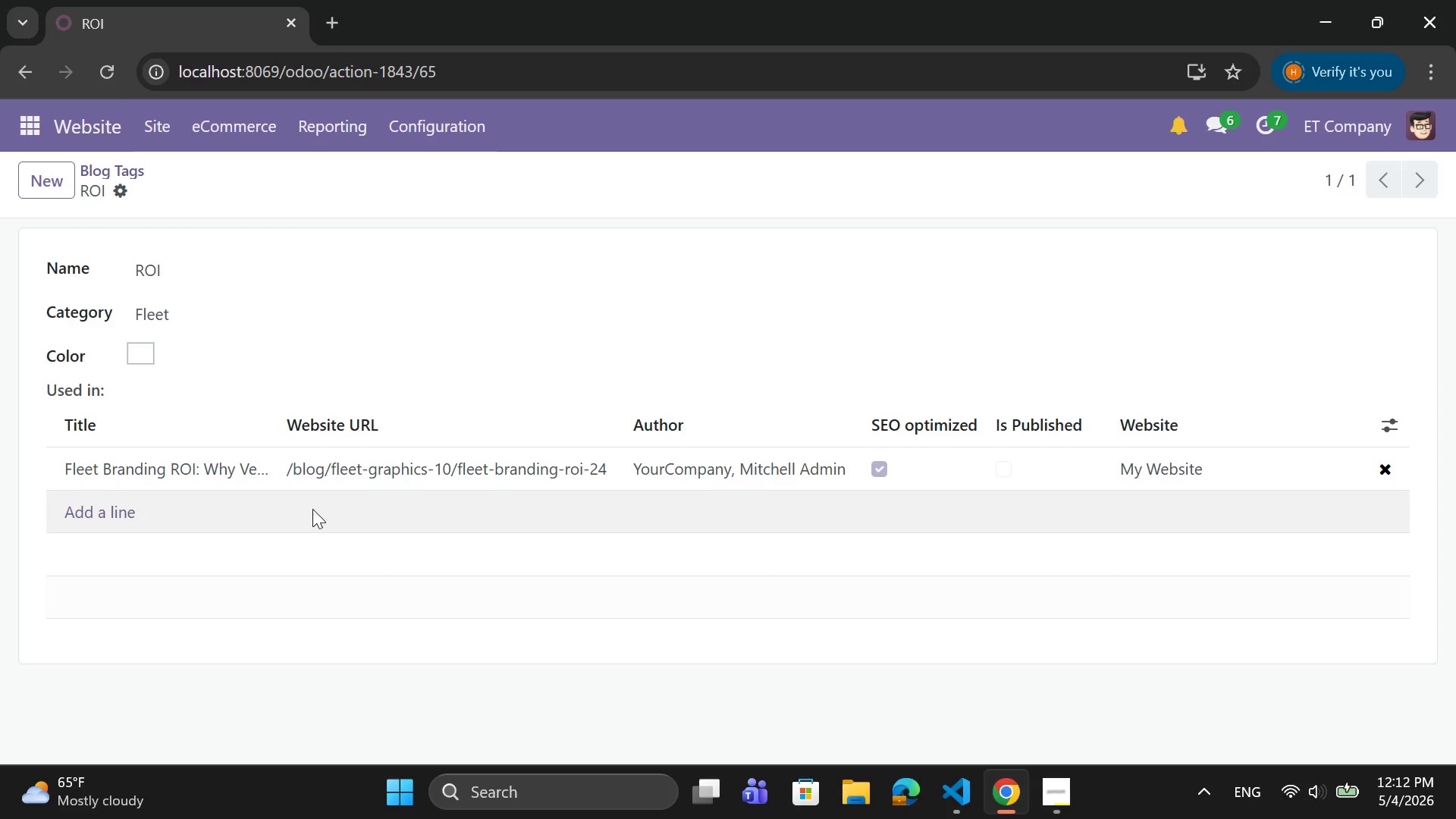 
mouse_move([338, 436])
 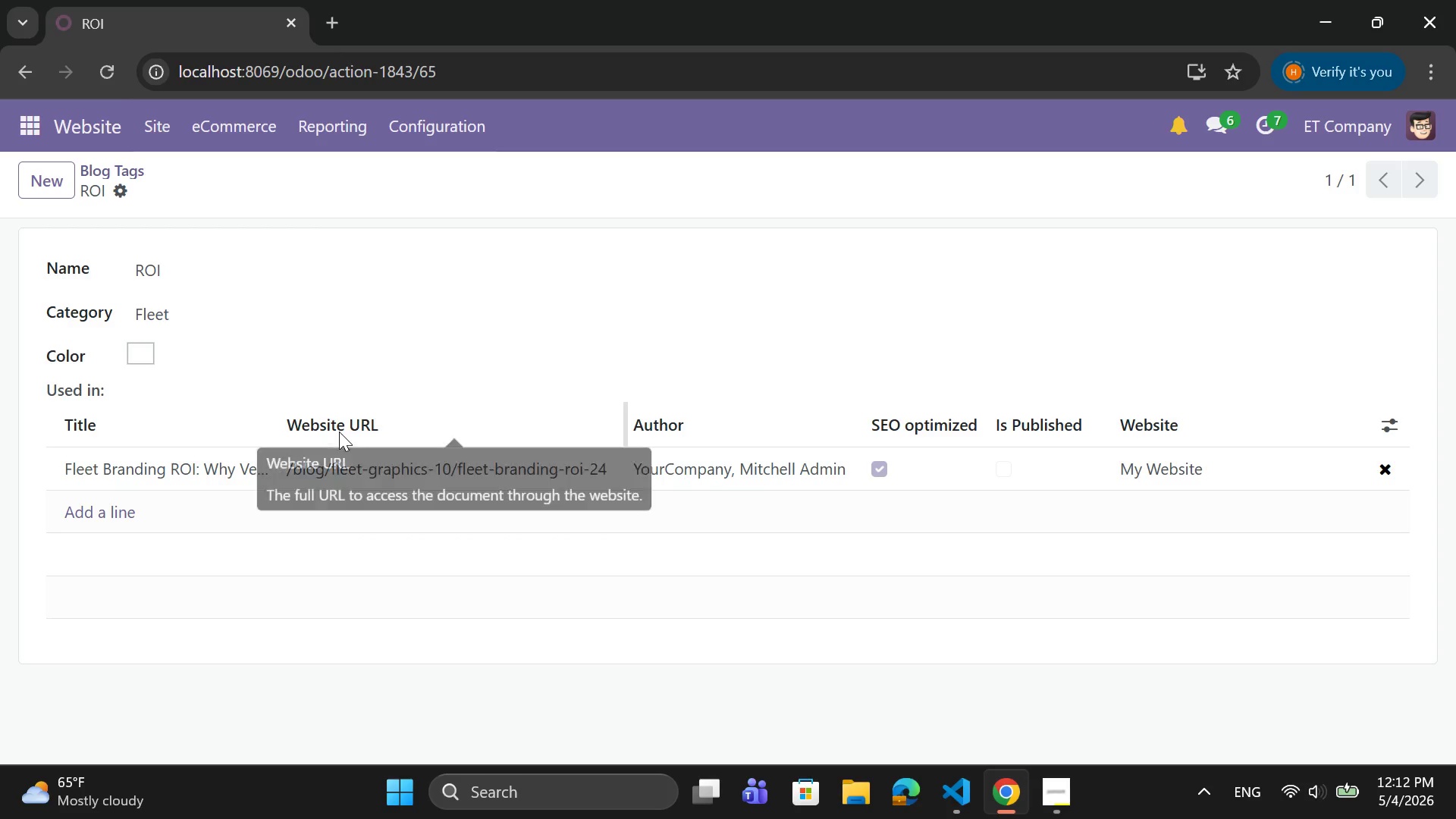 
mouse_move([340, 419])
 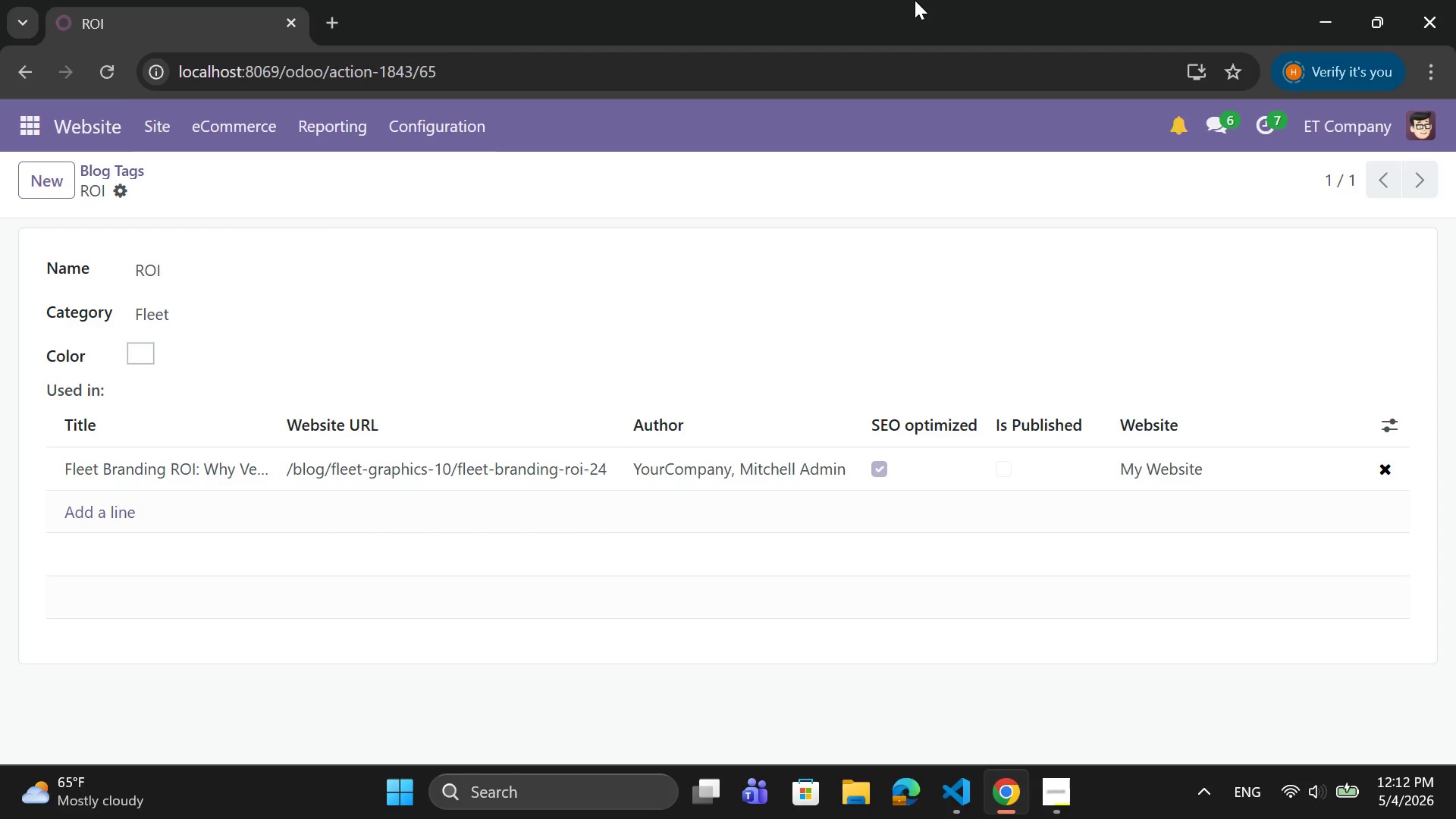 
wait(9.94)
 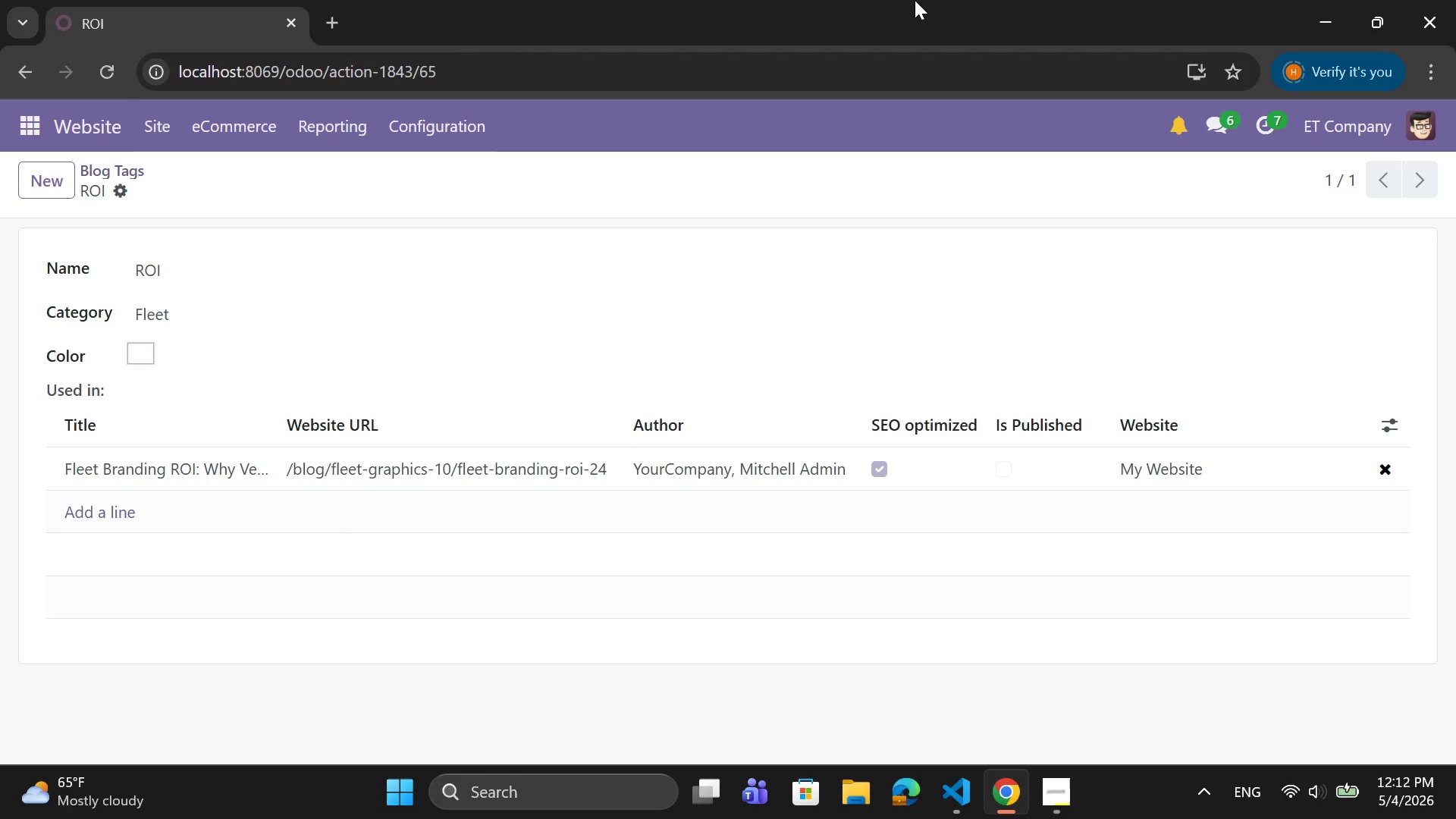 
left_click([33, 180])
 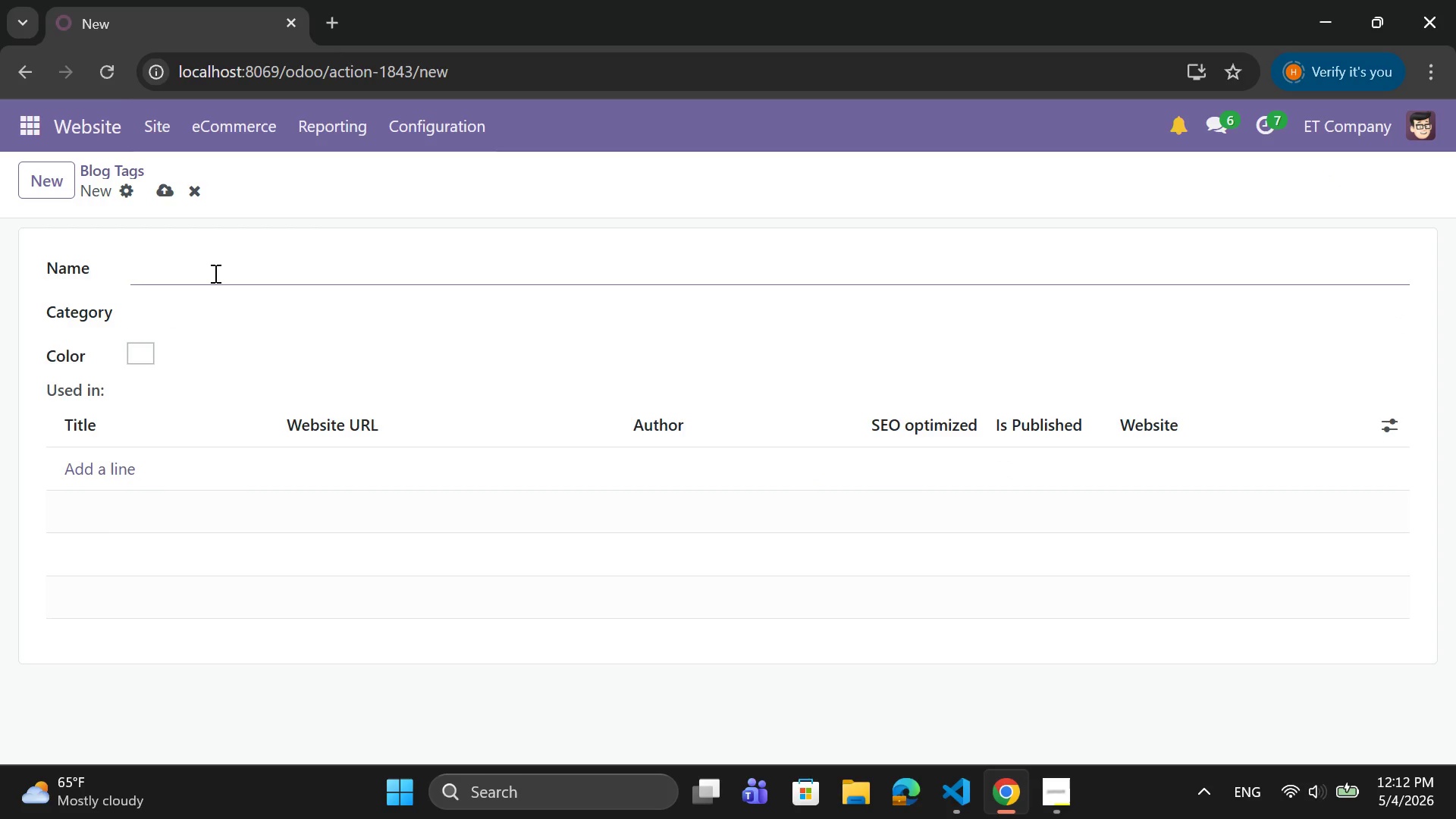 
left_click([214, 273])
 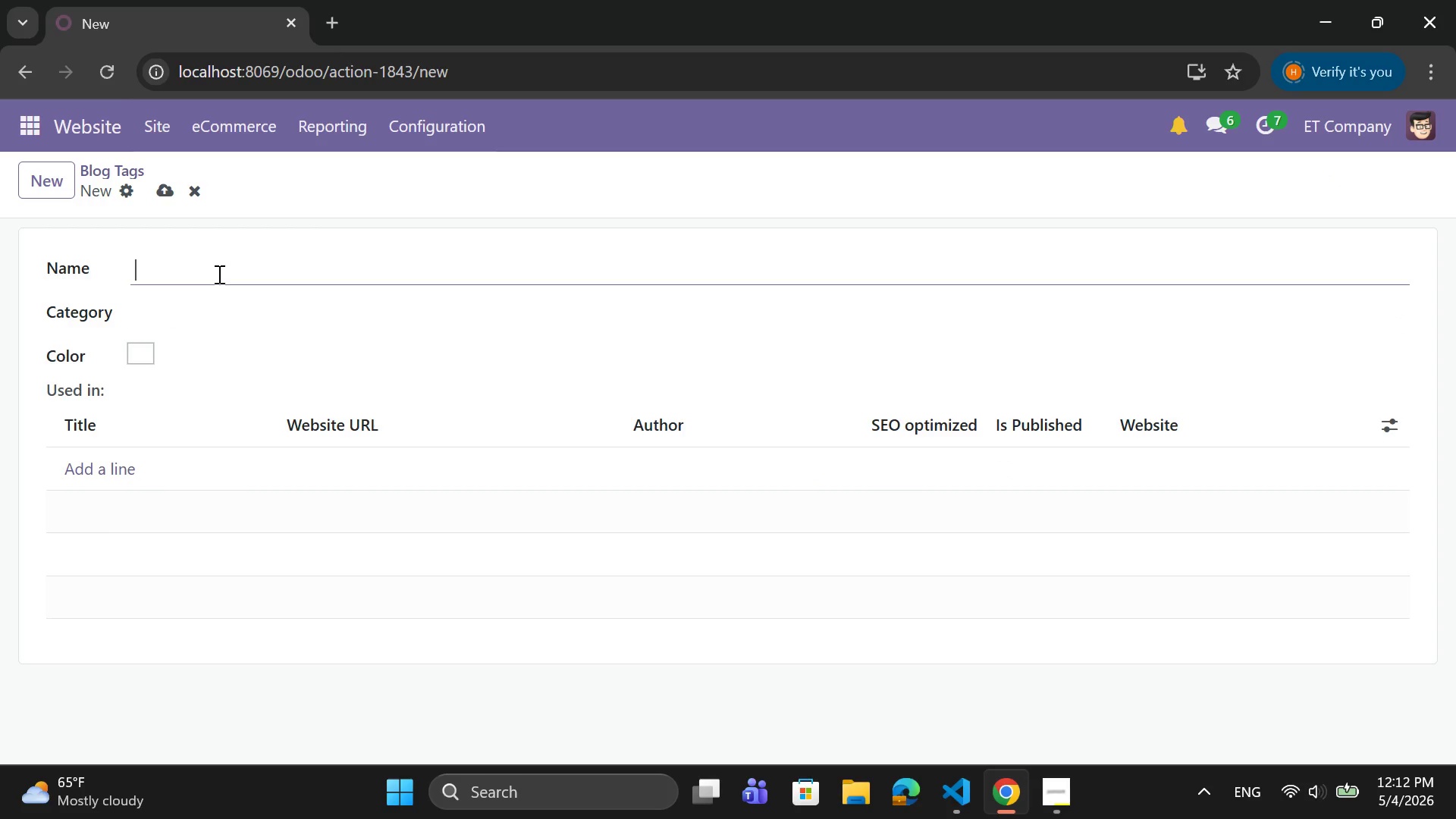 
type(HVAC)
 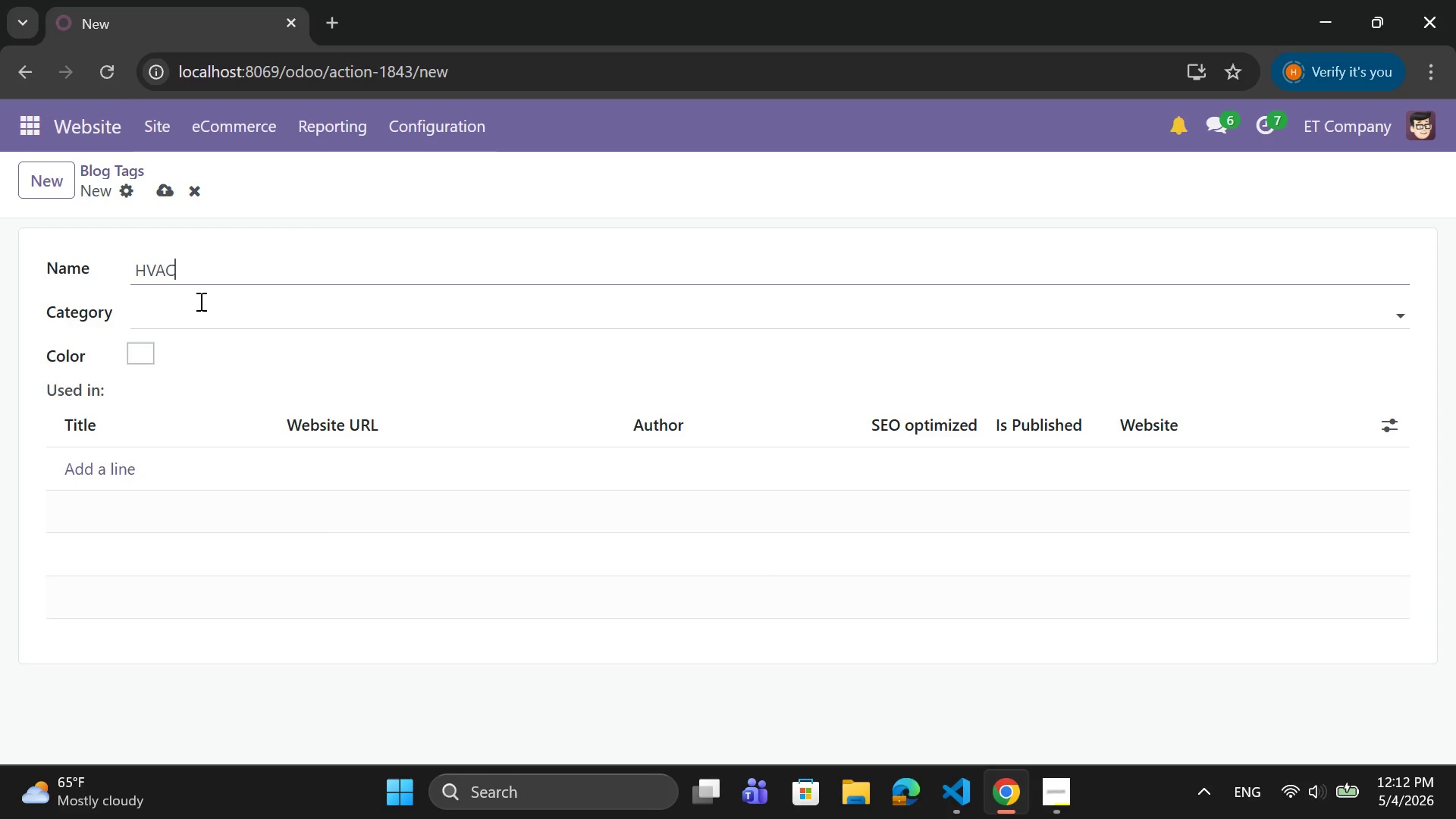 
left_click([199, 301])
 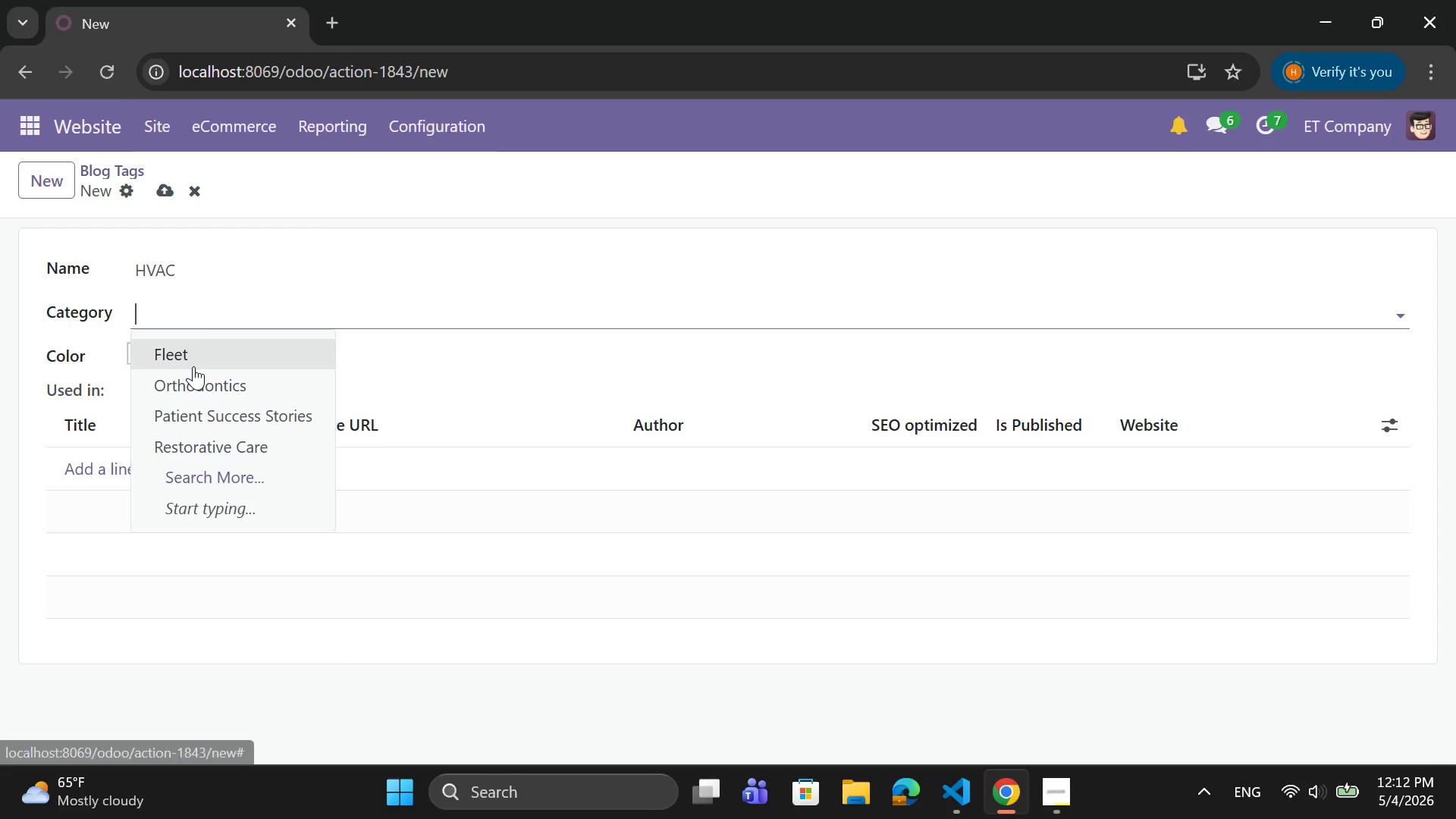 
left_click([189, 363])
 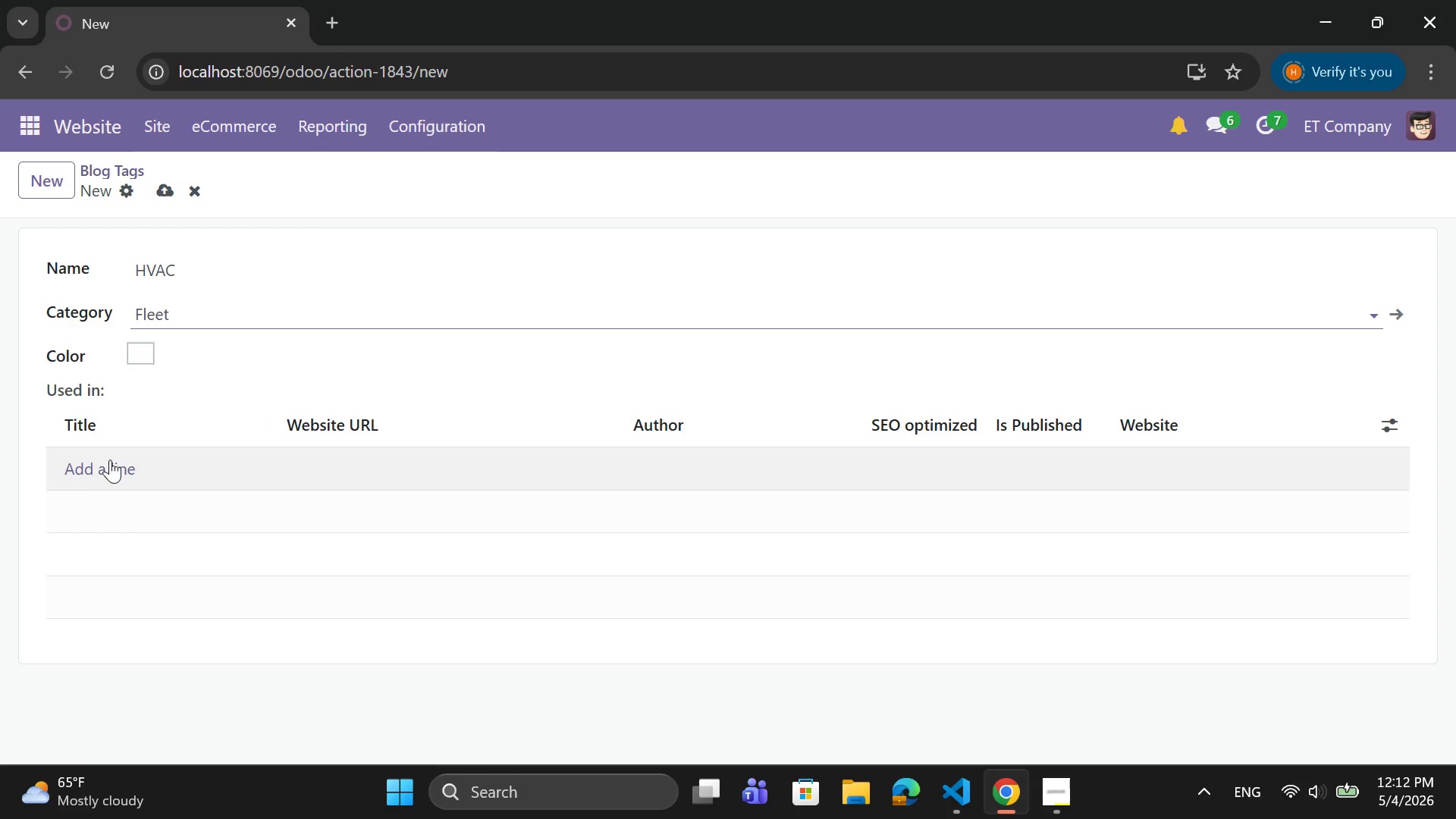 
left_click([107, 462])
 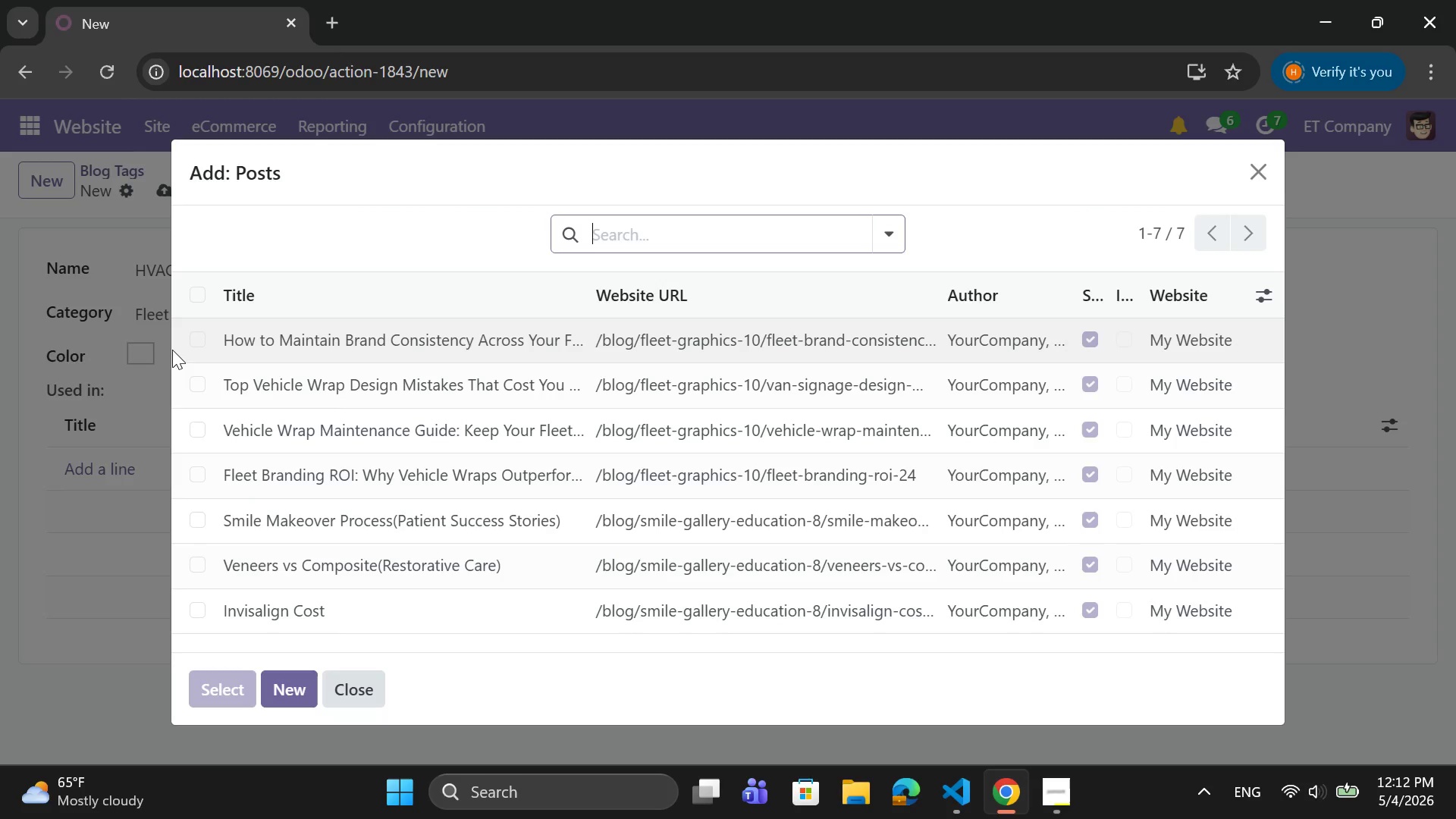 
mouse_move([196, 484])
 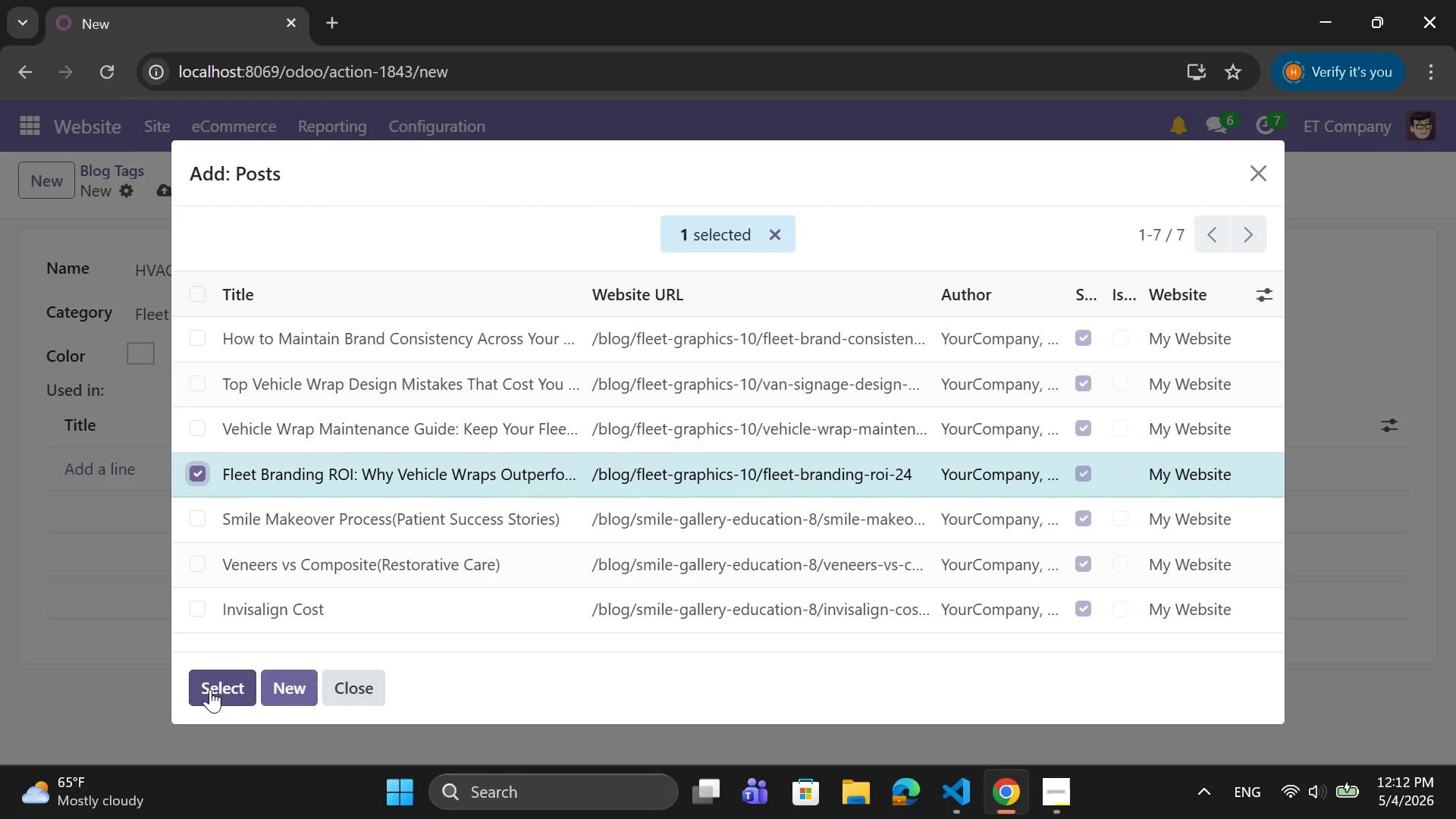 
left_click([210, 689])
 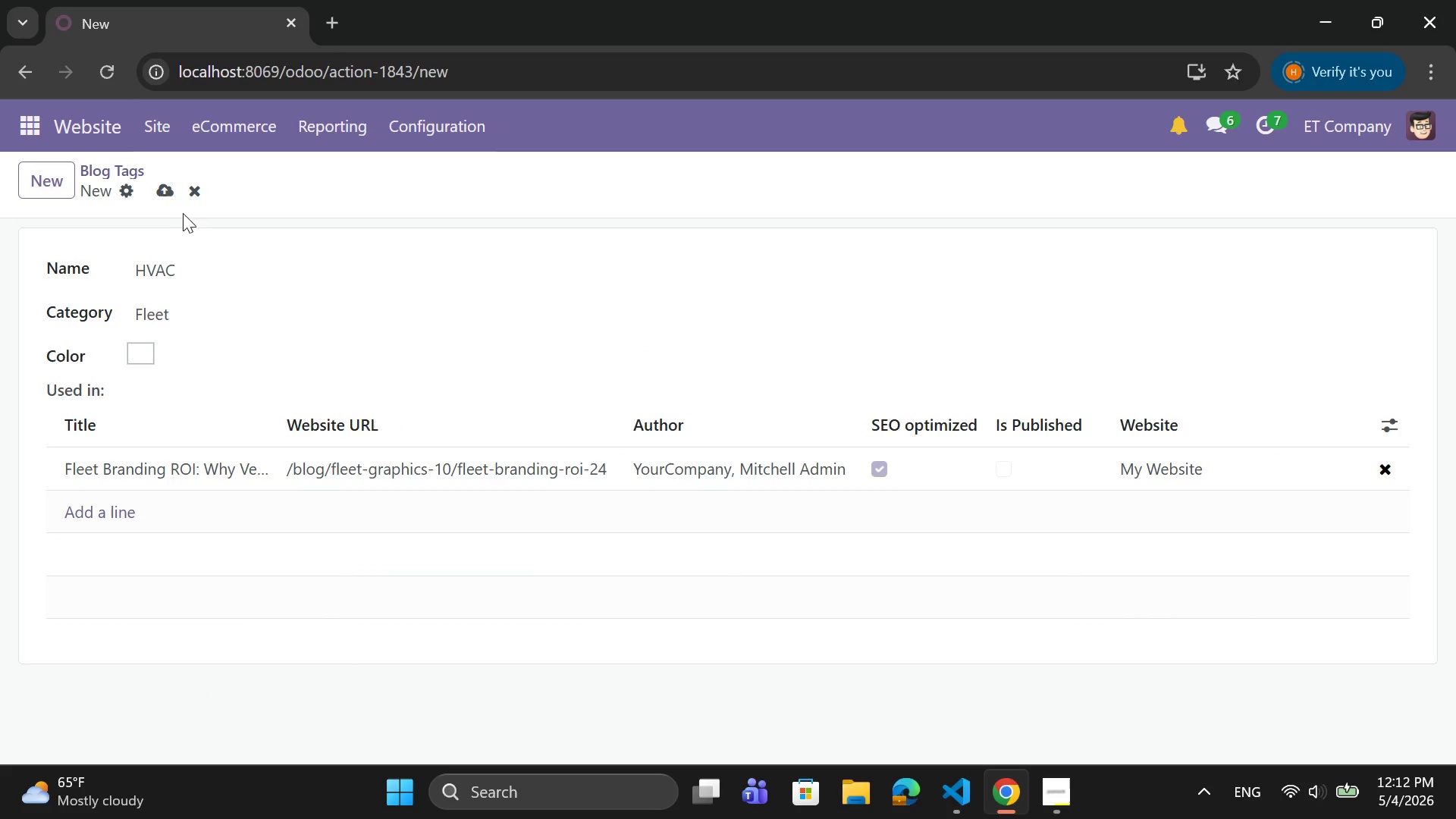 
left_click([168, 189])
 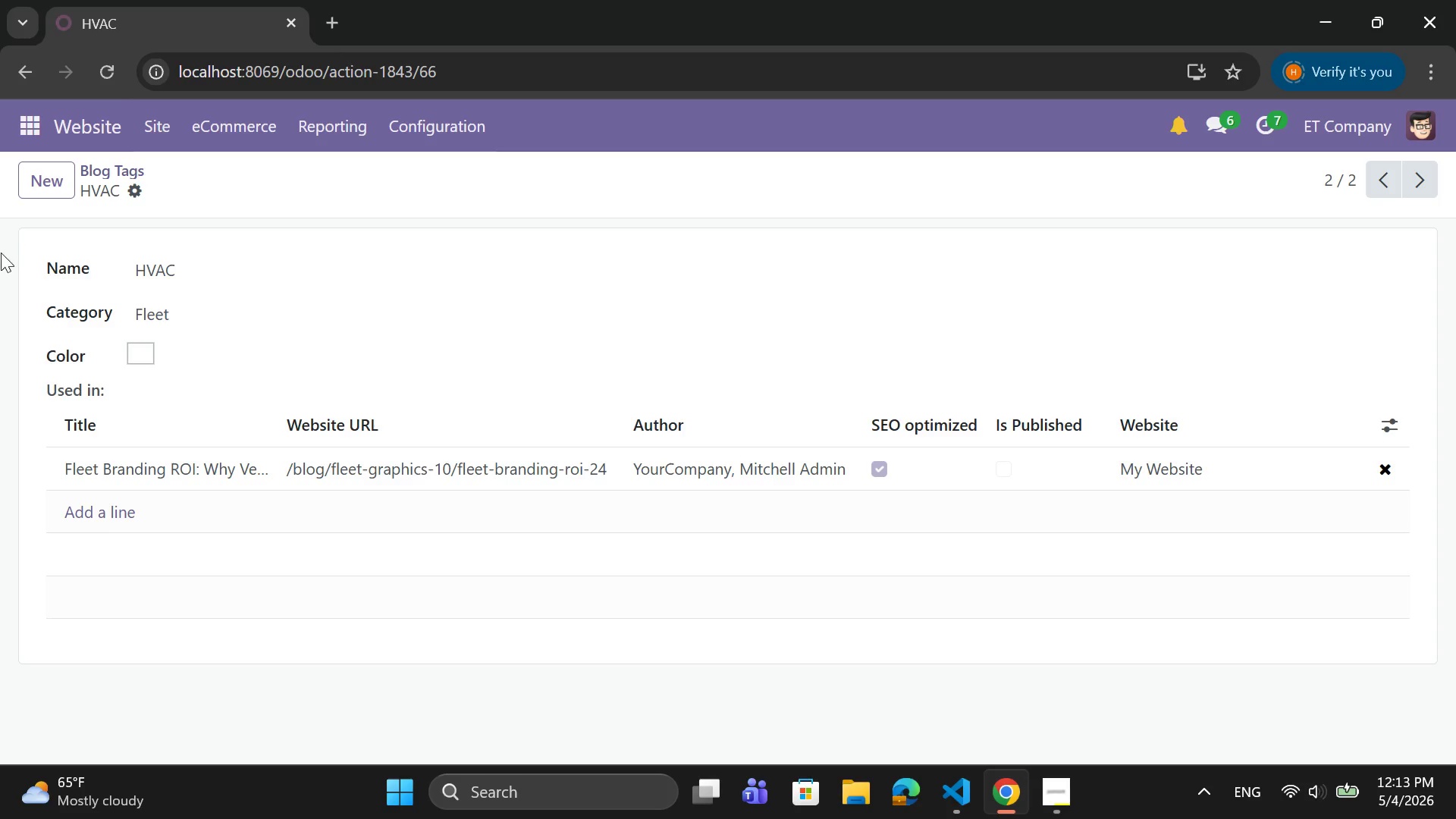 
wait(14.38)
 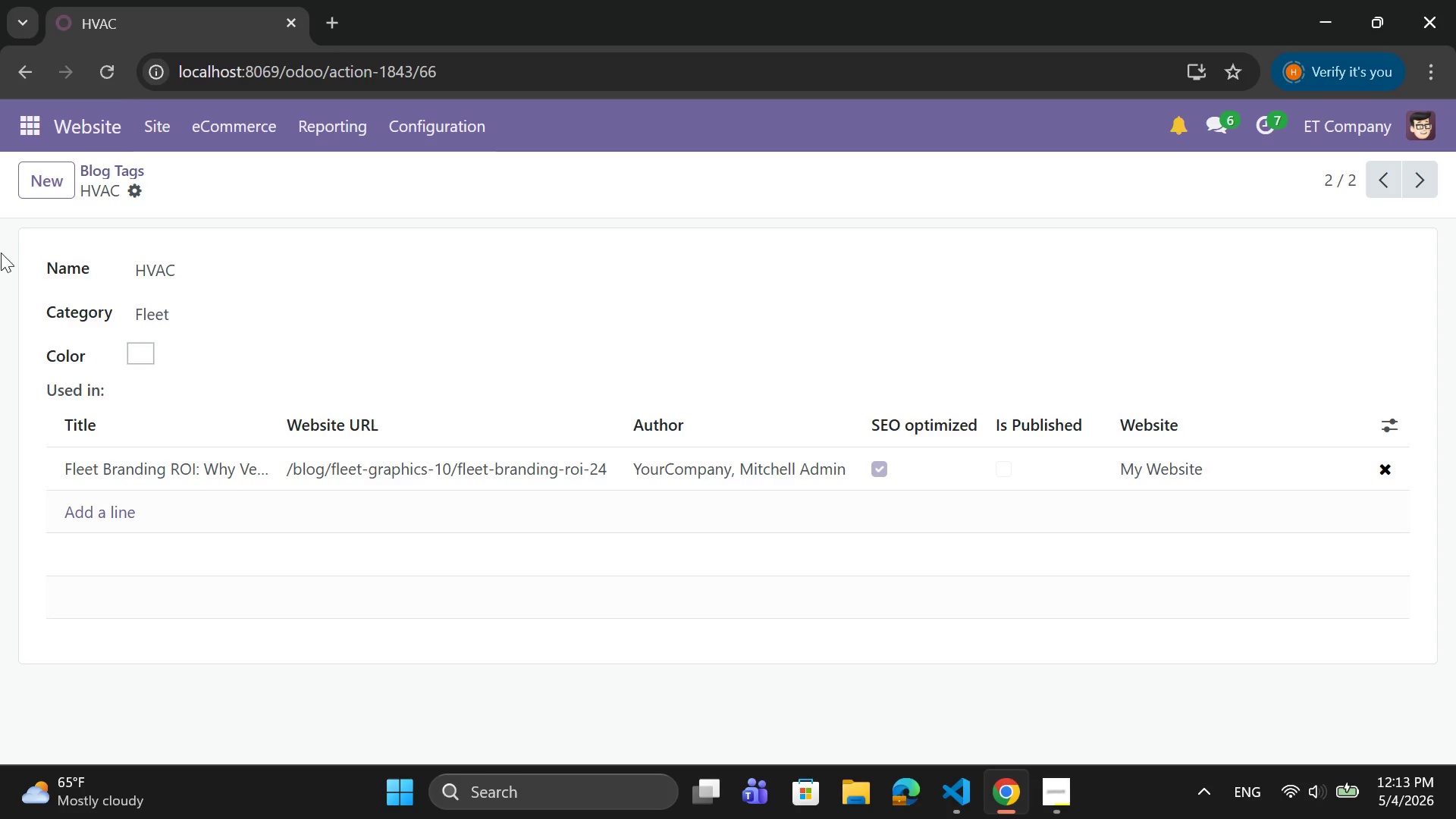 
left_click([48, 177])
 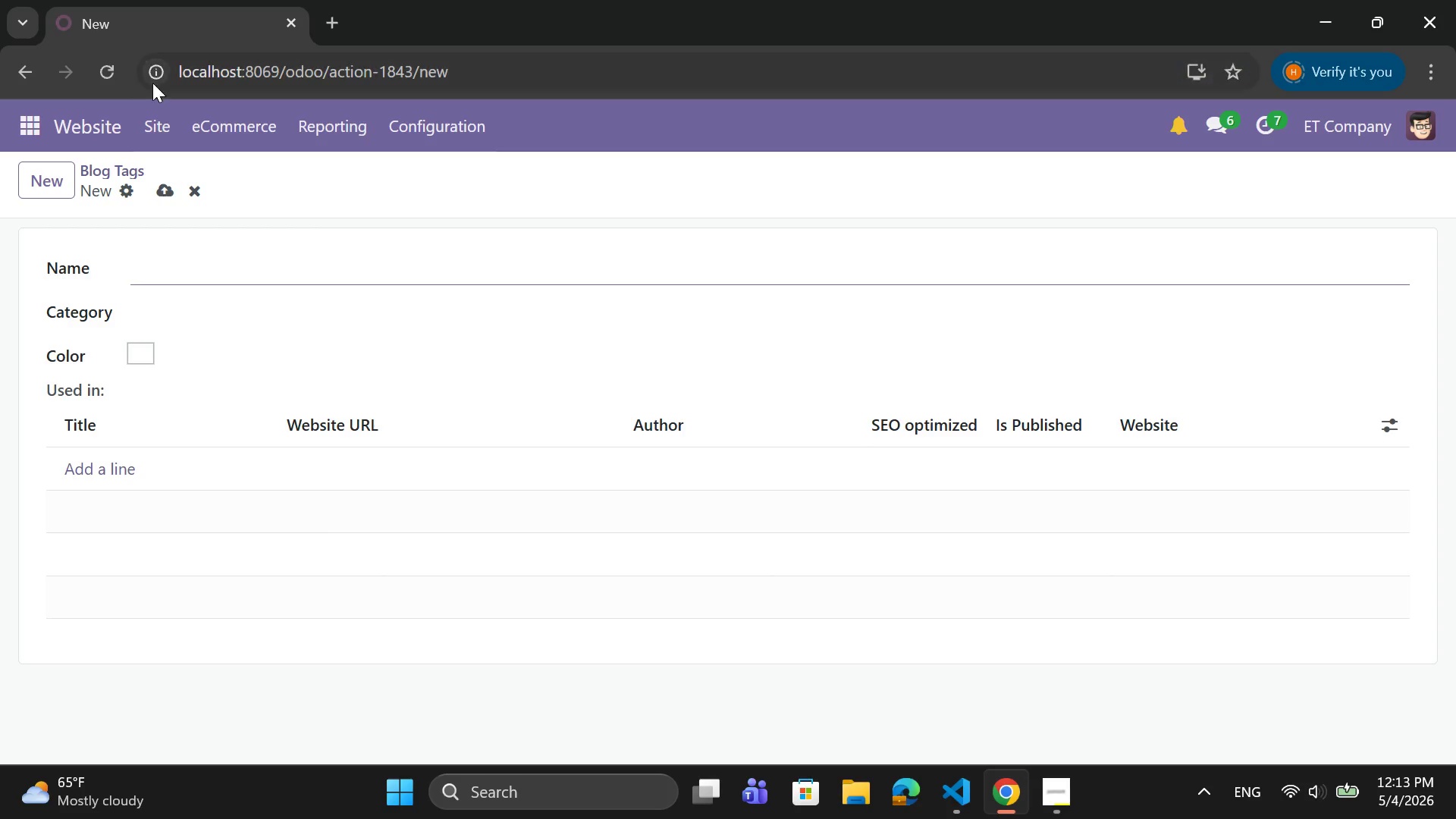 
wait(11.11)
 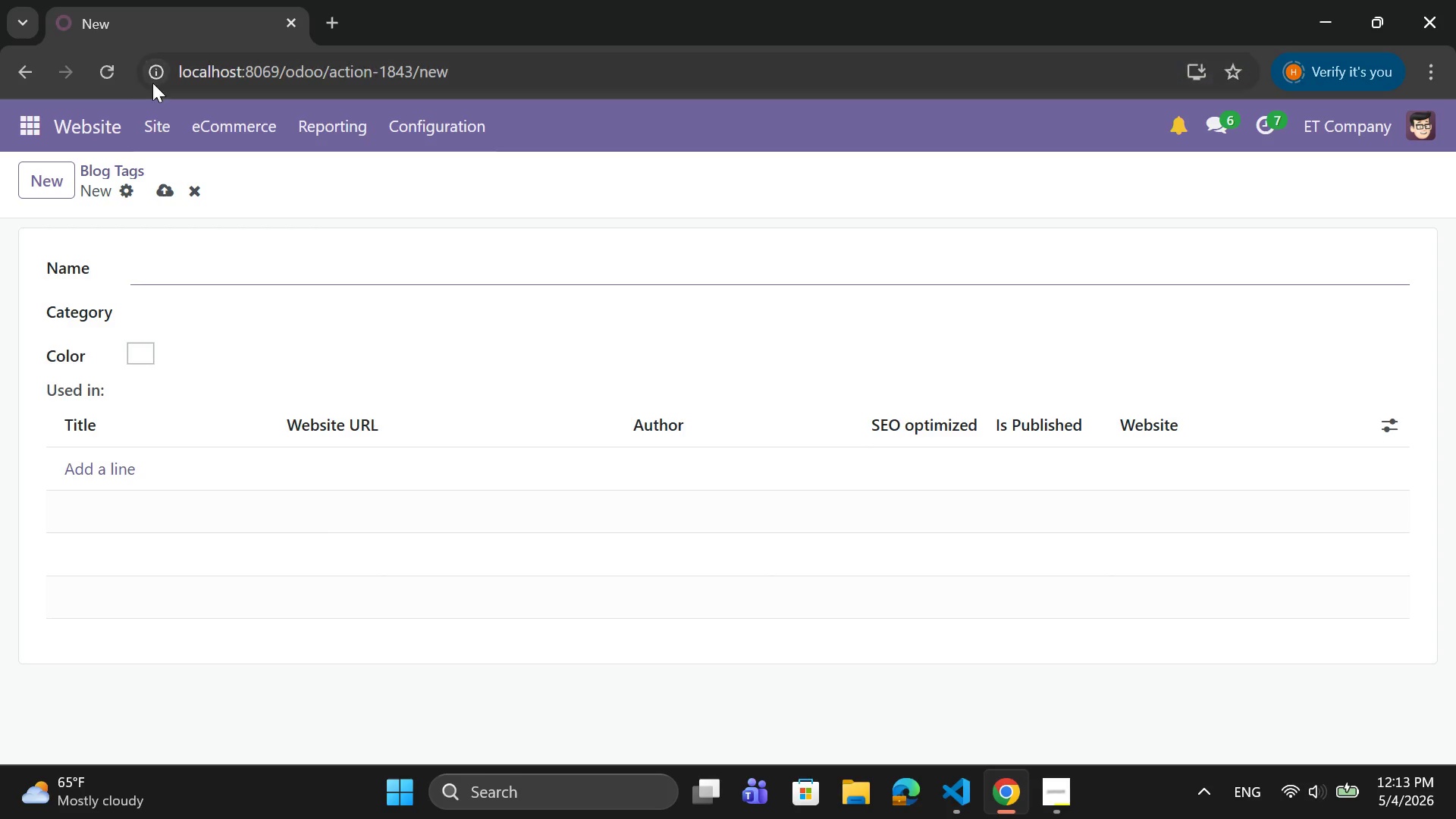 
key(CapsLock)
 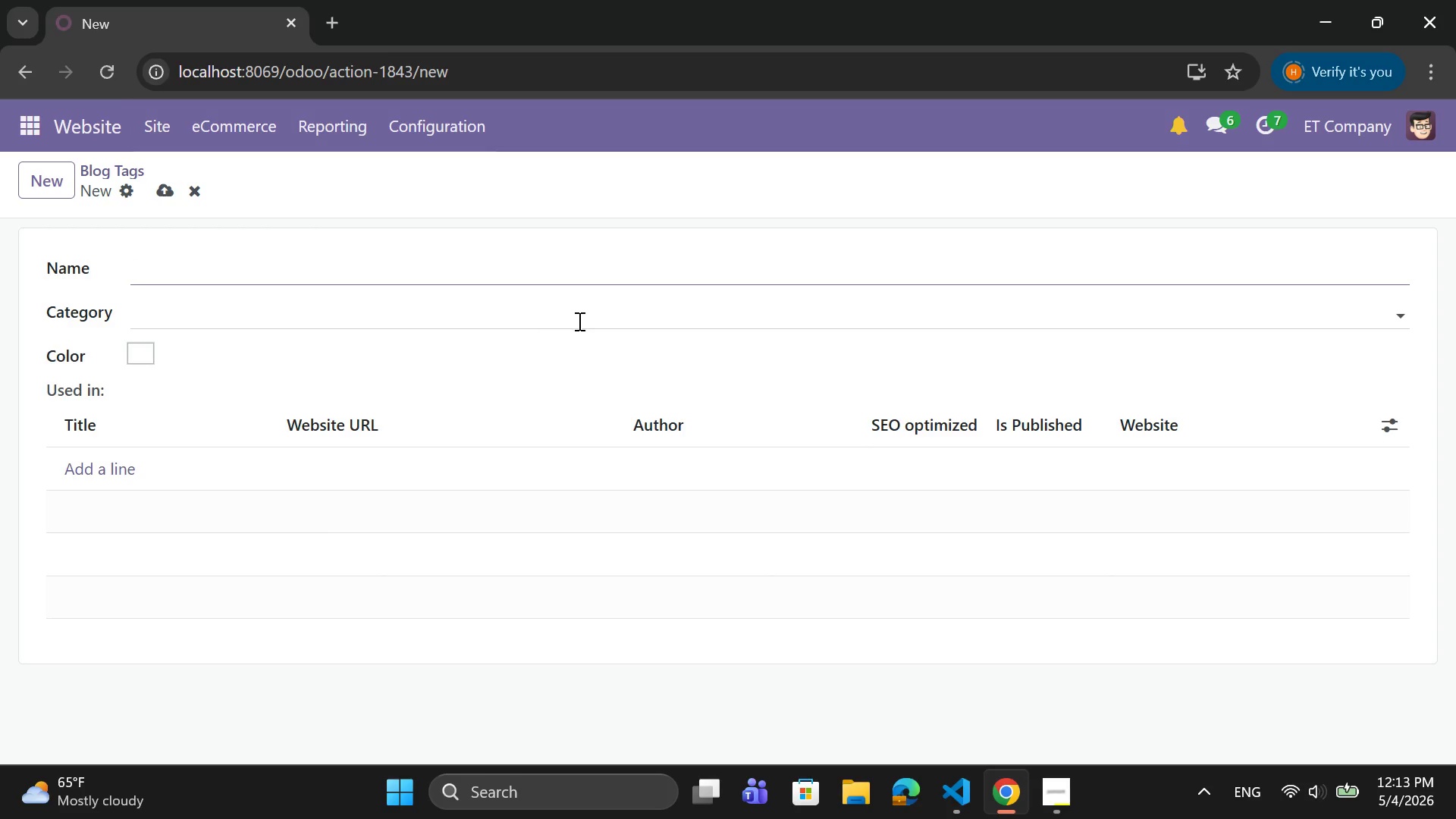 
key(L)
 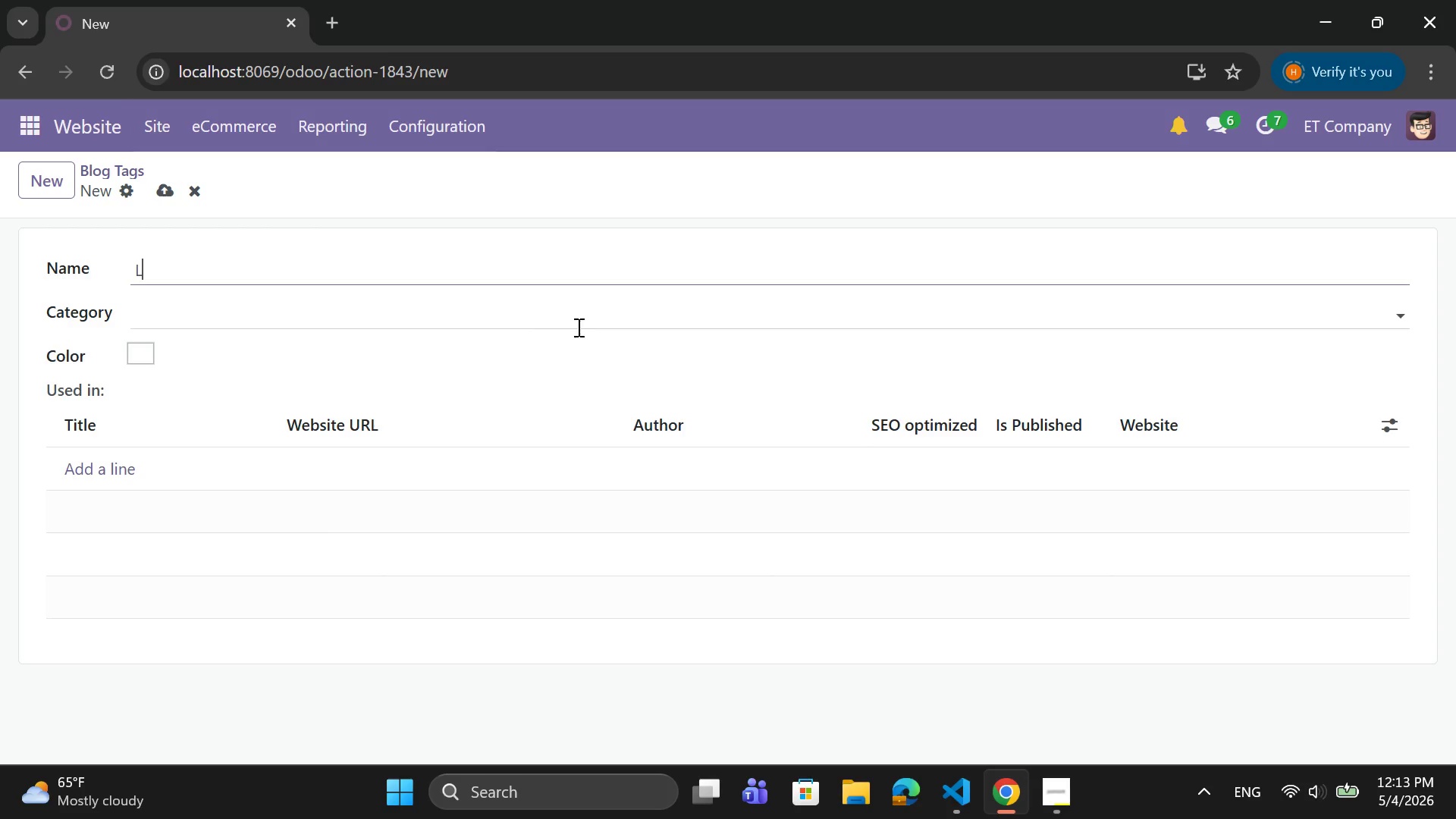 
key(CapsLock)
 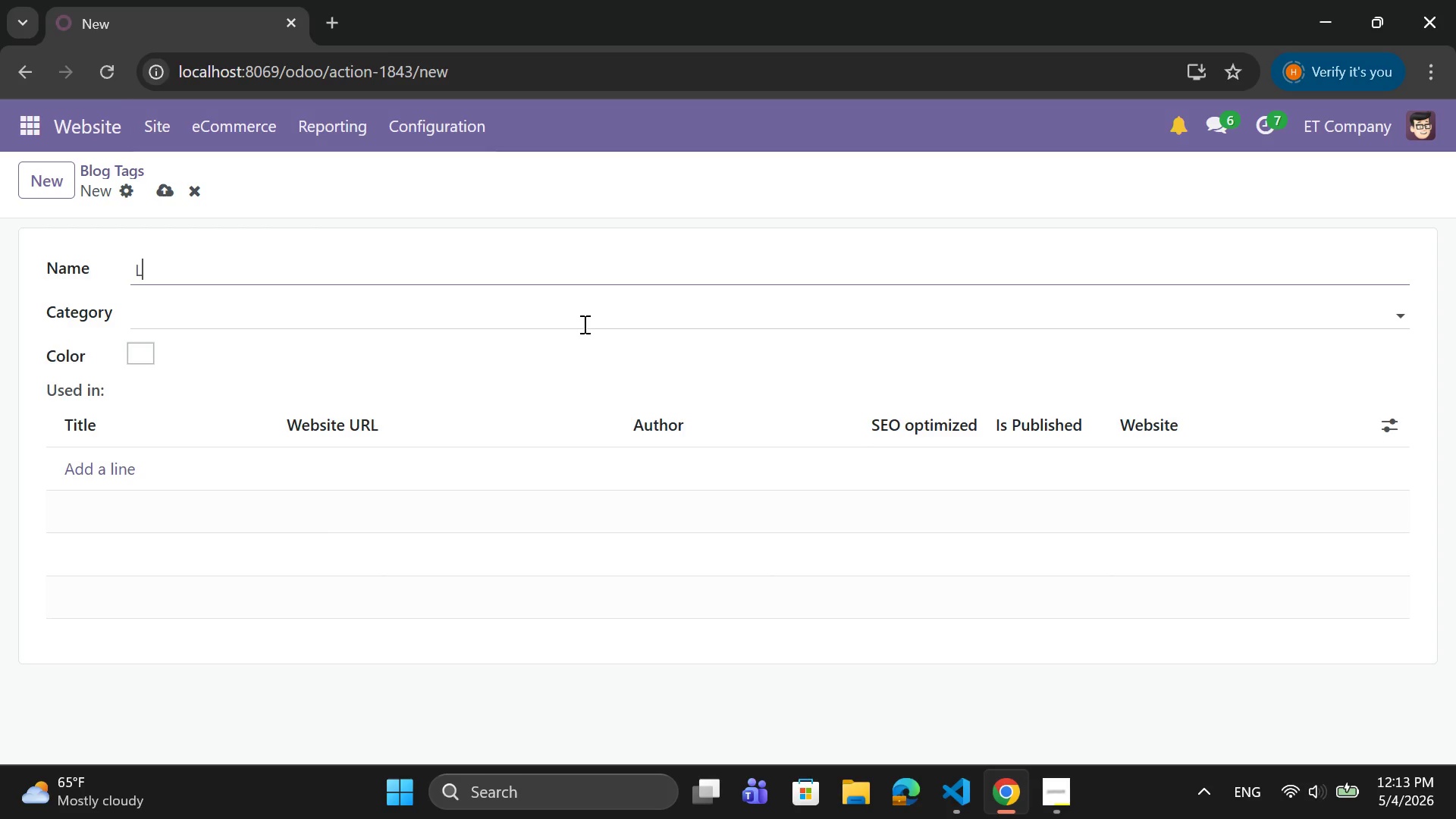 
key(Backspace)
 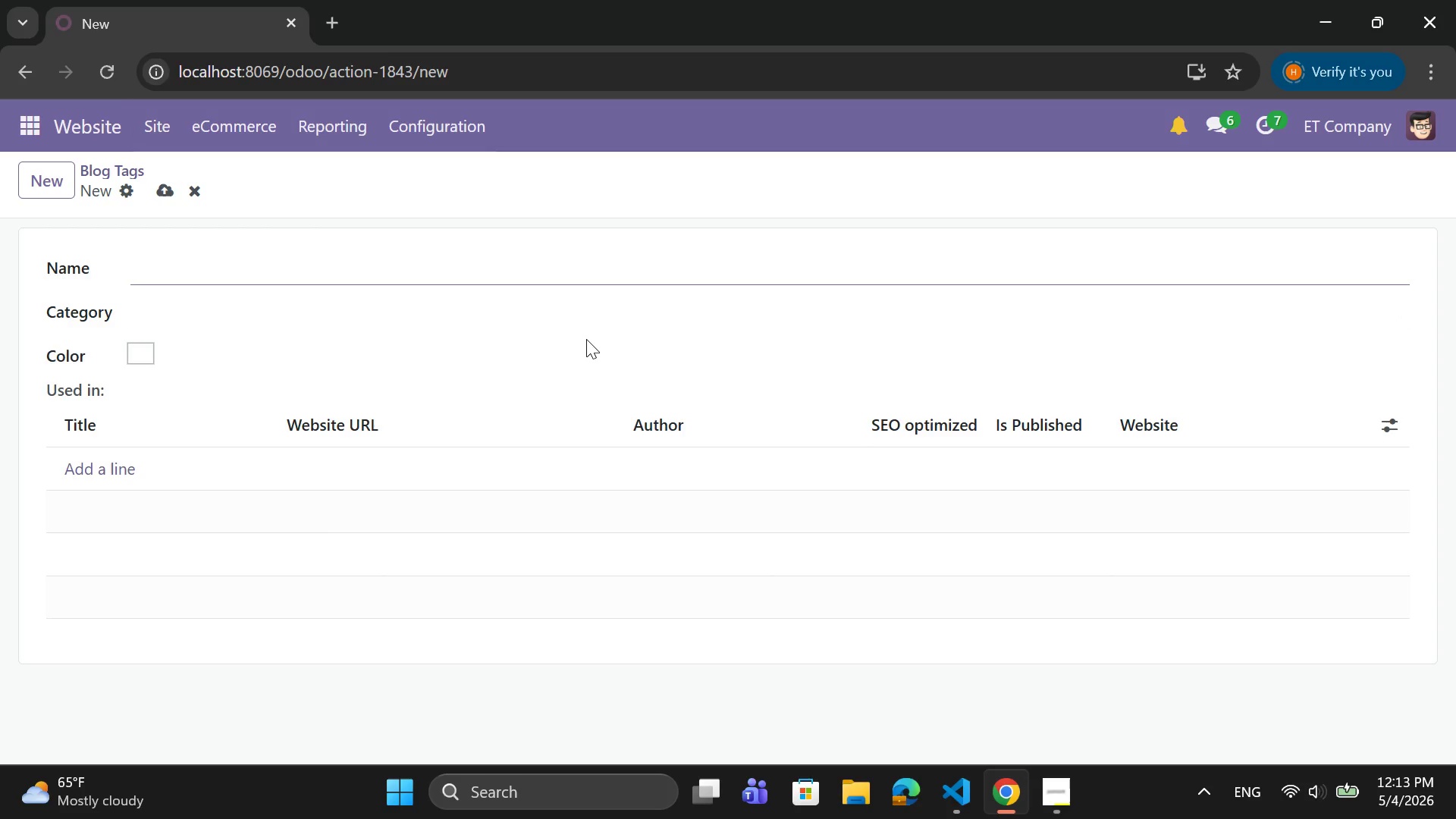 
key(PrintScreen)
 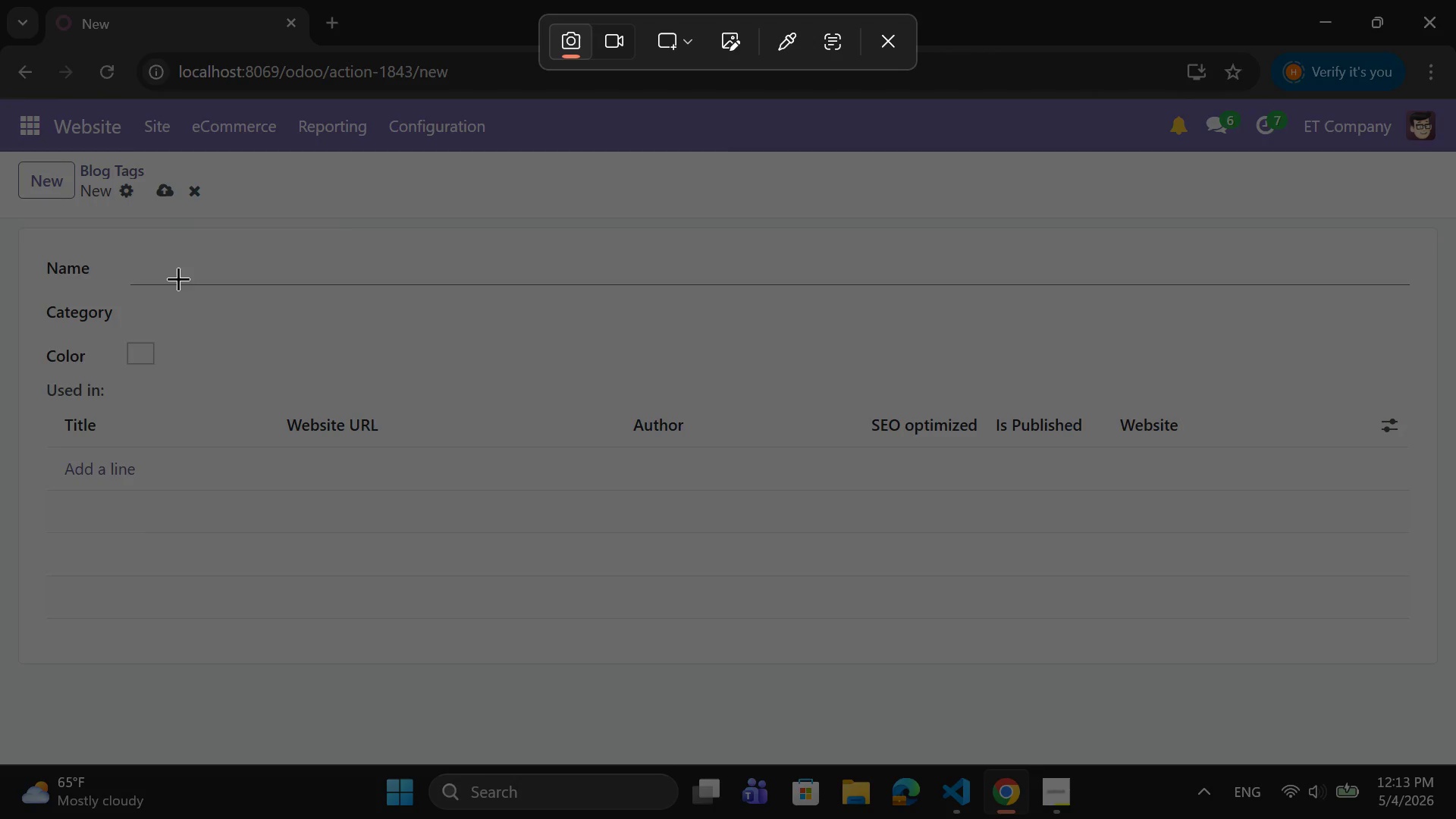 
type(lo)
 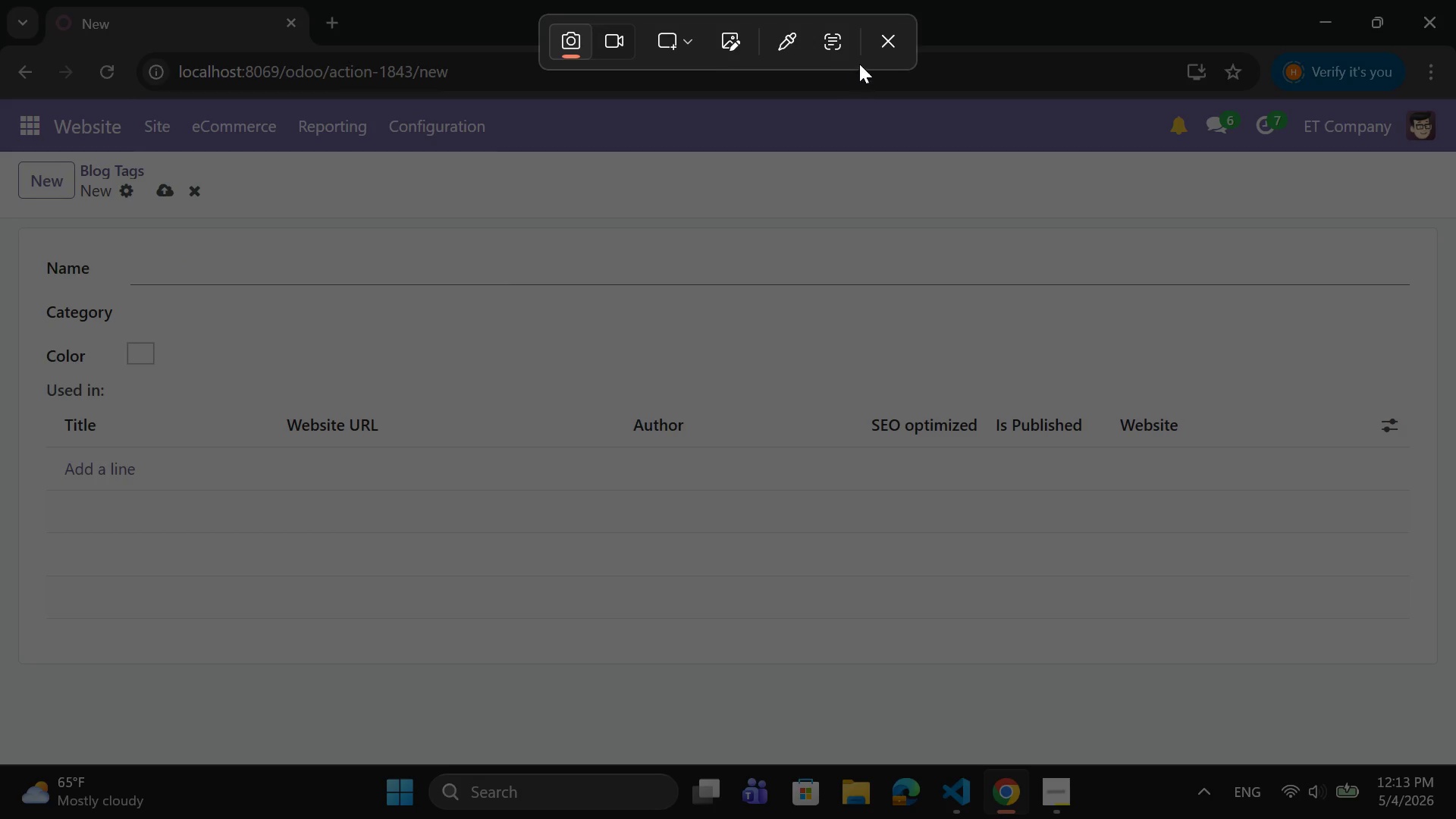 
left_click([885, 45])
 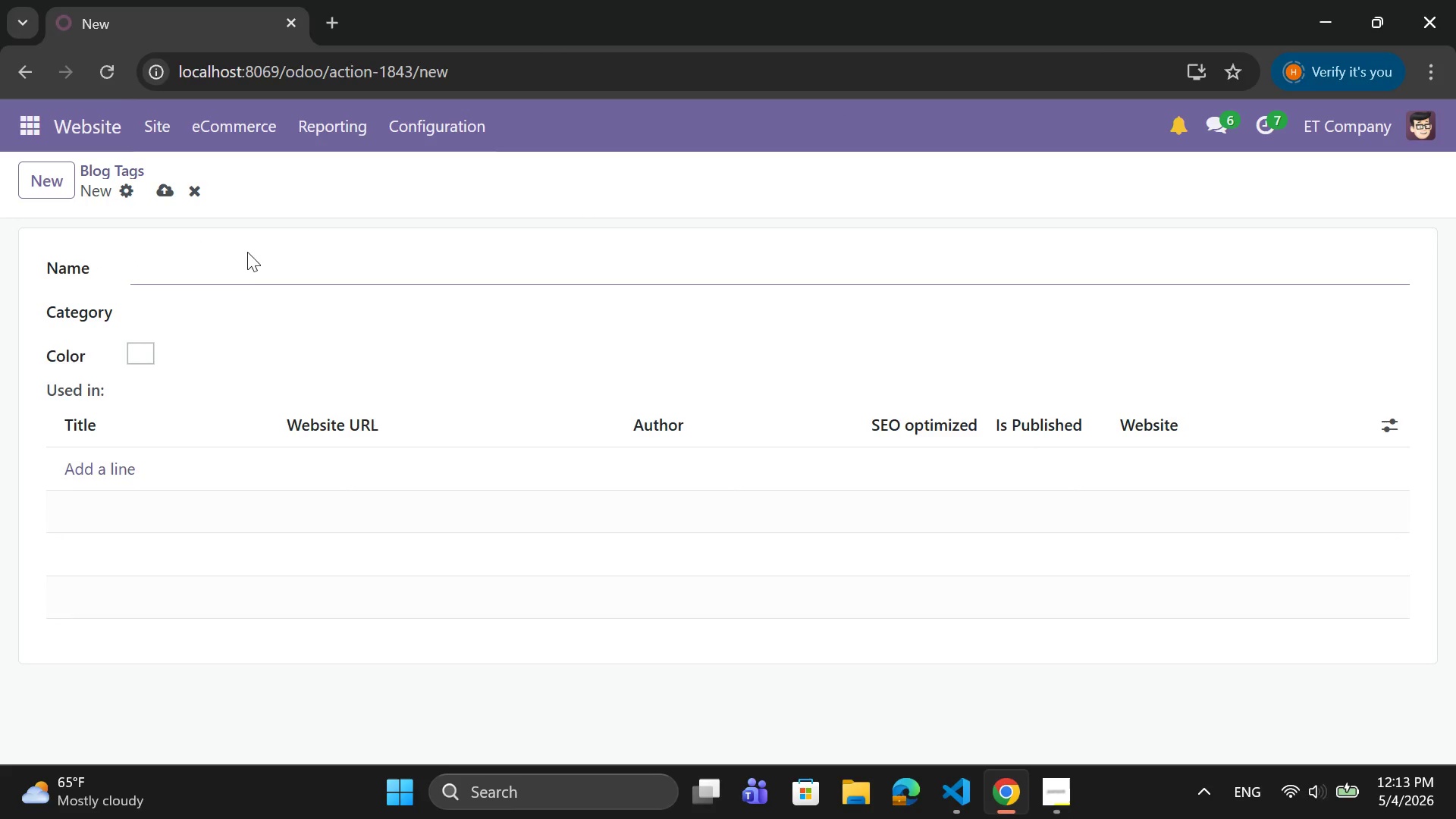 
type(logistics)
 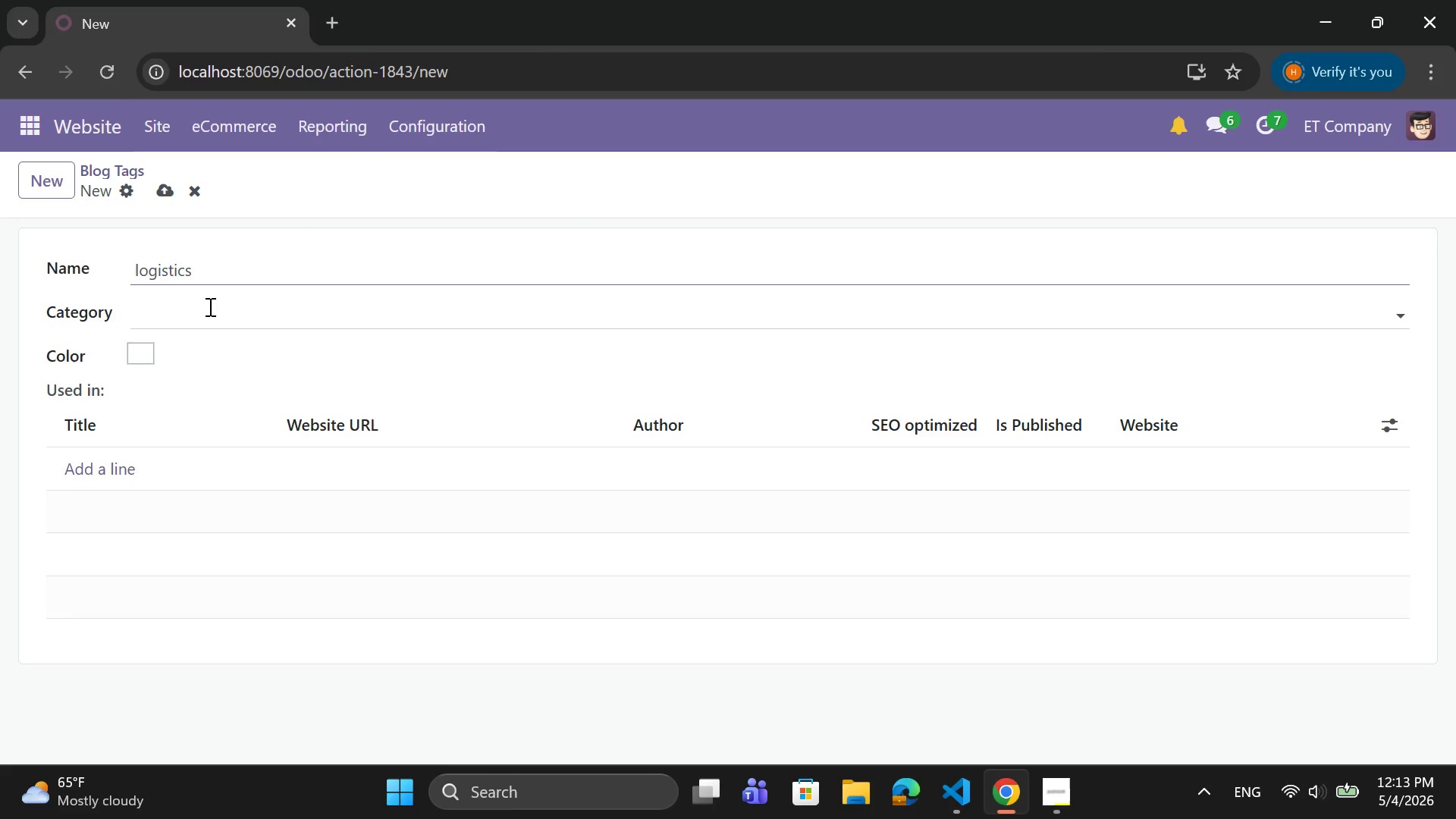 
left_click([209, 306])
 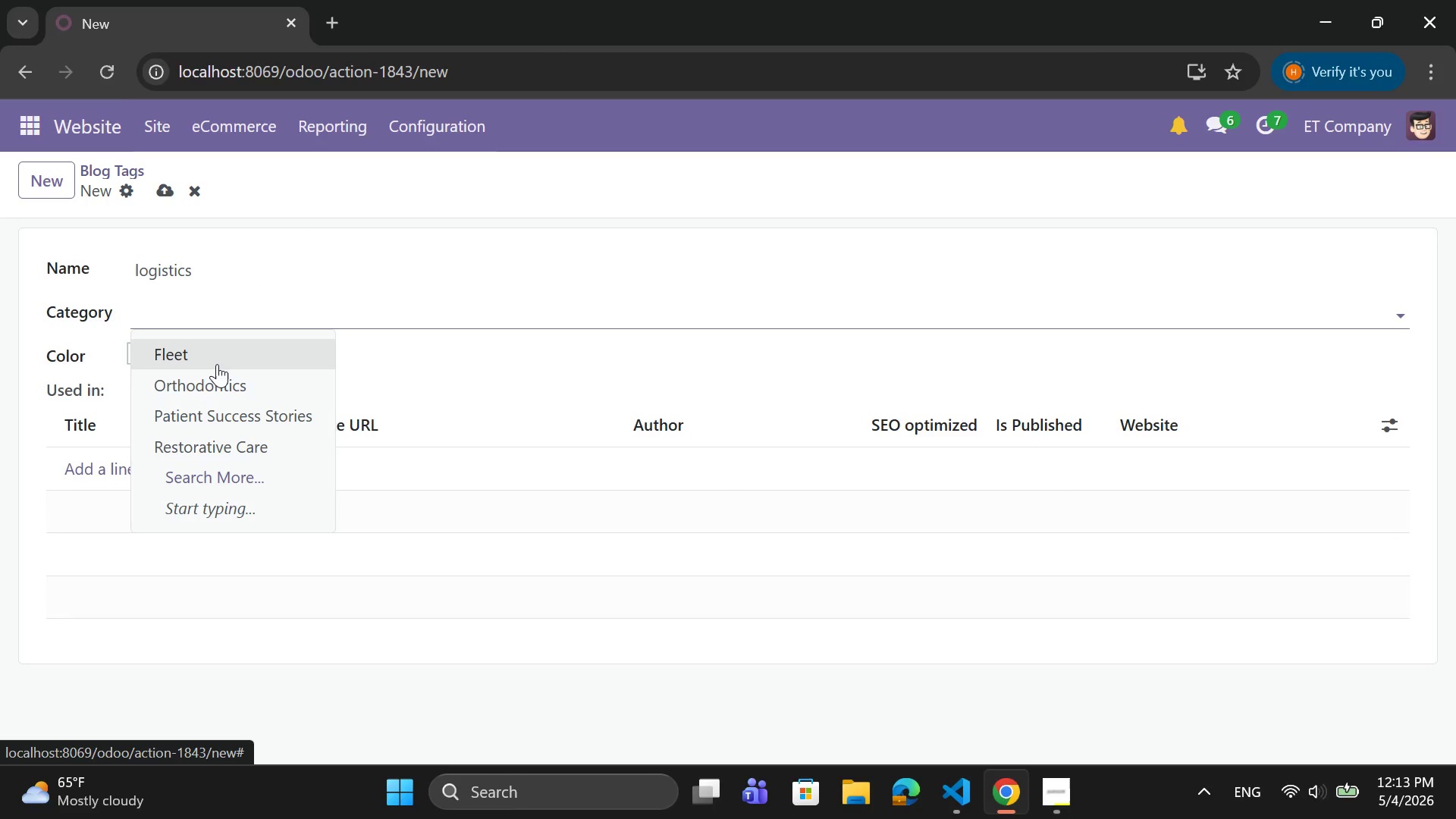 
left_click([215, 356])
 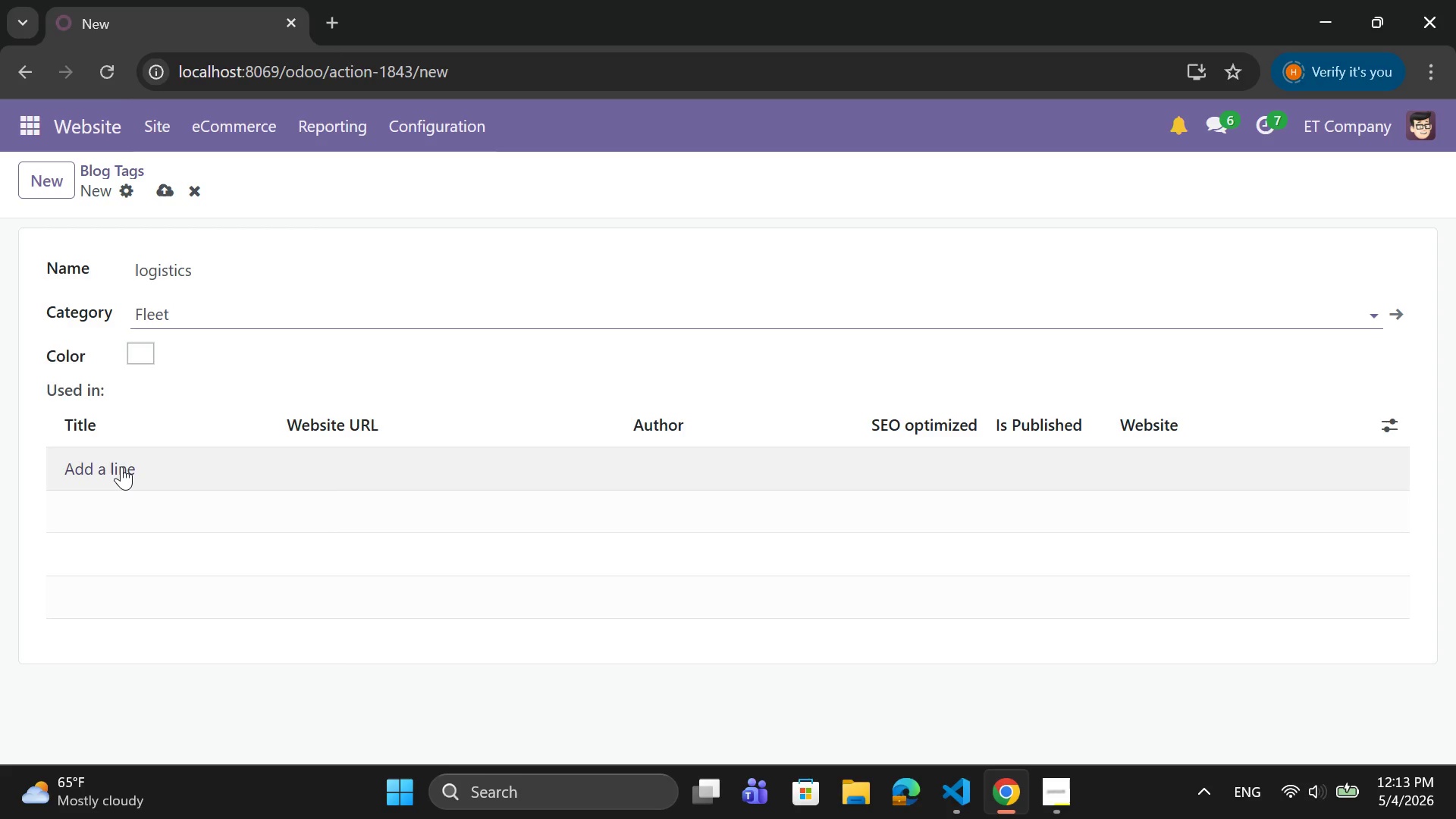 
left_click([121, 466])
 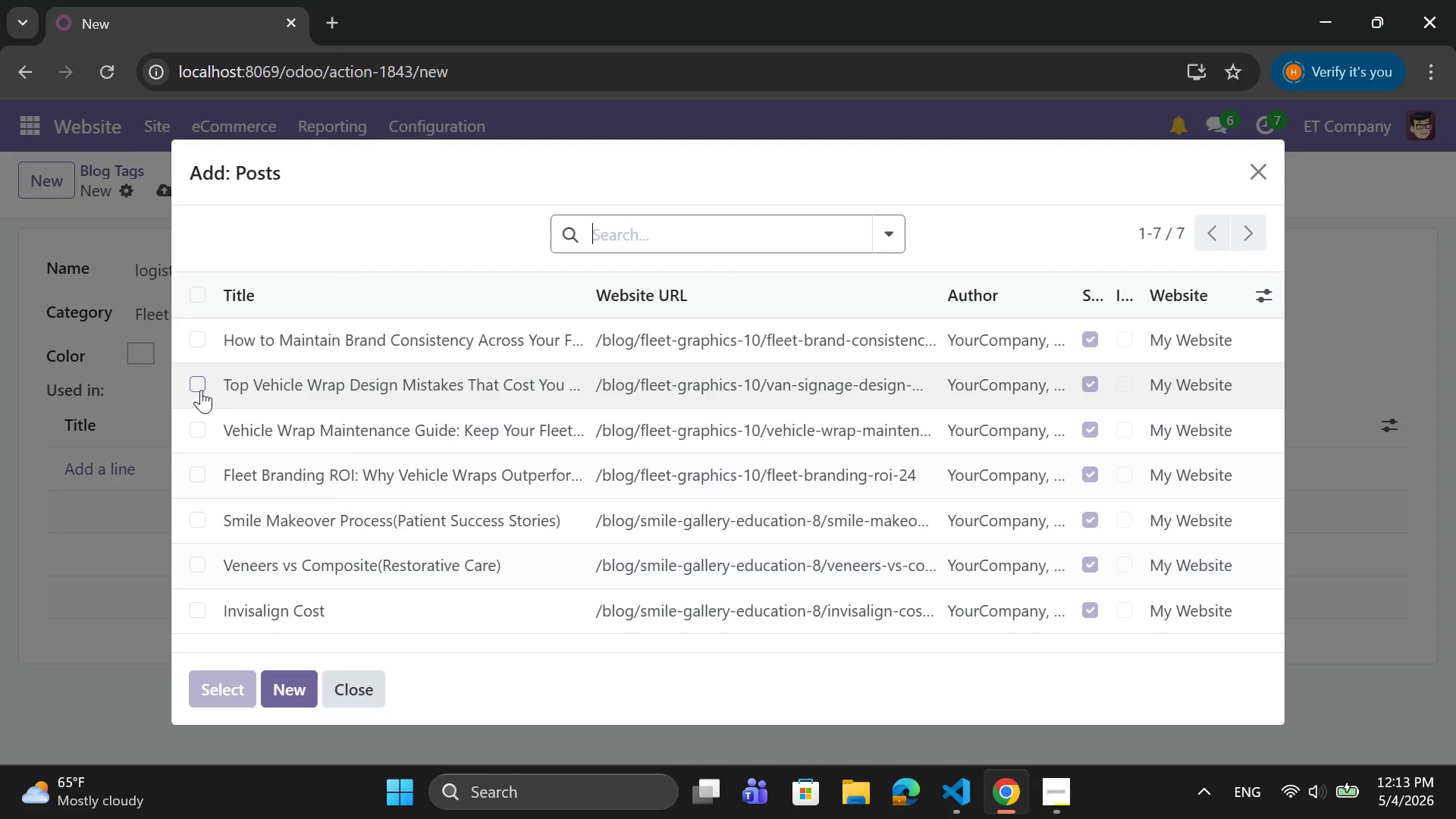 
left_click([208, 466])
 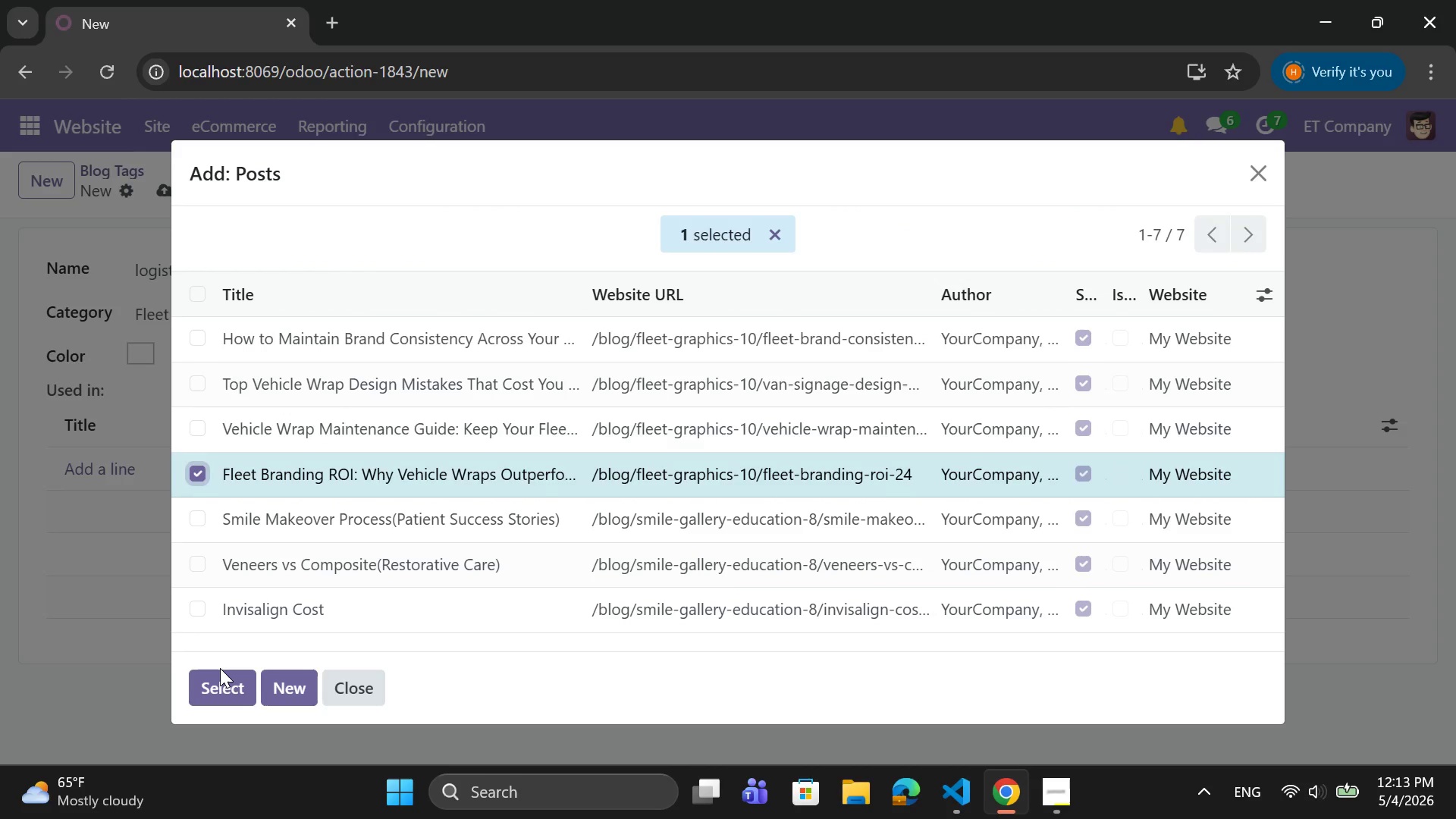 
left_click([220, 673])
 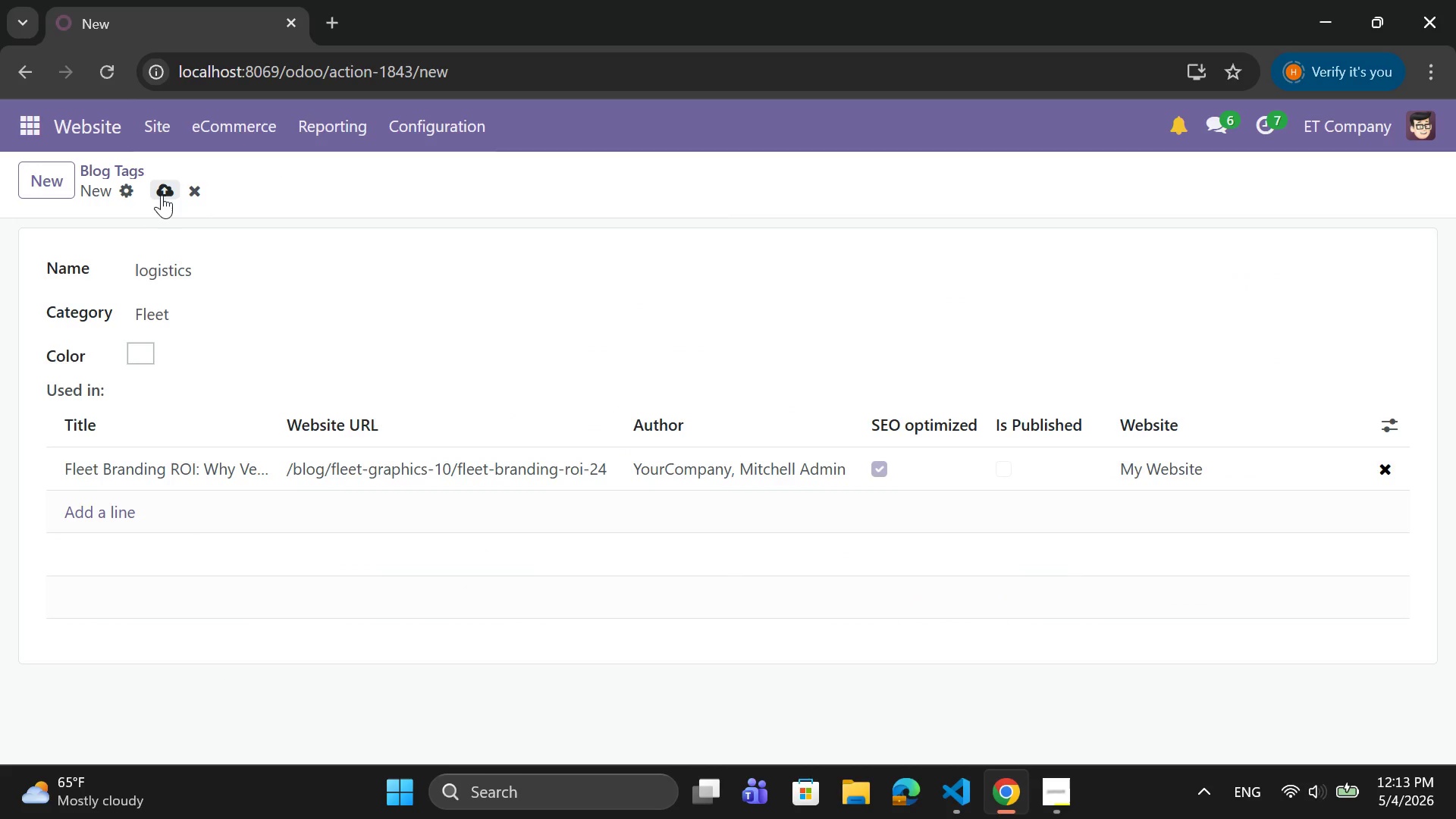 
left_click([160, 194])
 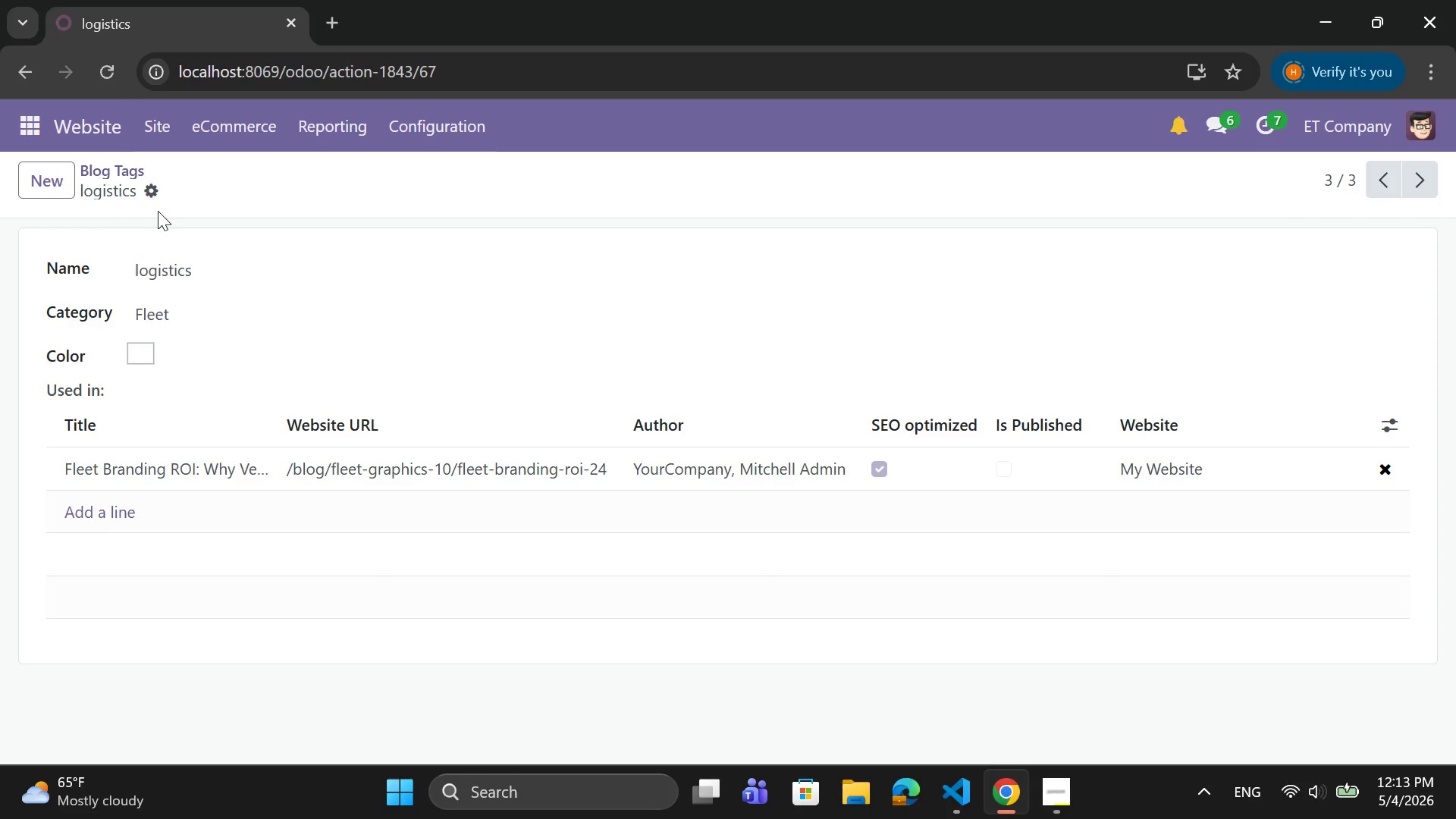 
left_click([46, 182])
 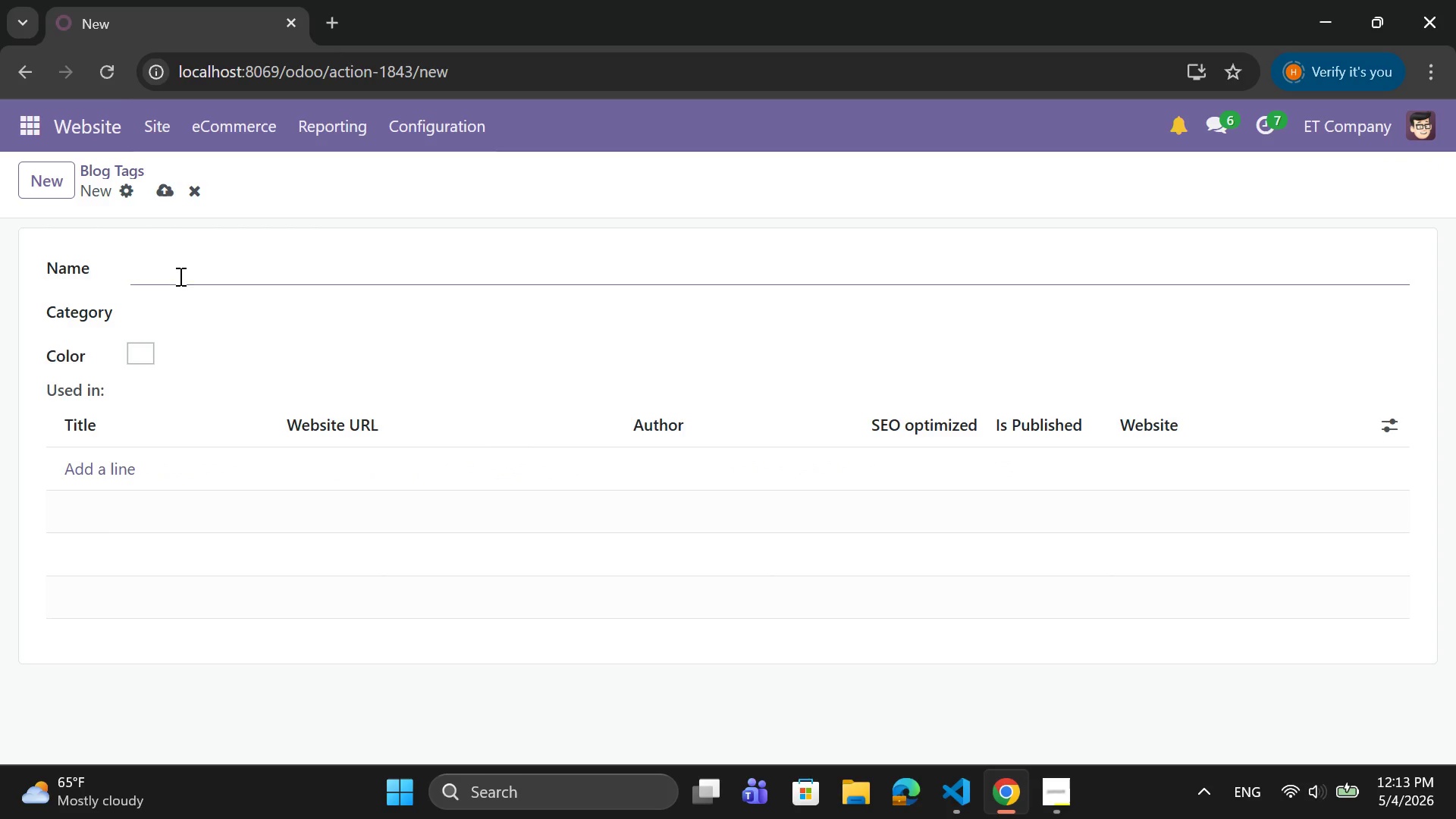 
left_click([179, 275])
 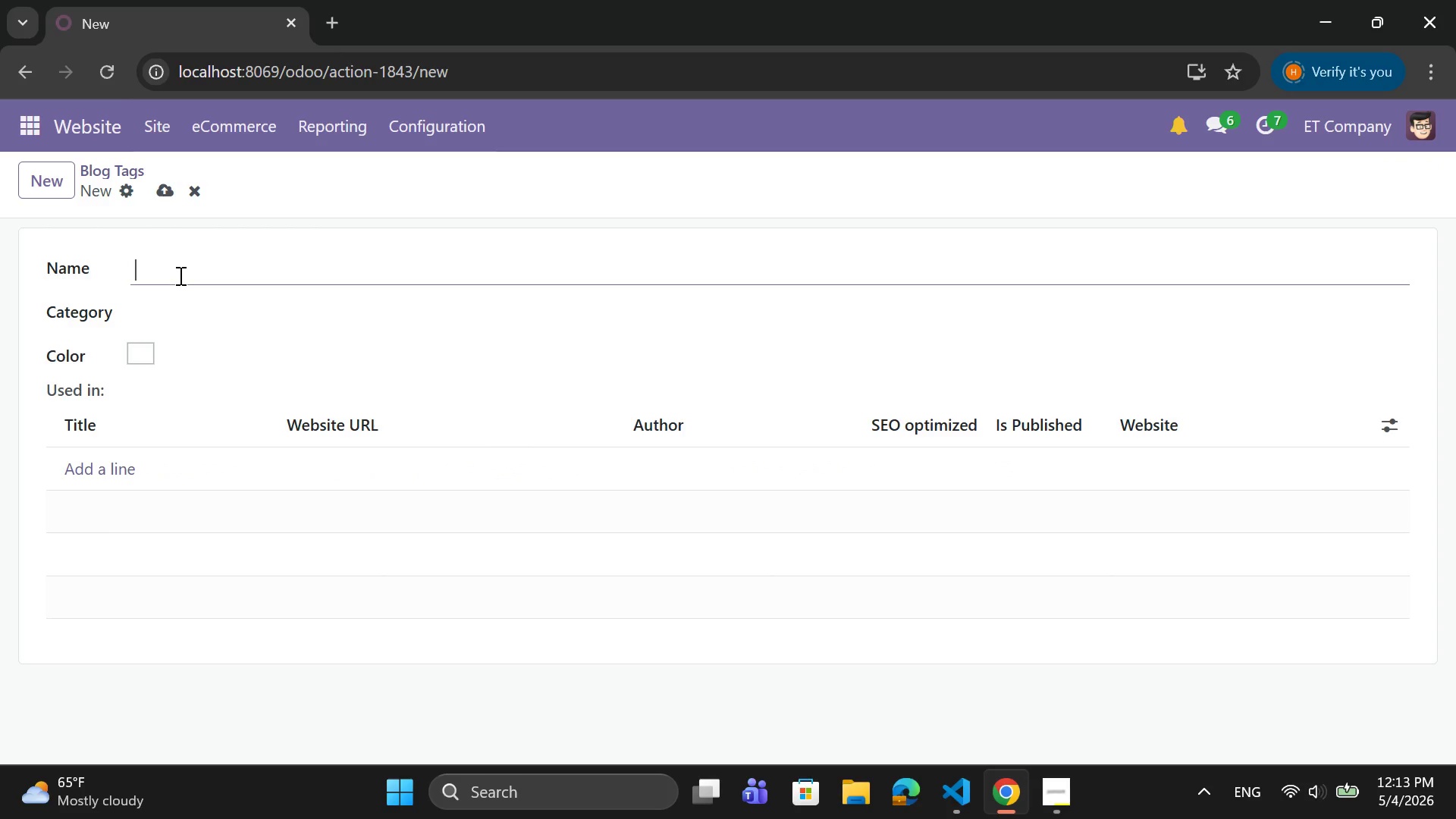 
key(CapsLock)
 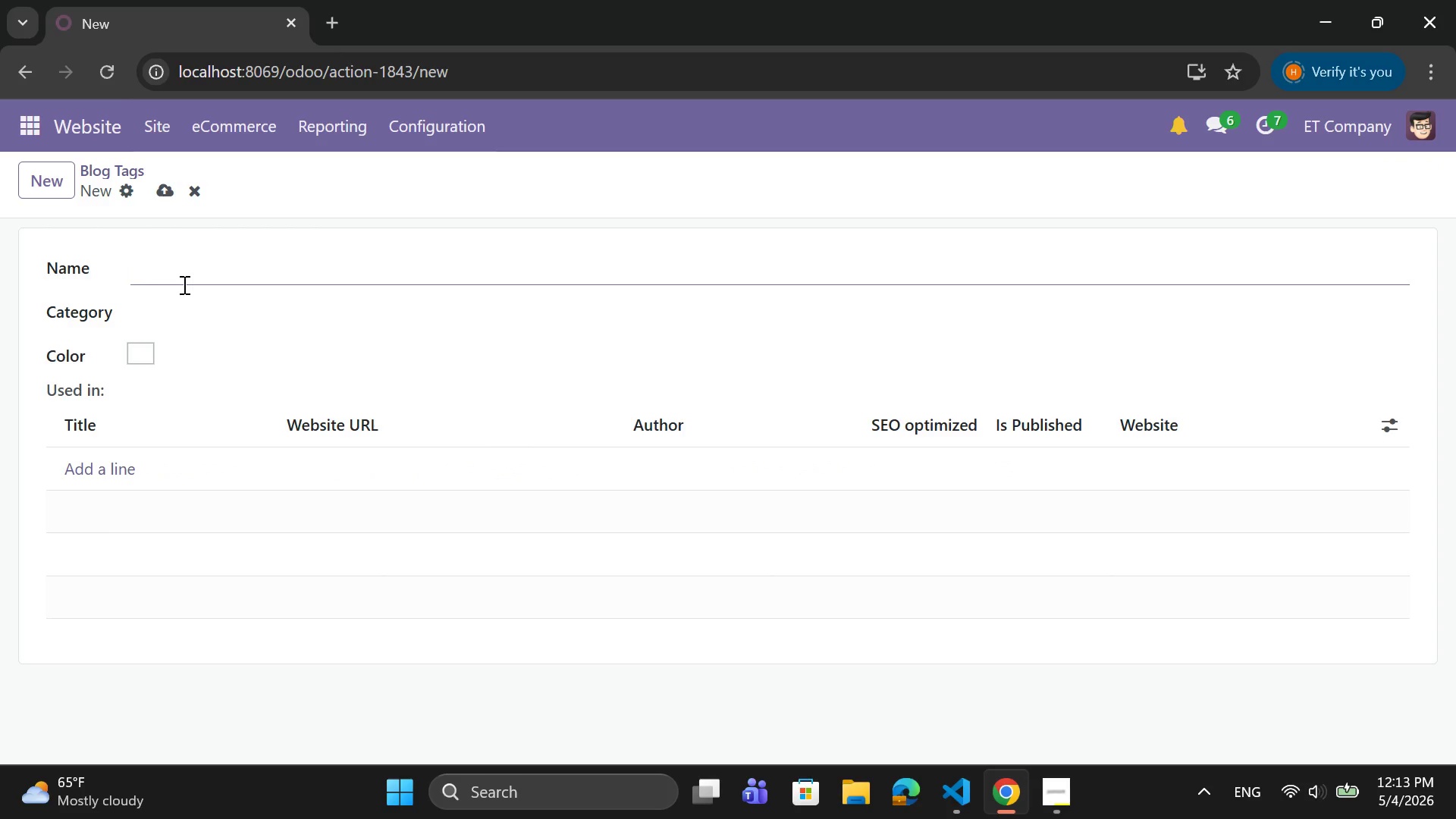 
key(C)
 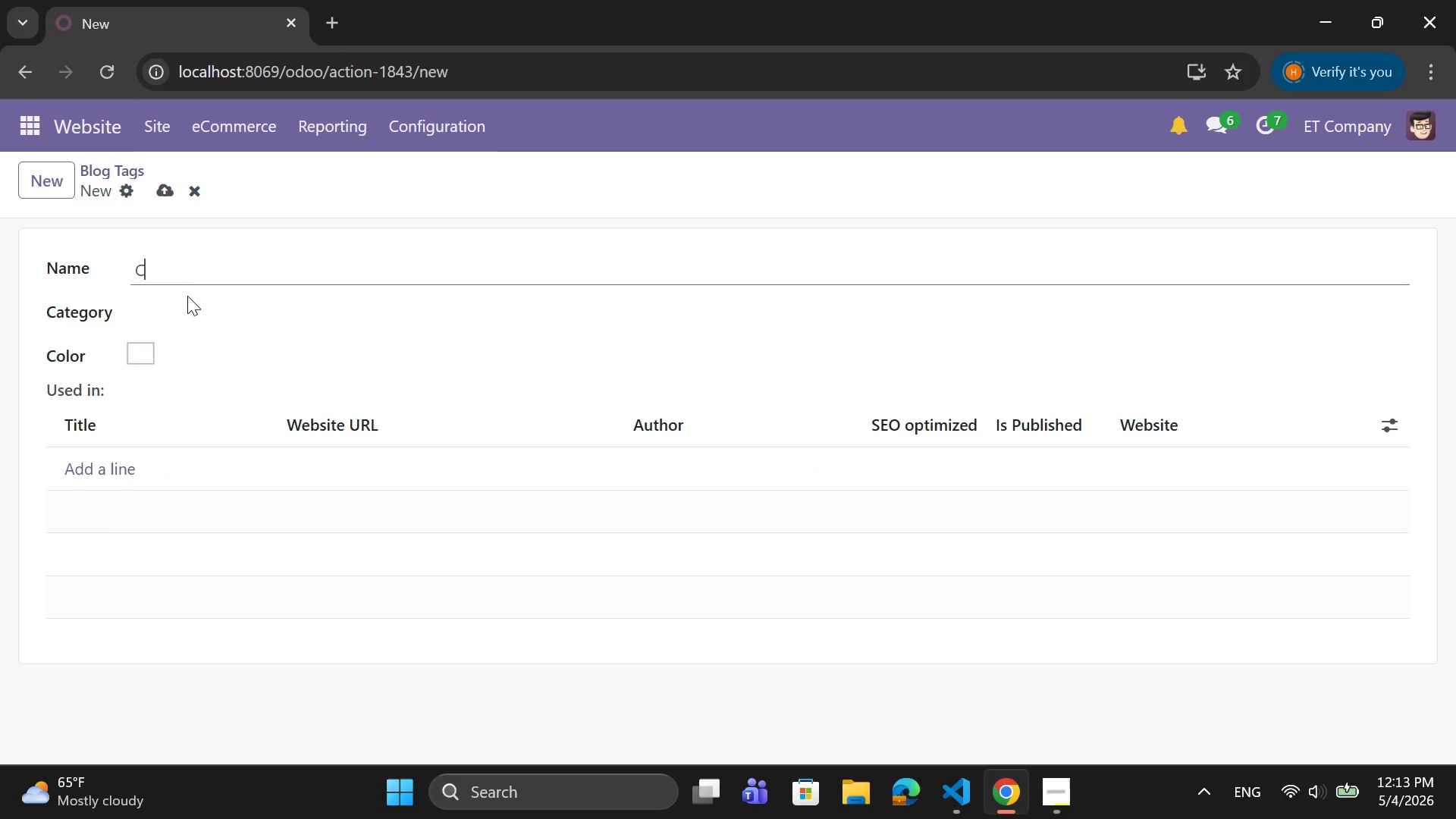 
type(leaning)
 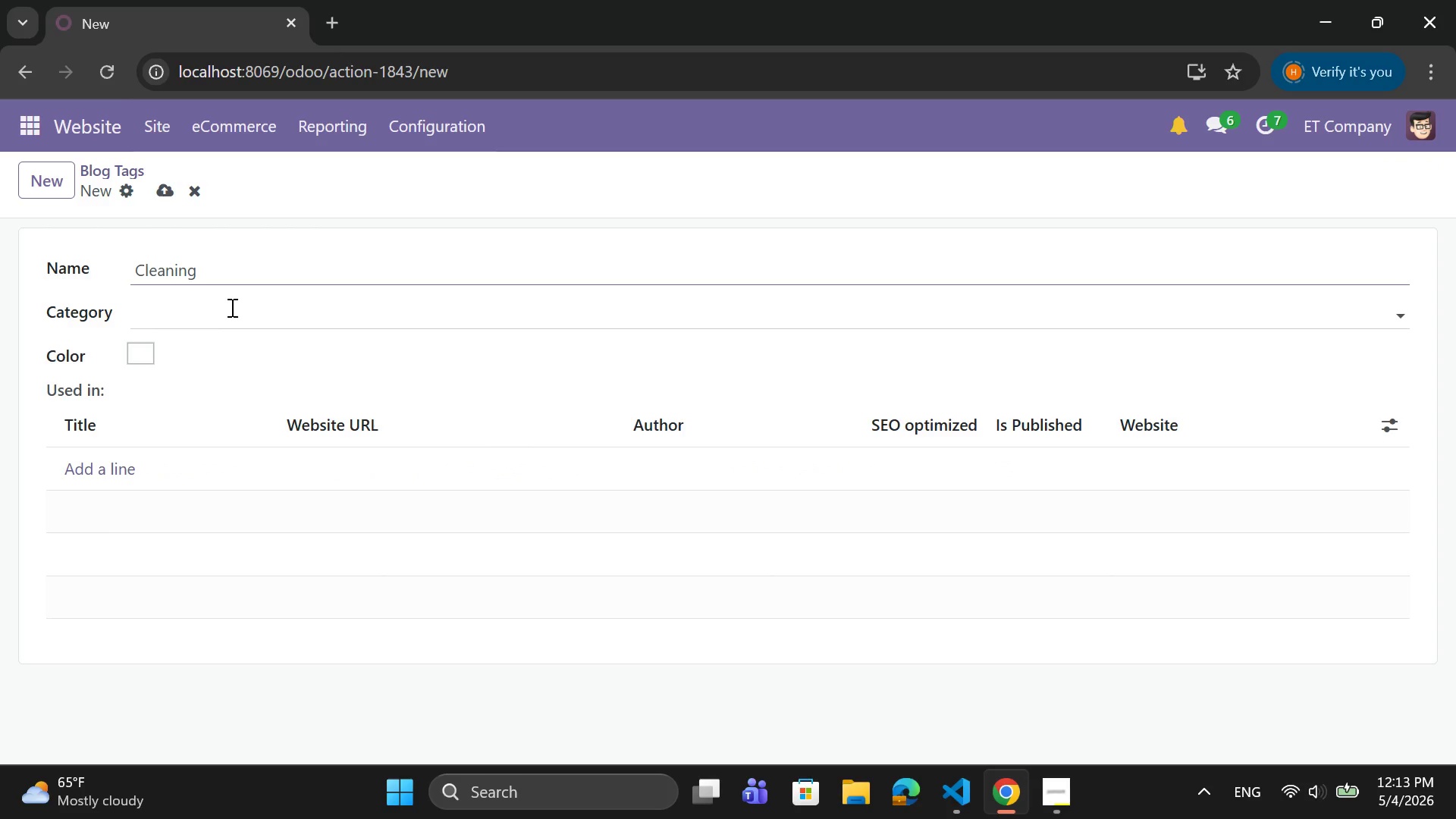 
mouse_move([217, 341])
 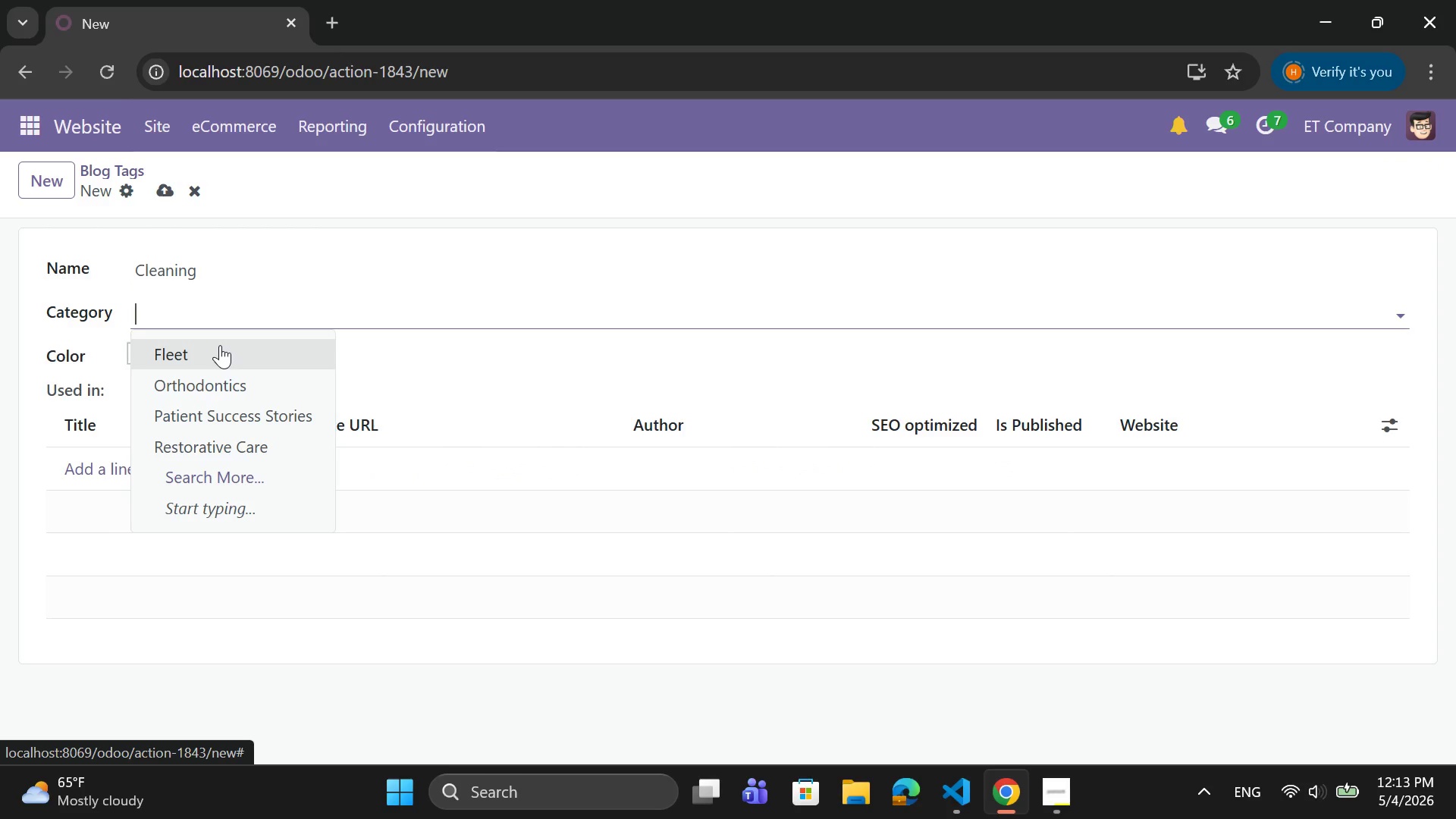 
left_click([220, 345])
 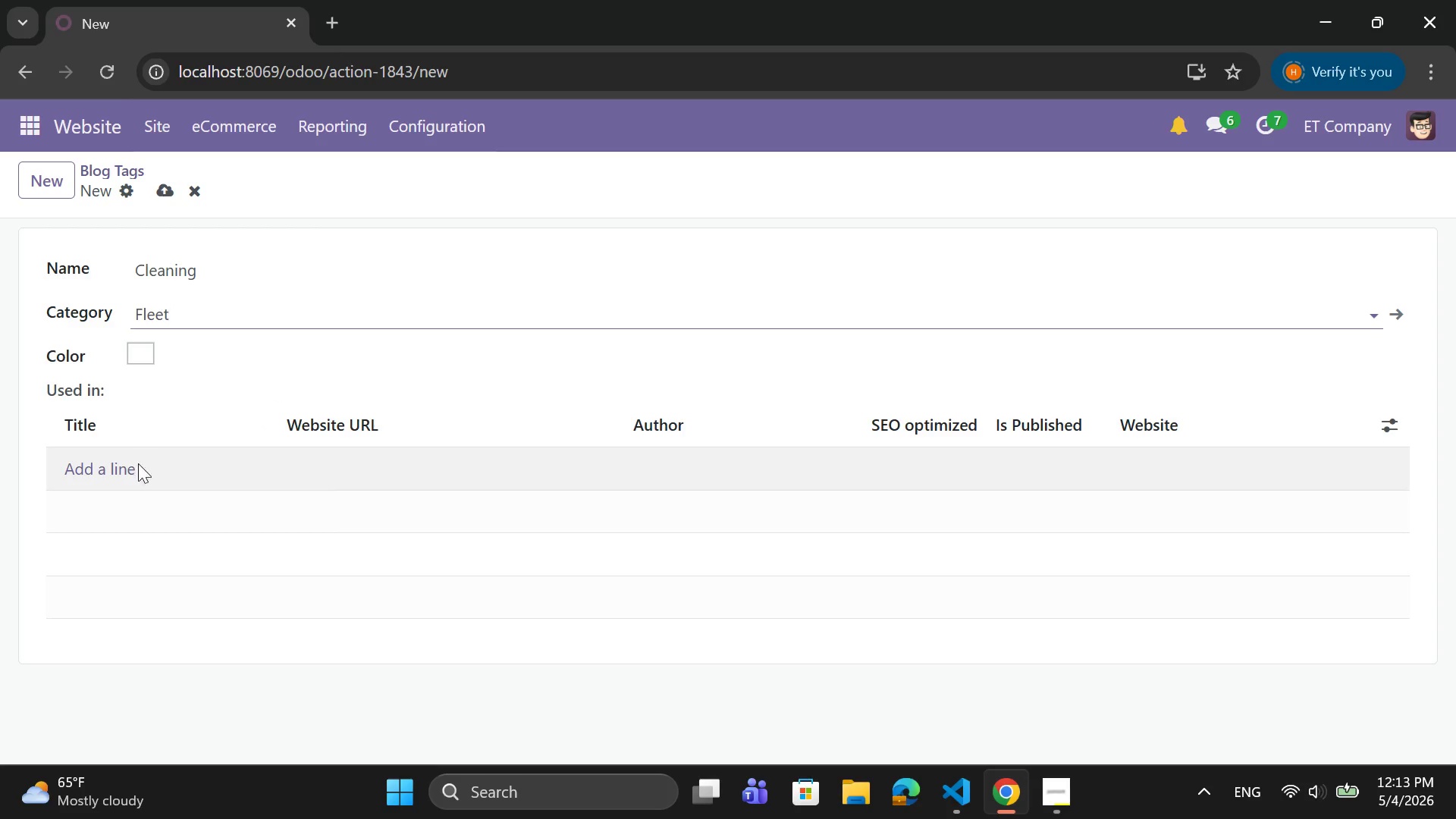 
left_click([130, 472])
 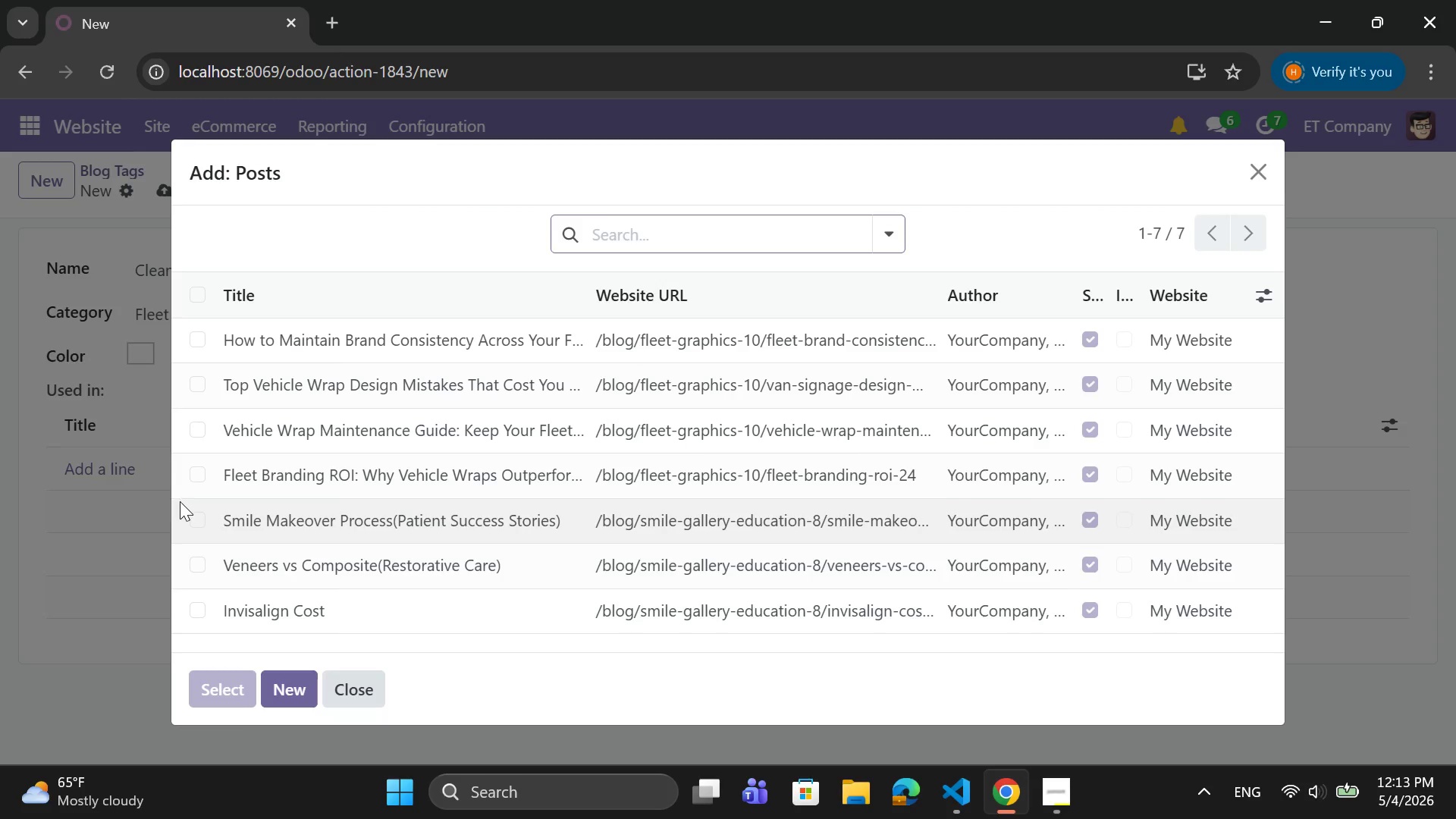 
left_click([194, 469])
 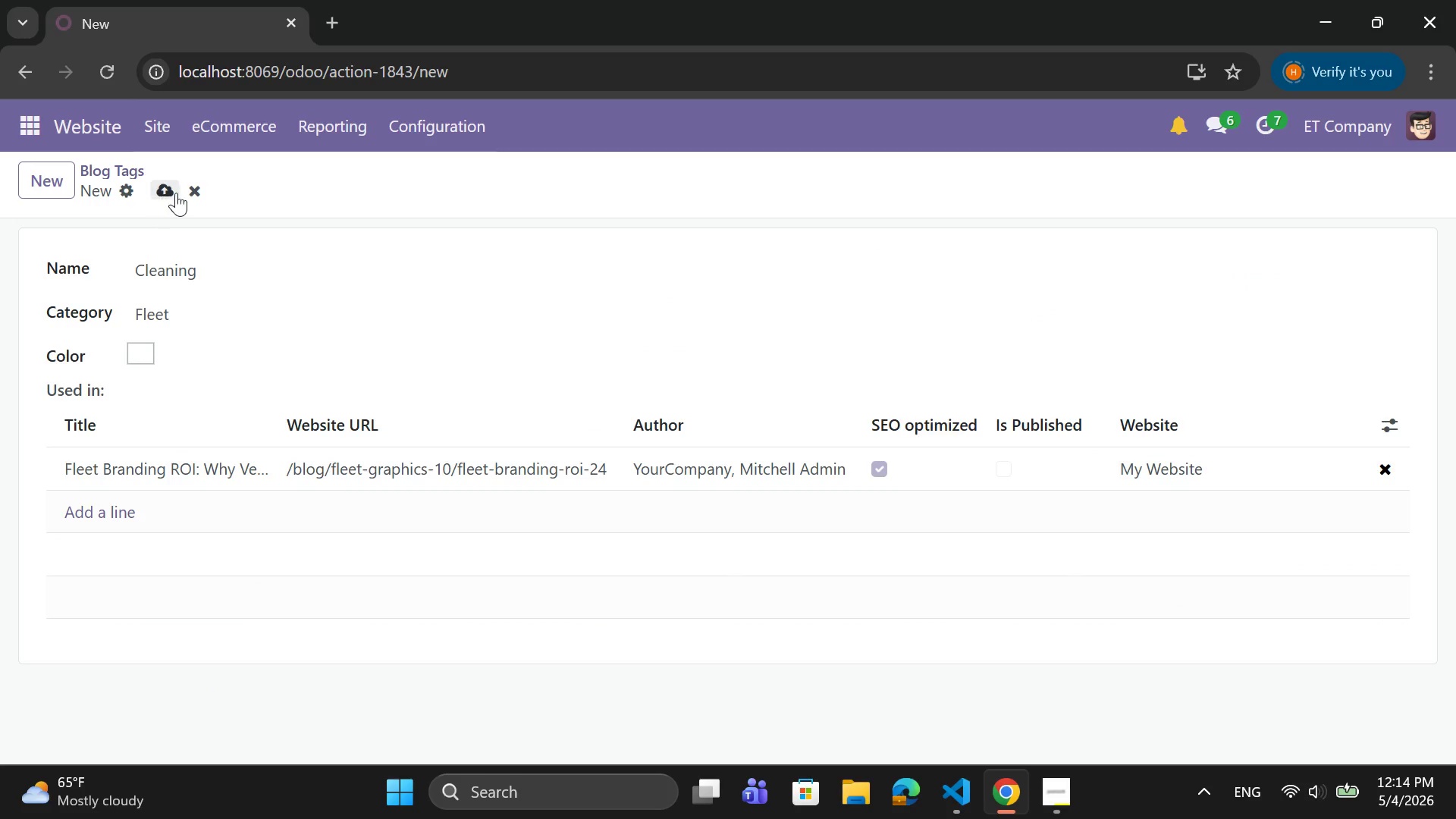 
left_click([175, 193])
 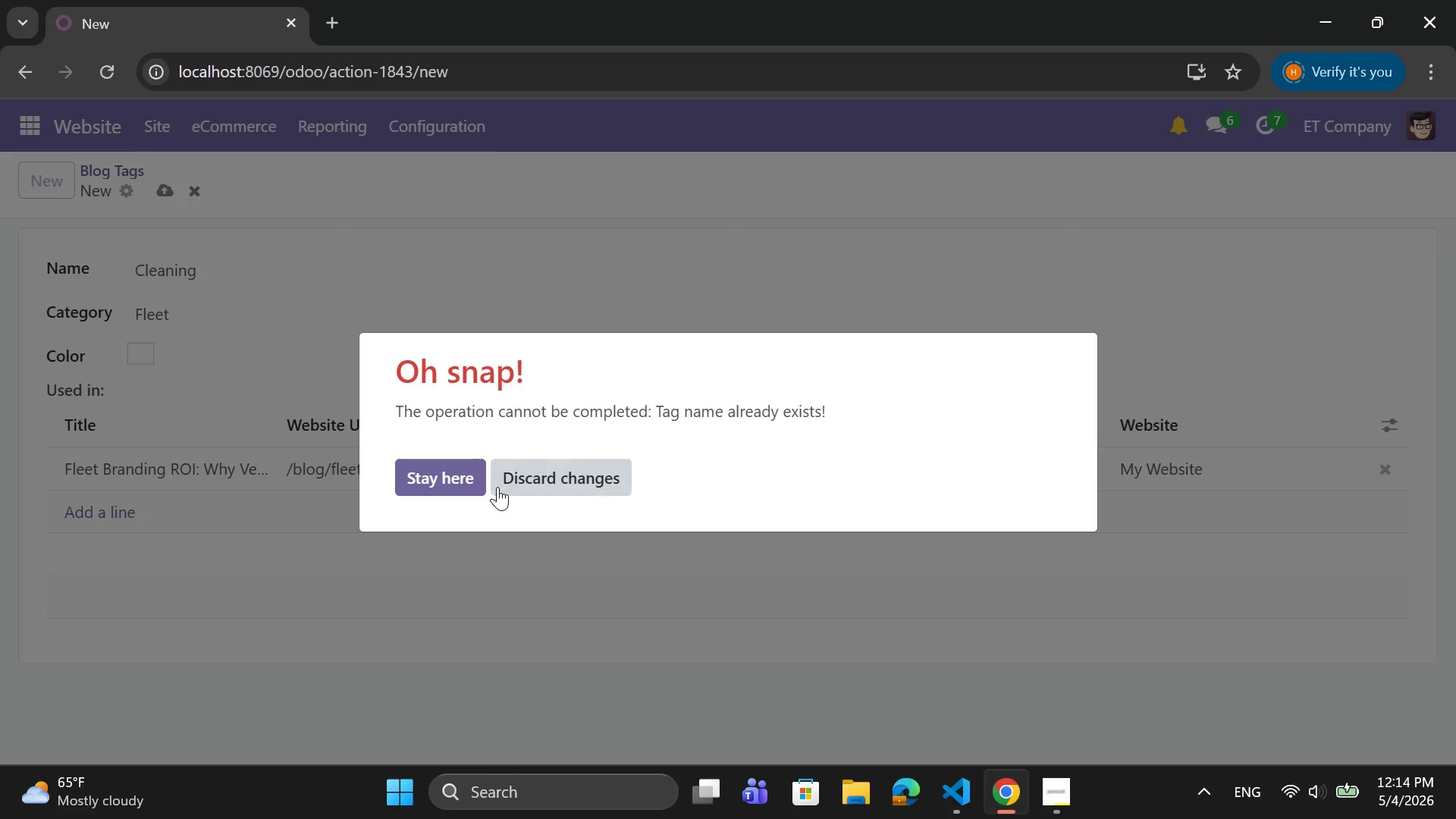 
left_click([460, 484])
 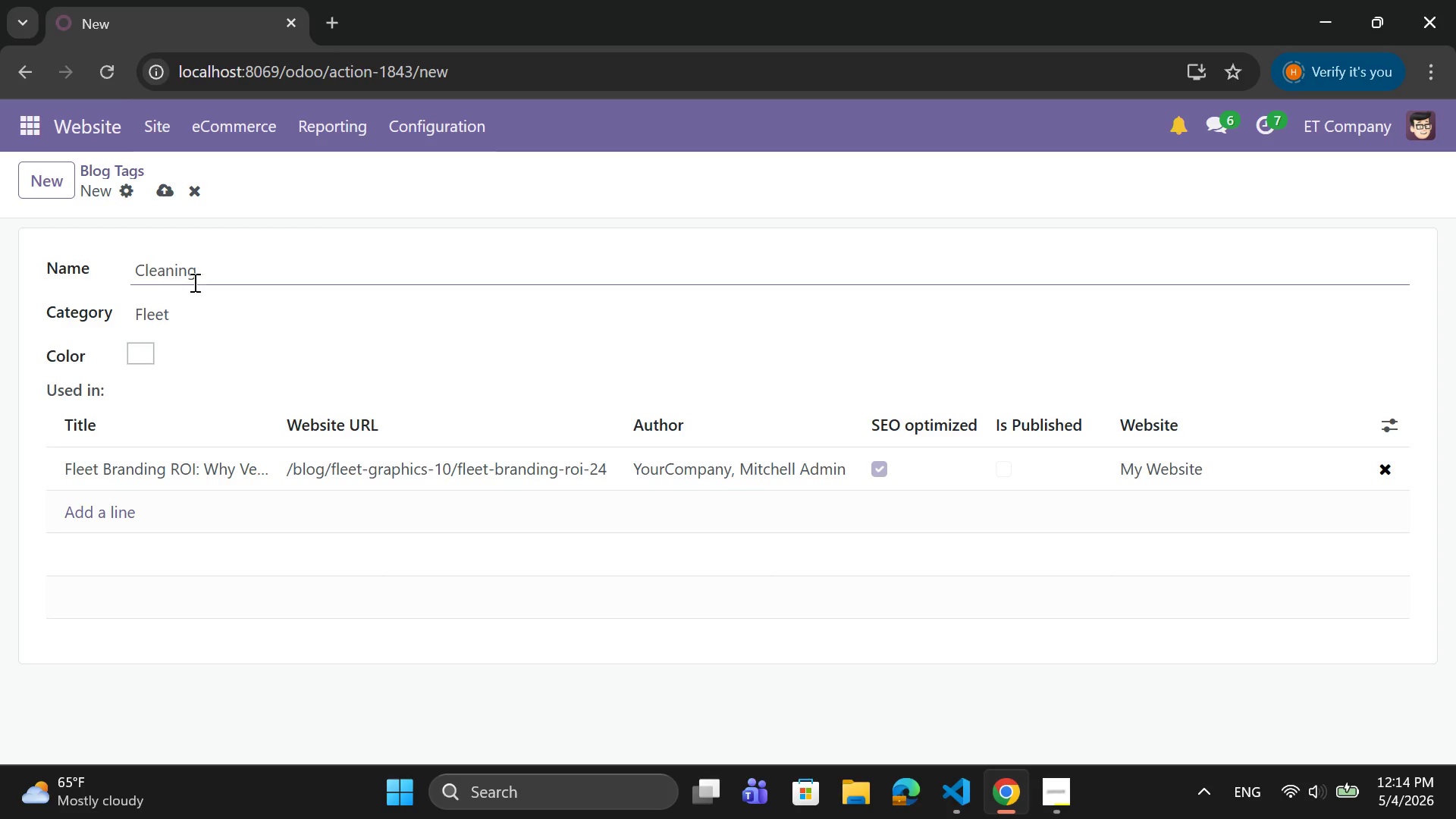 
left_click_drag(start_coordinate=[215, 276], to_coordinate=[110, 261])
 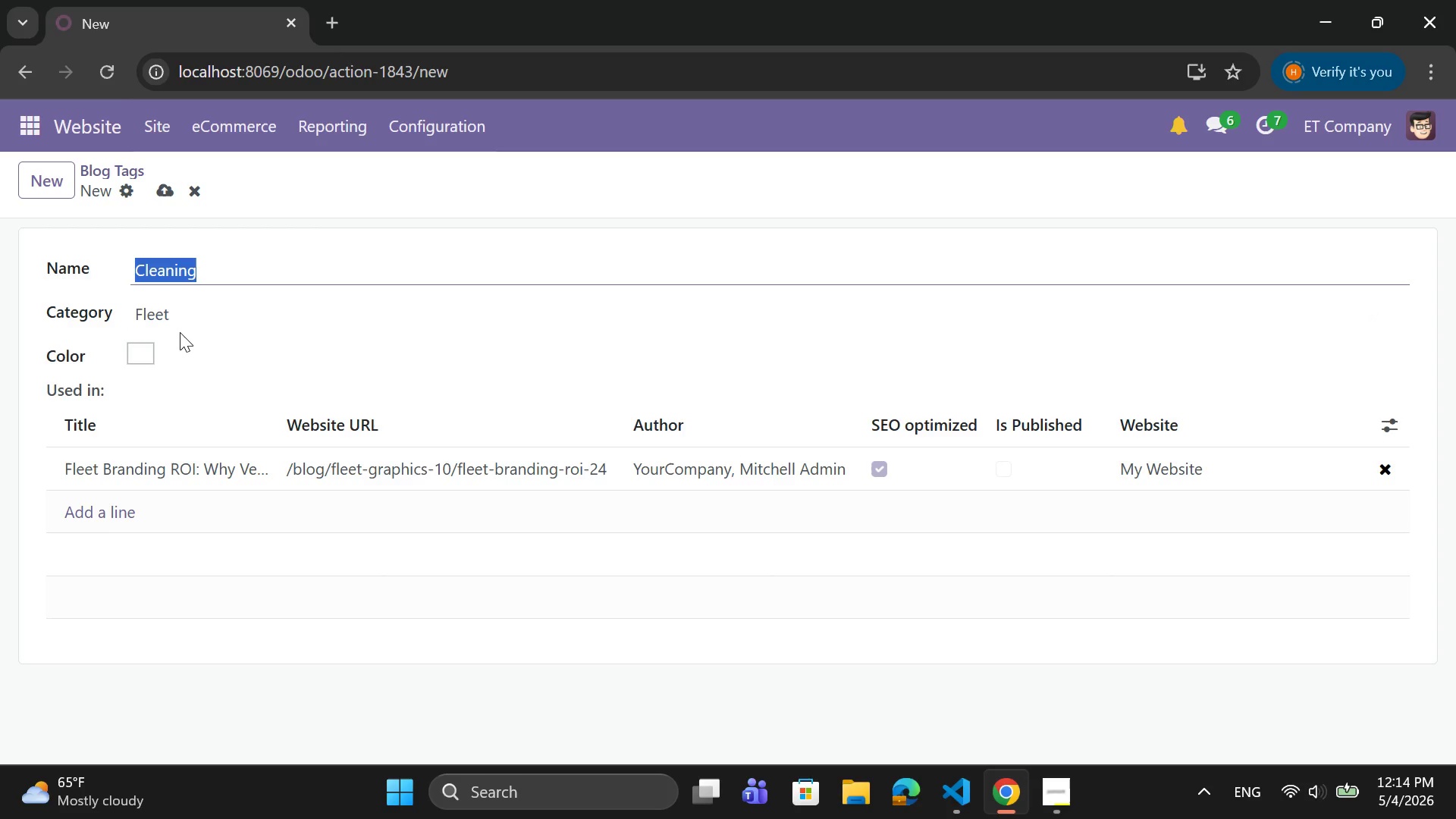 
type(clean)
 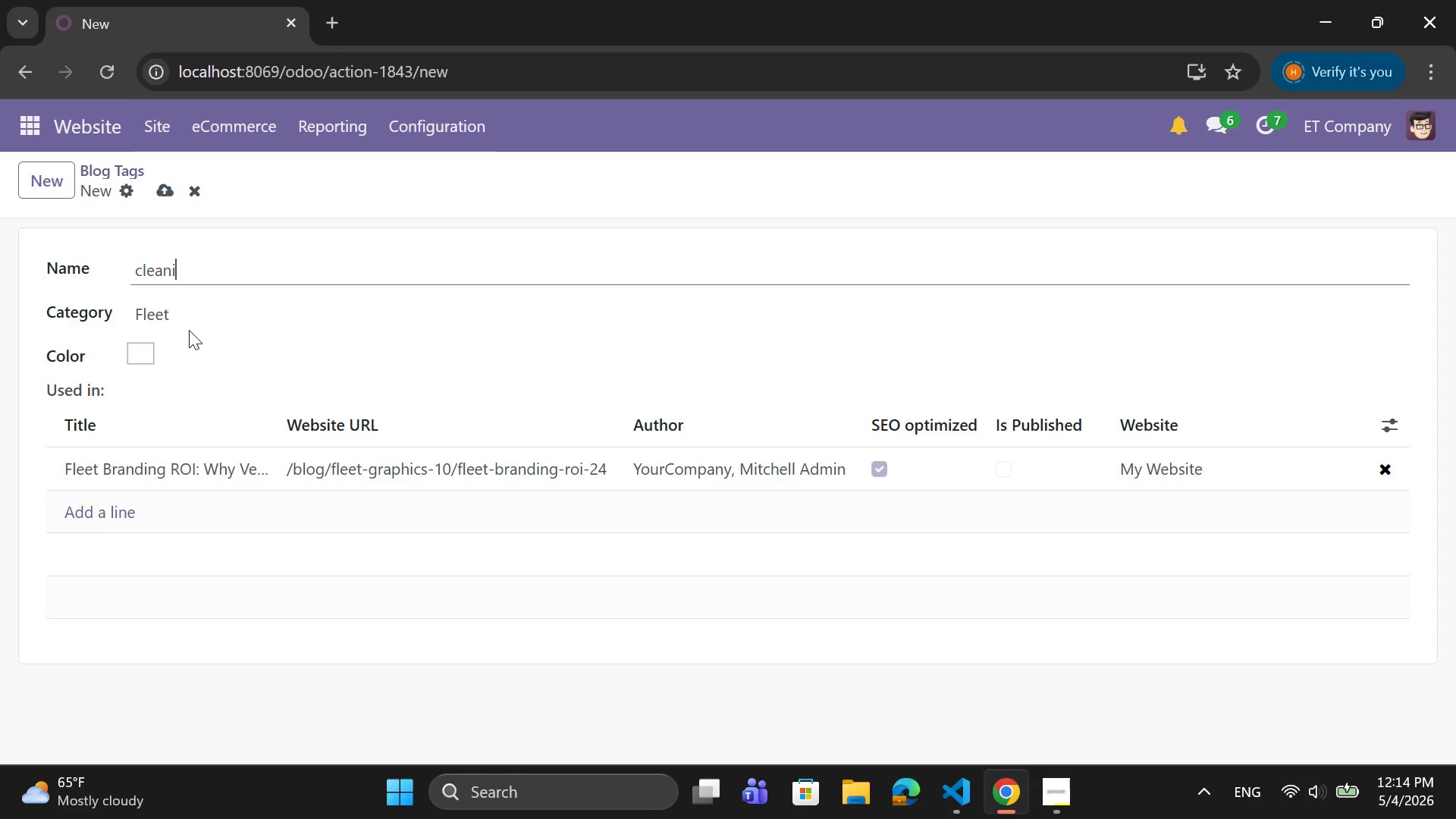 
type(ing)
 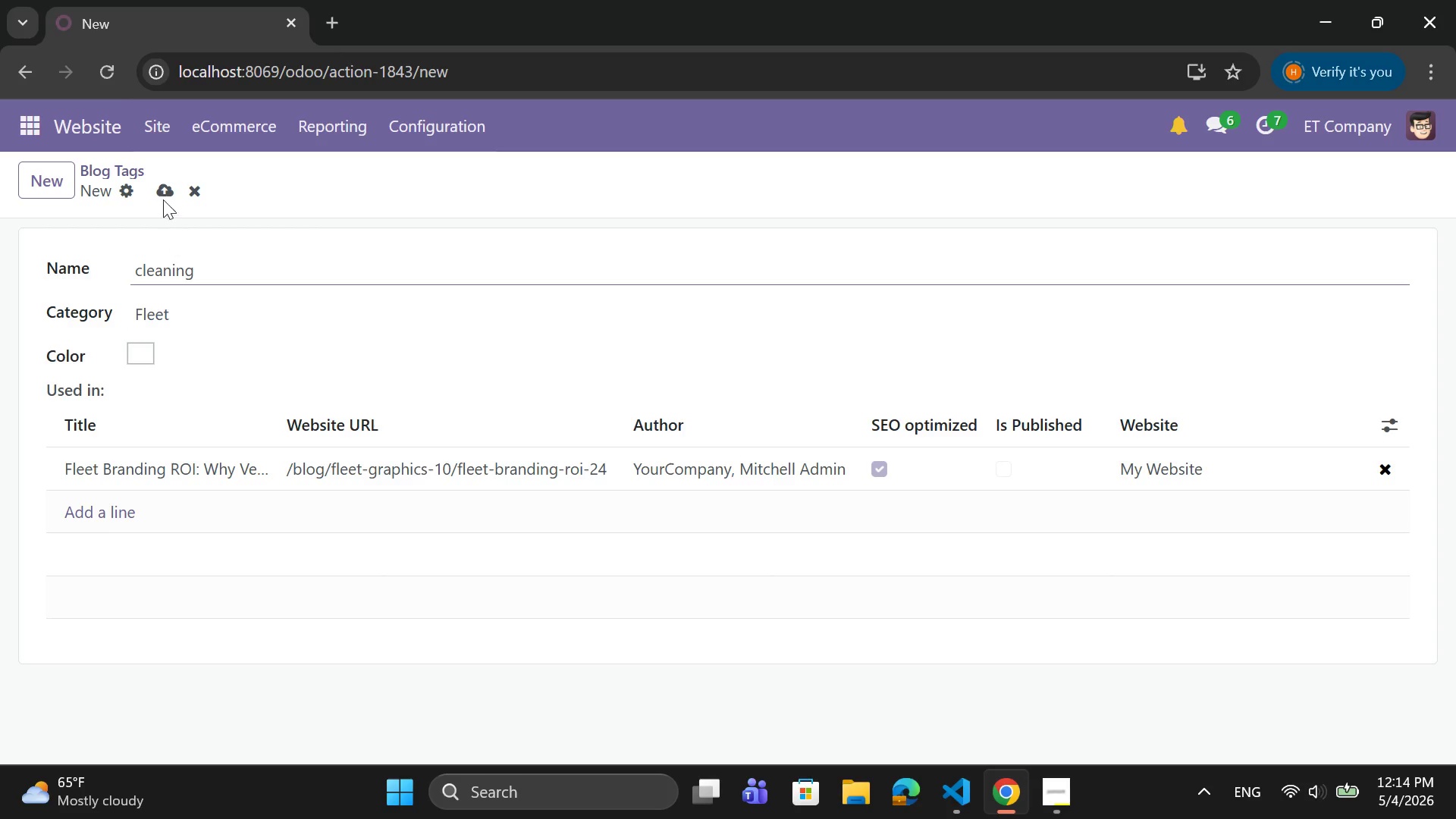 
left_click([163, 193])
 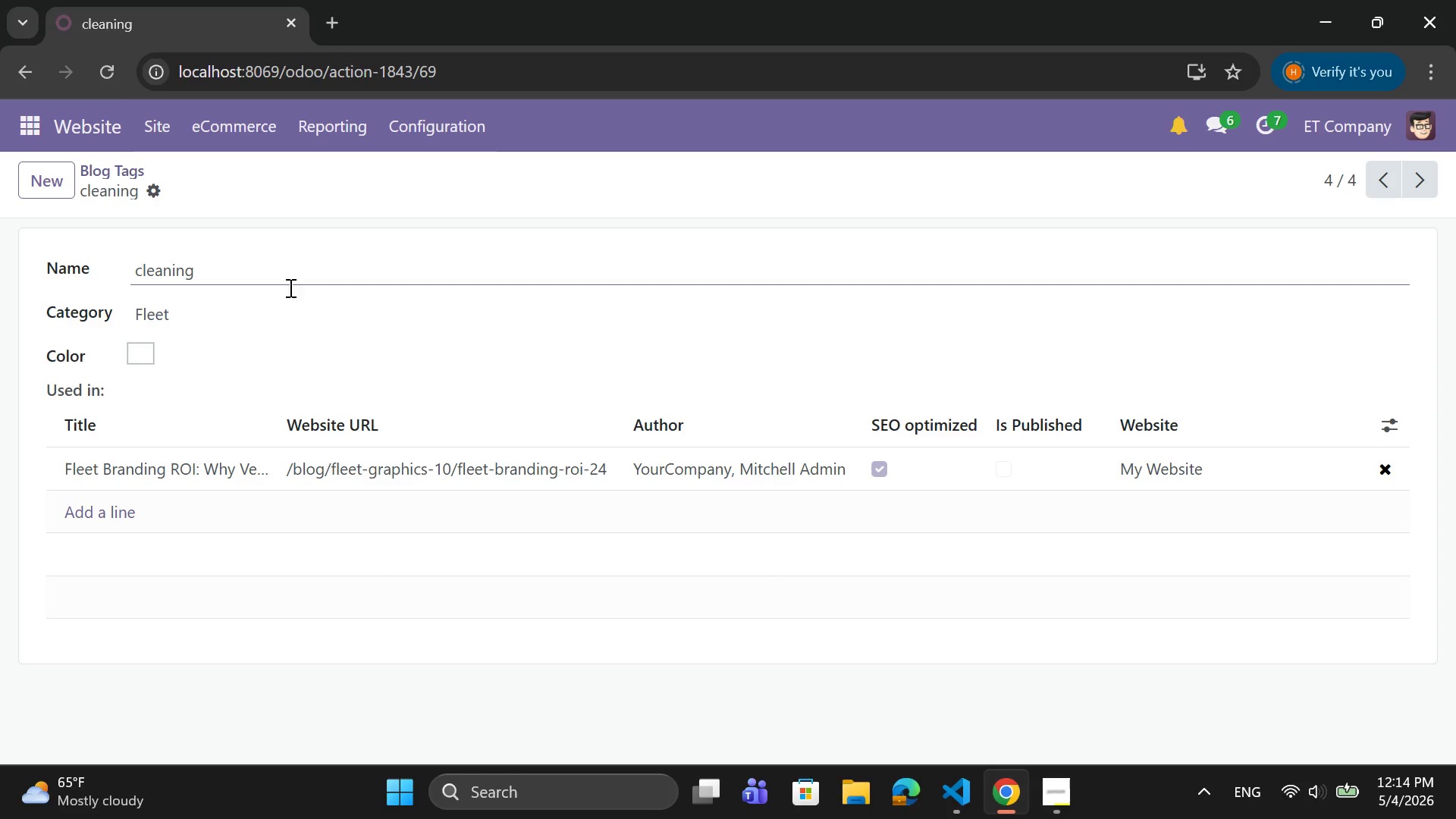 
scroll: coordinate [286, 443], scroll_direction: up, amount: 2.0
 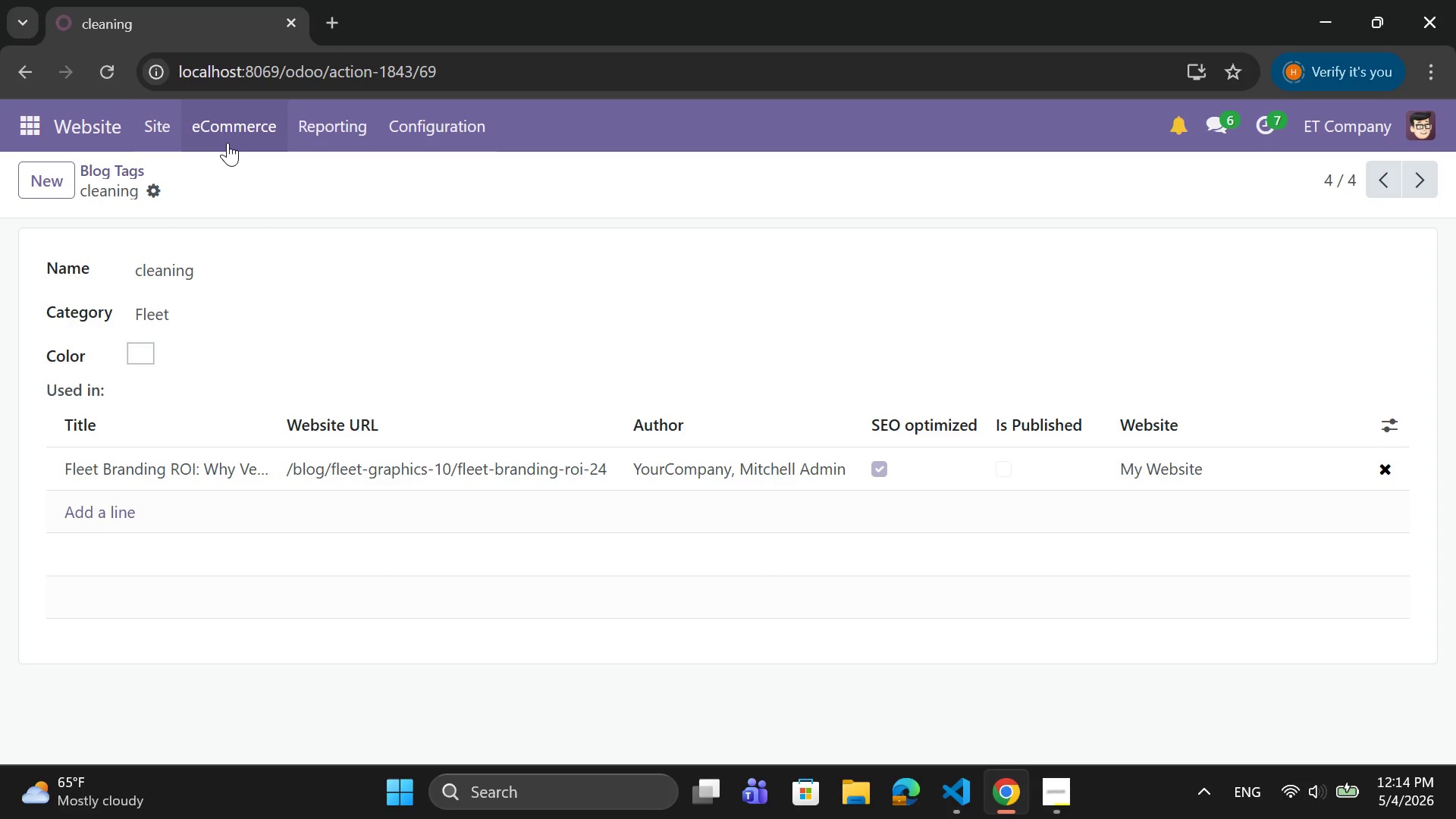 
wait(7.94)
 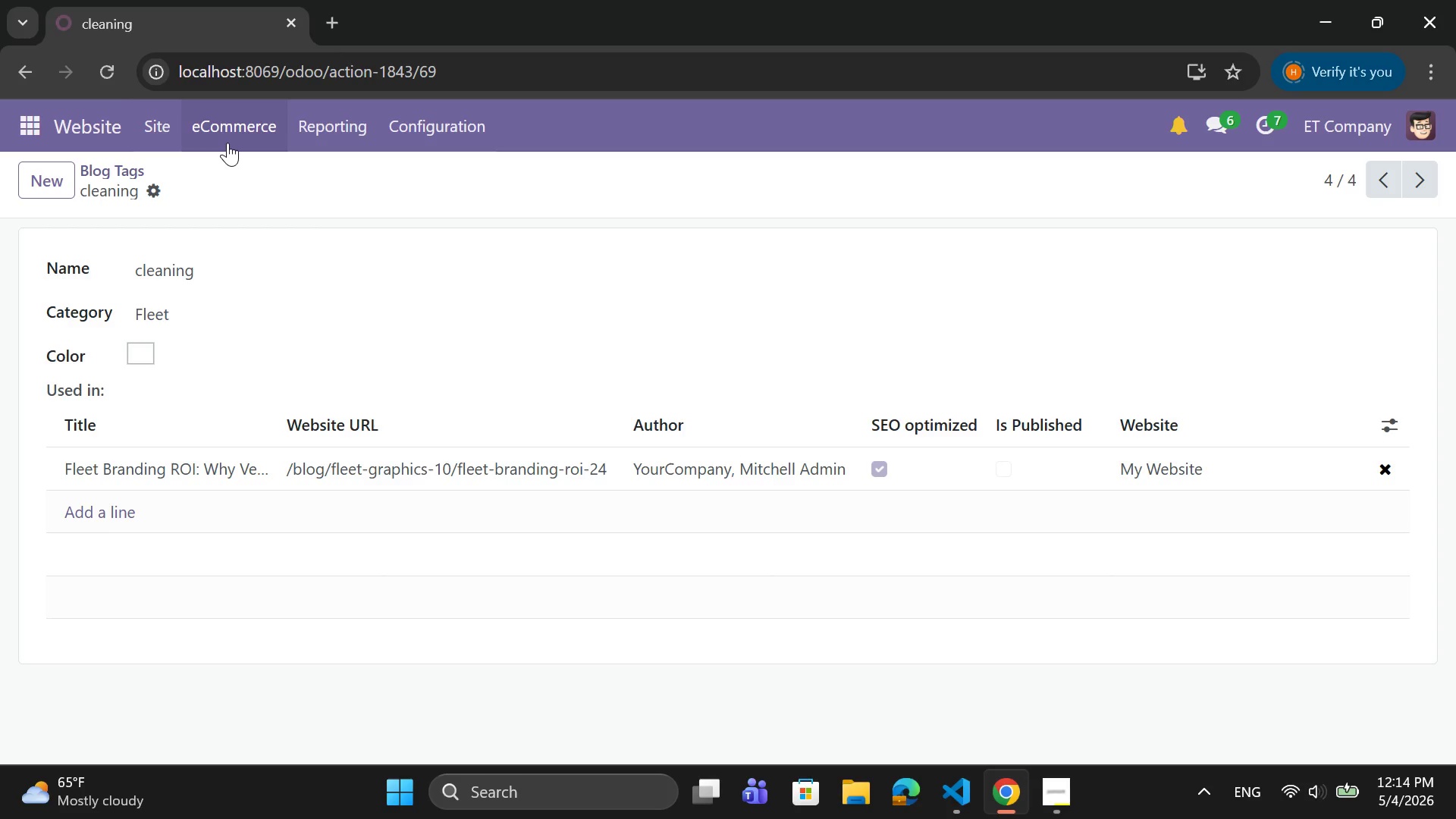 
left_click([210, 282])
 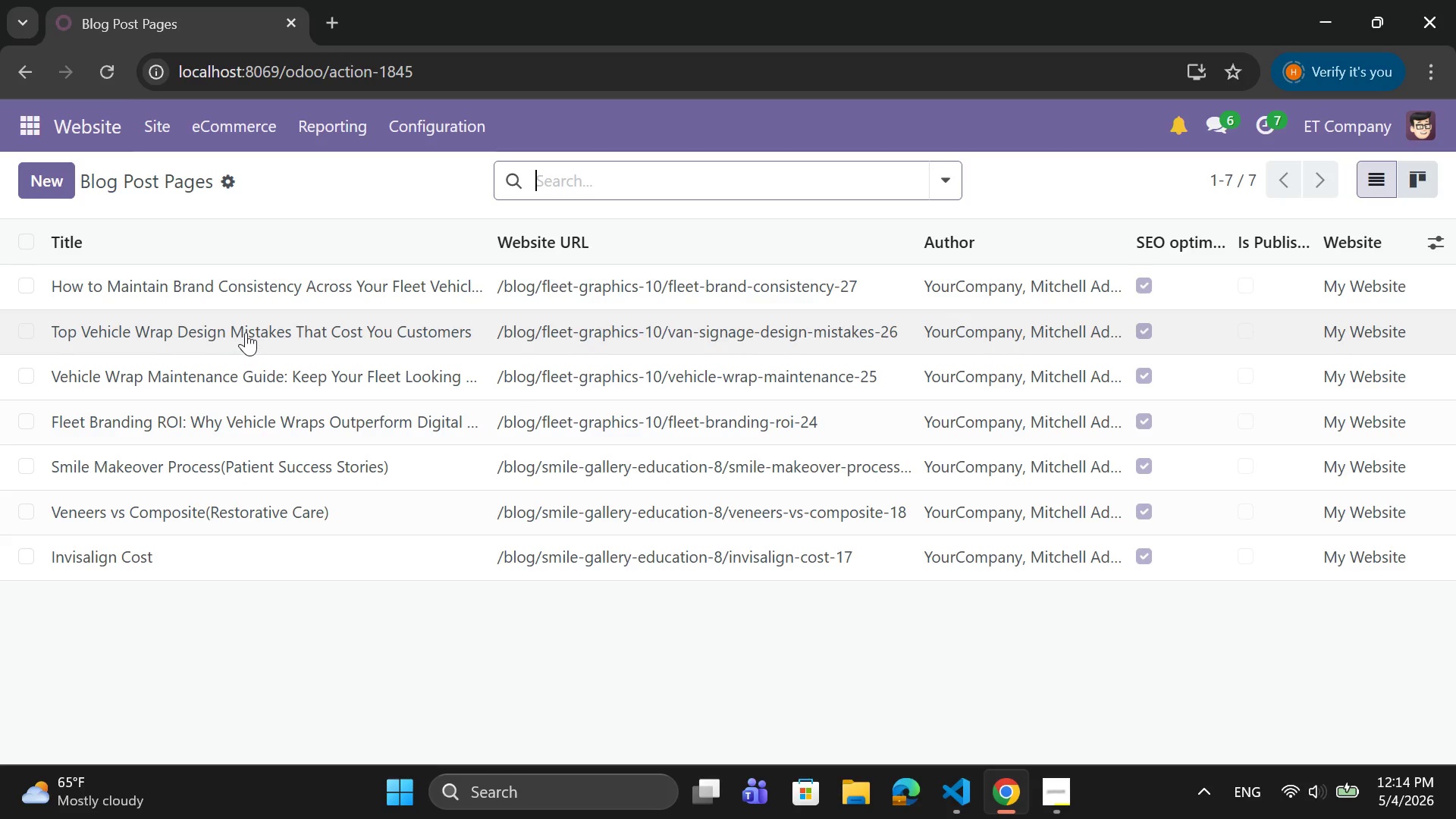 
wait(13.7)
 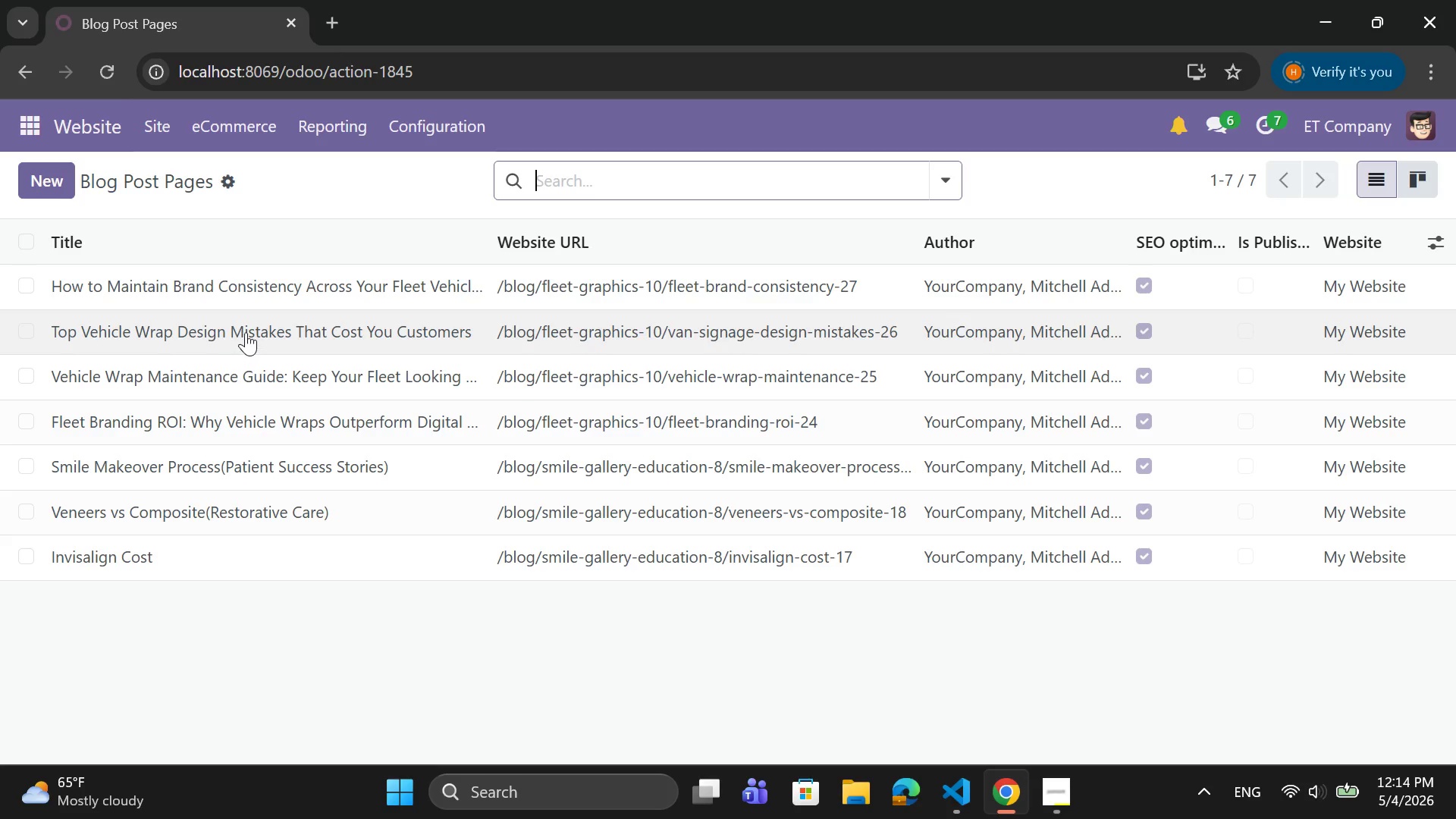 
left_click([479, 152])
 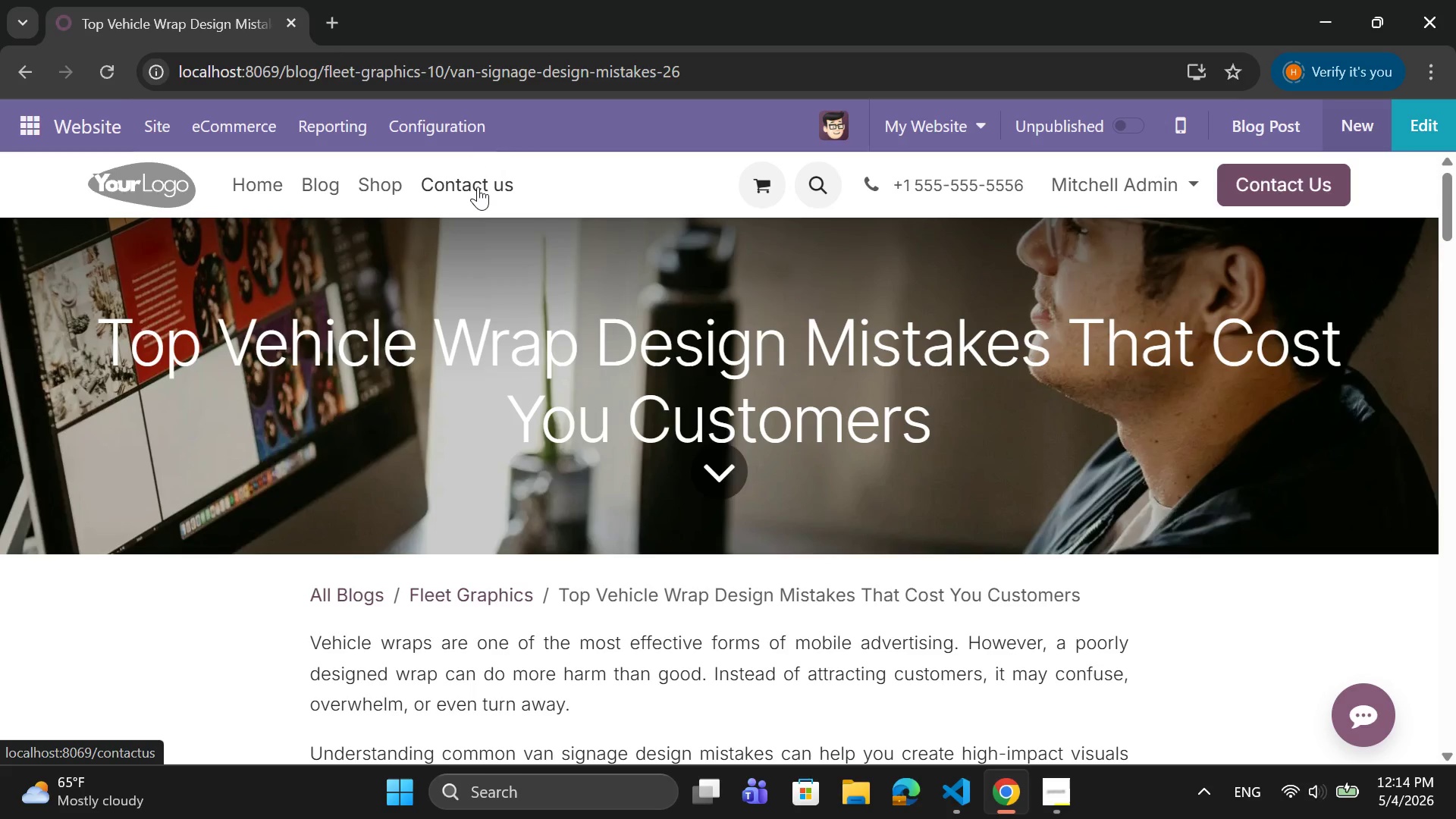 
left_click([478, 187])
 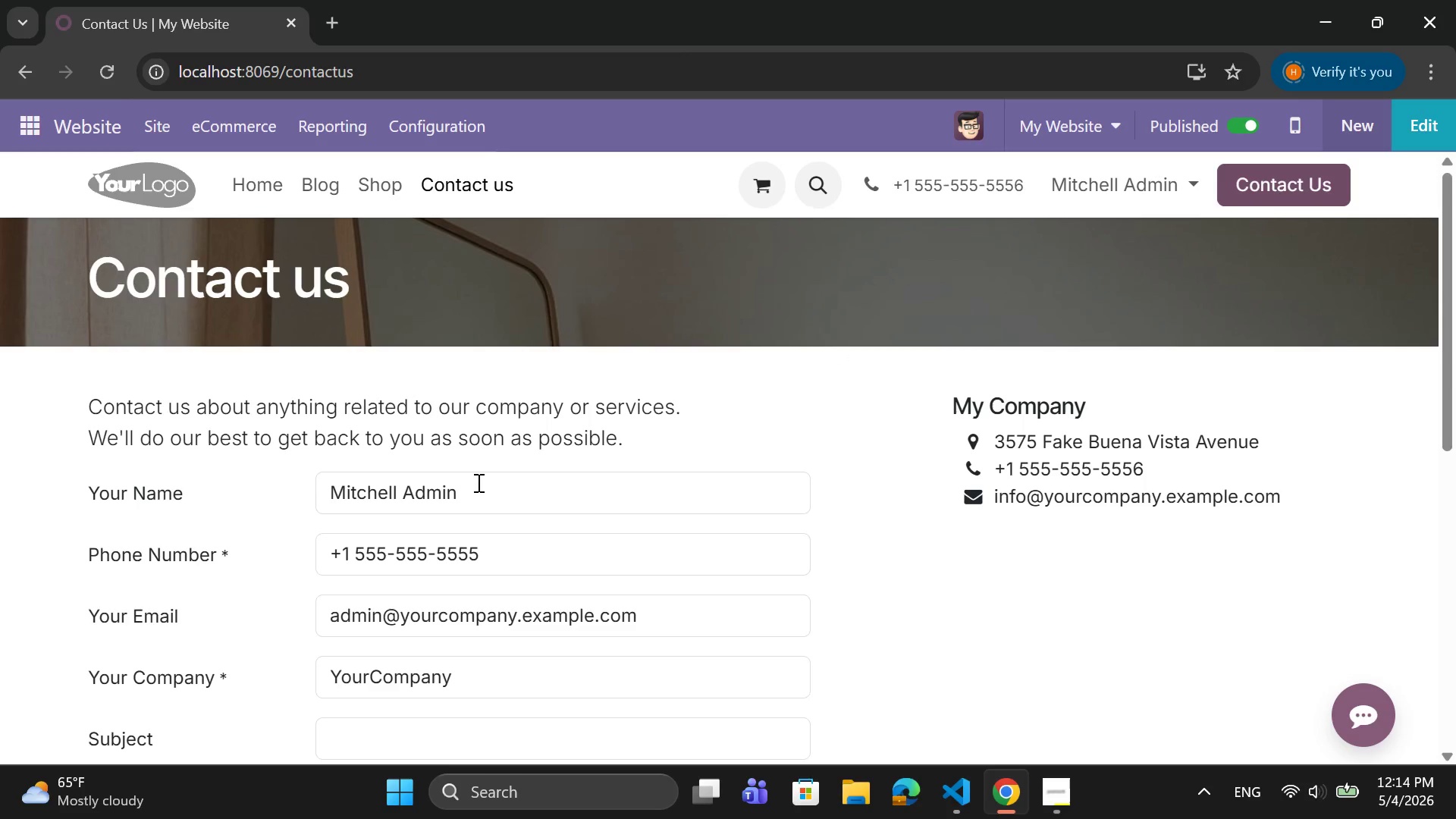 
wait(5.61)
 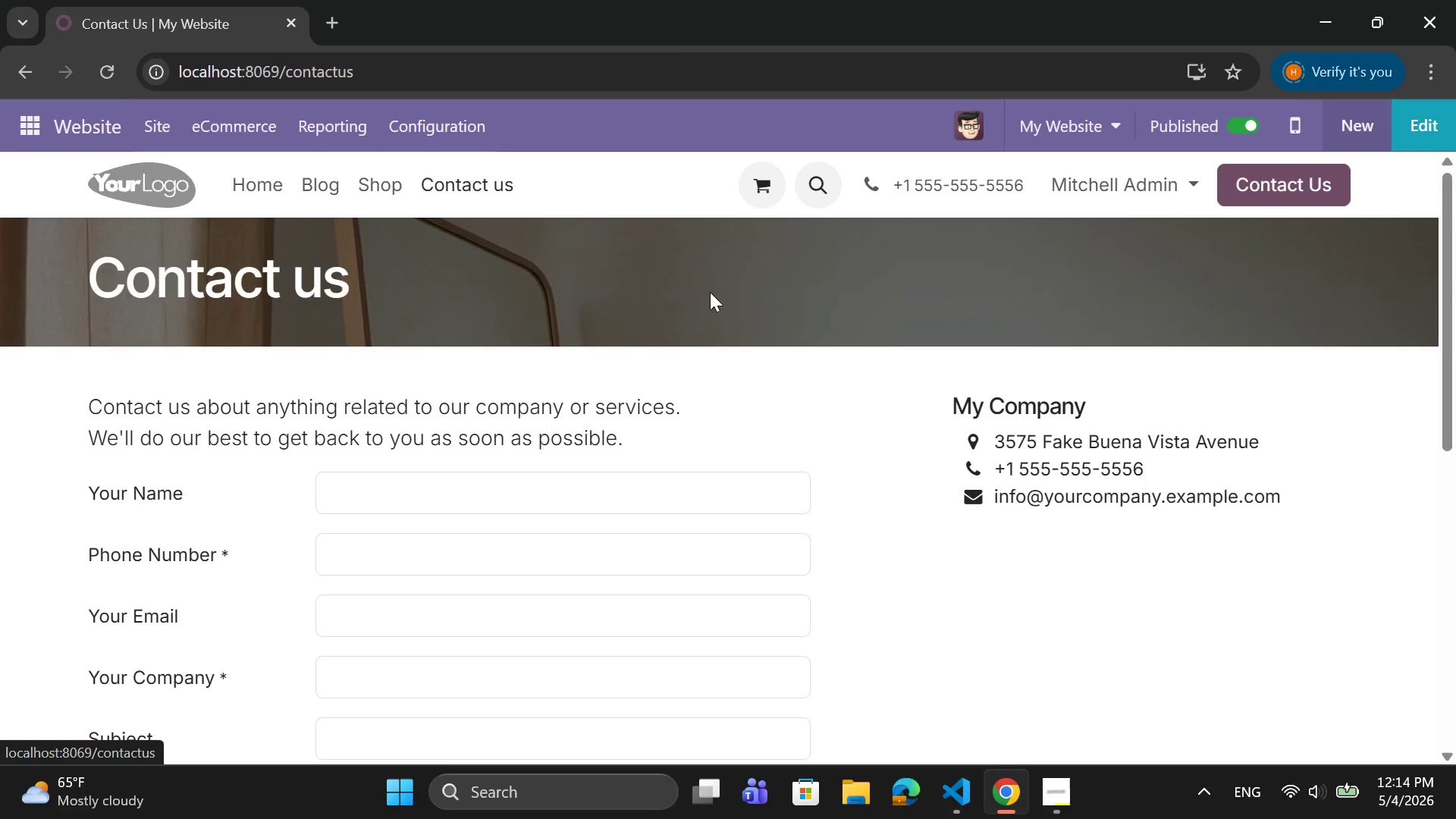 
left_click([1445, 101])
 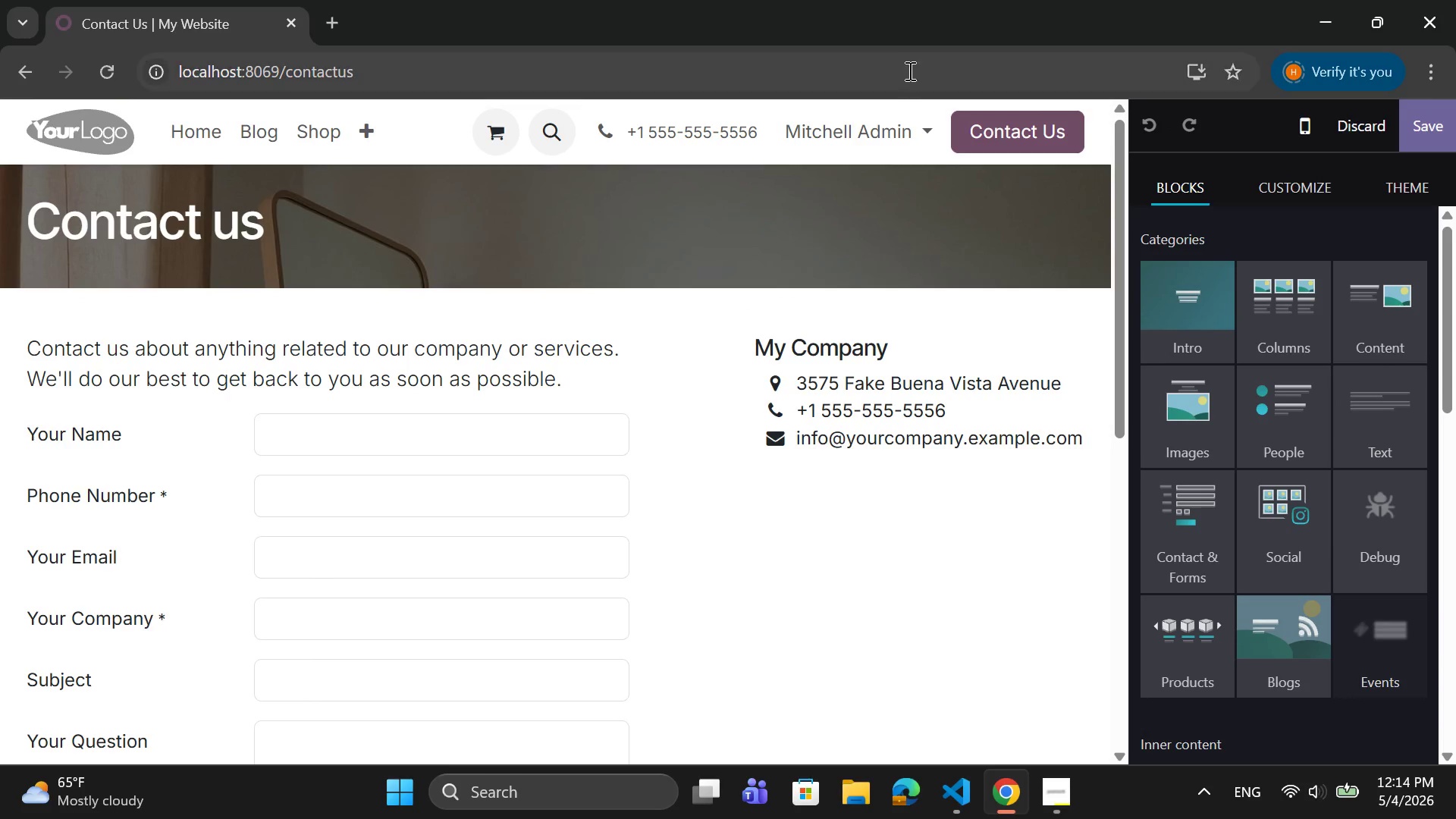 
wait(8.3)
 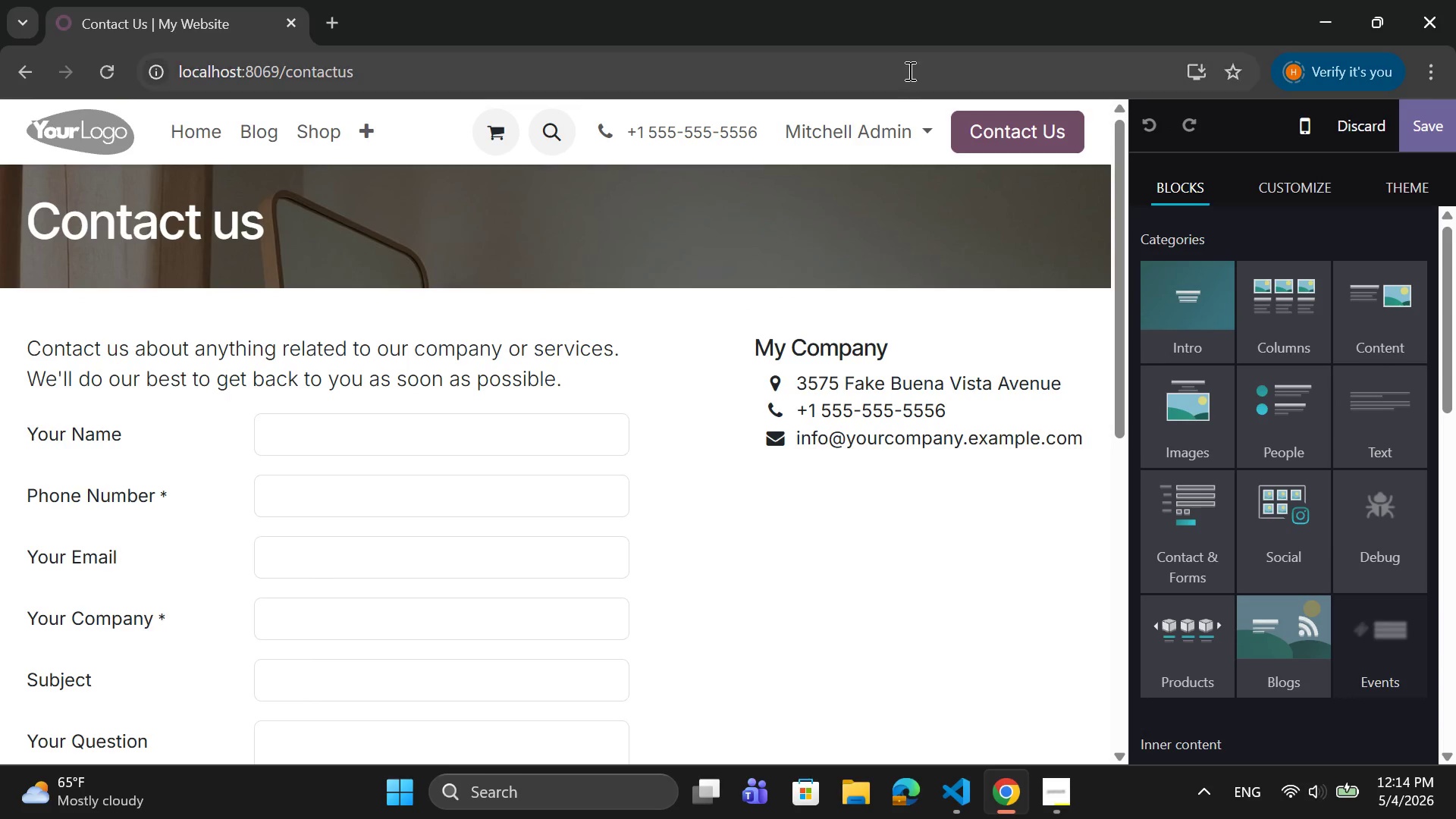 
left_click([240, 439])
 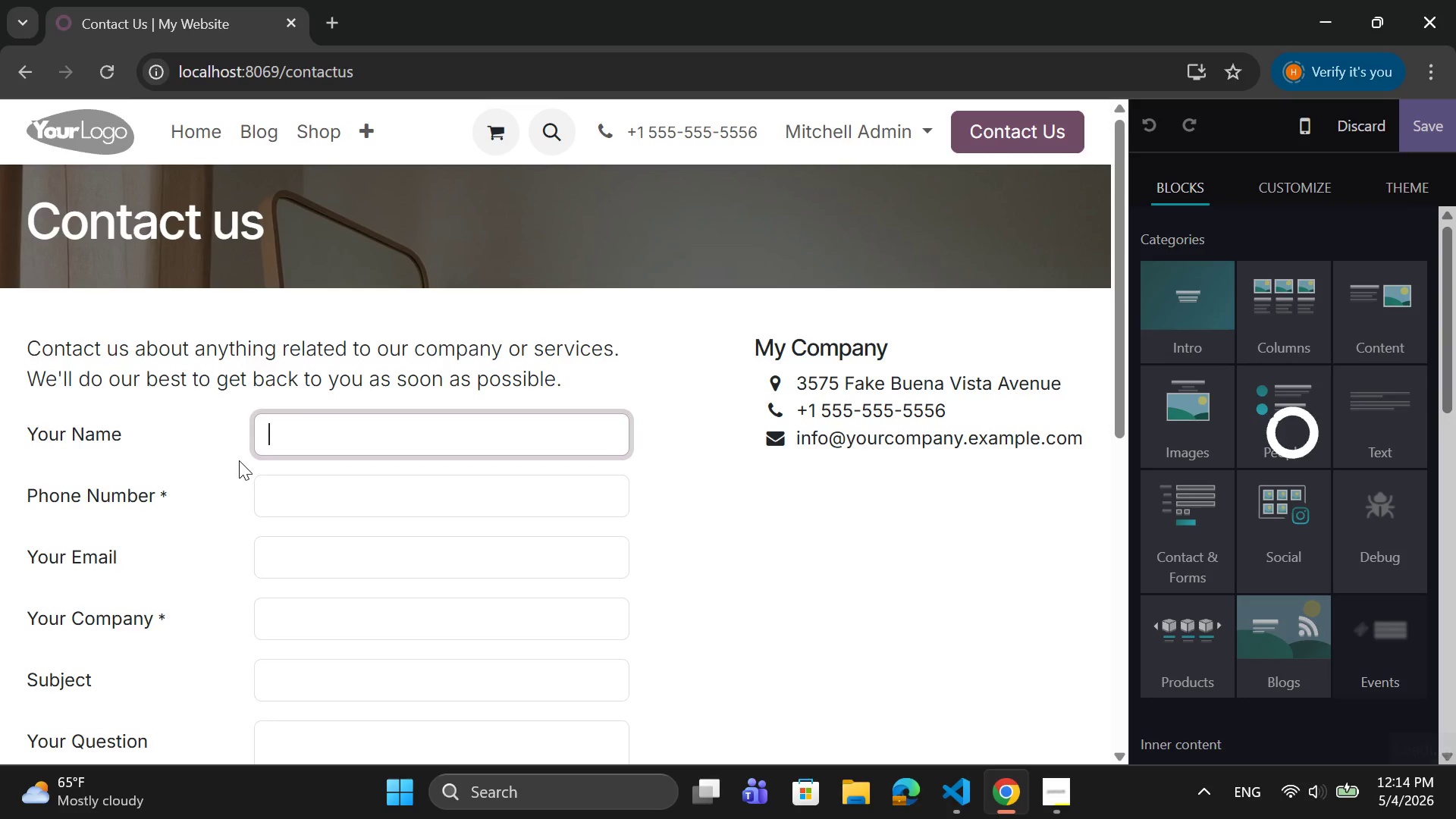 
left_click([239, 460])
 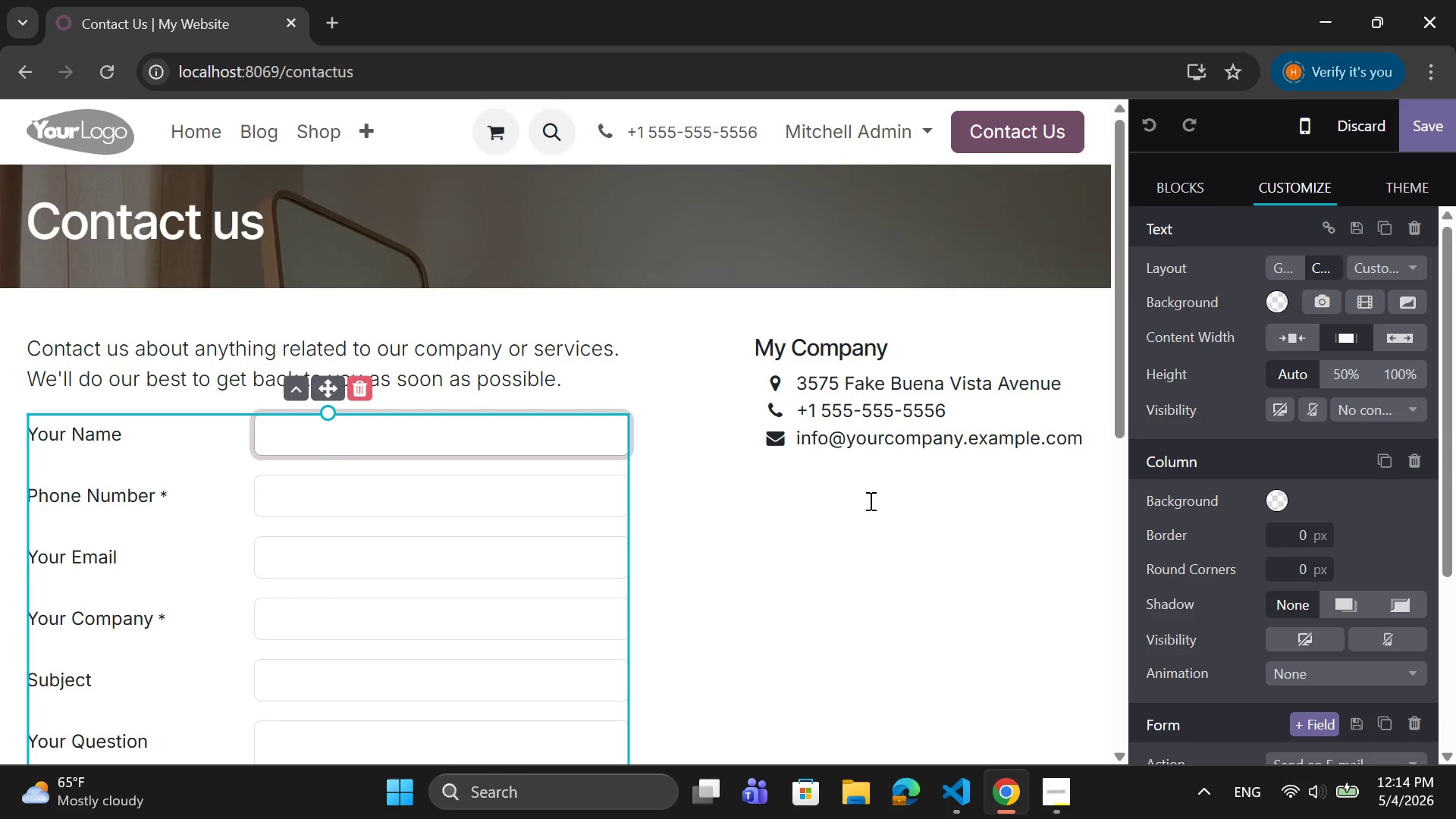 
scroll: coordinate [1291, 554], scroll_direction: down, amount: 4.0
 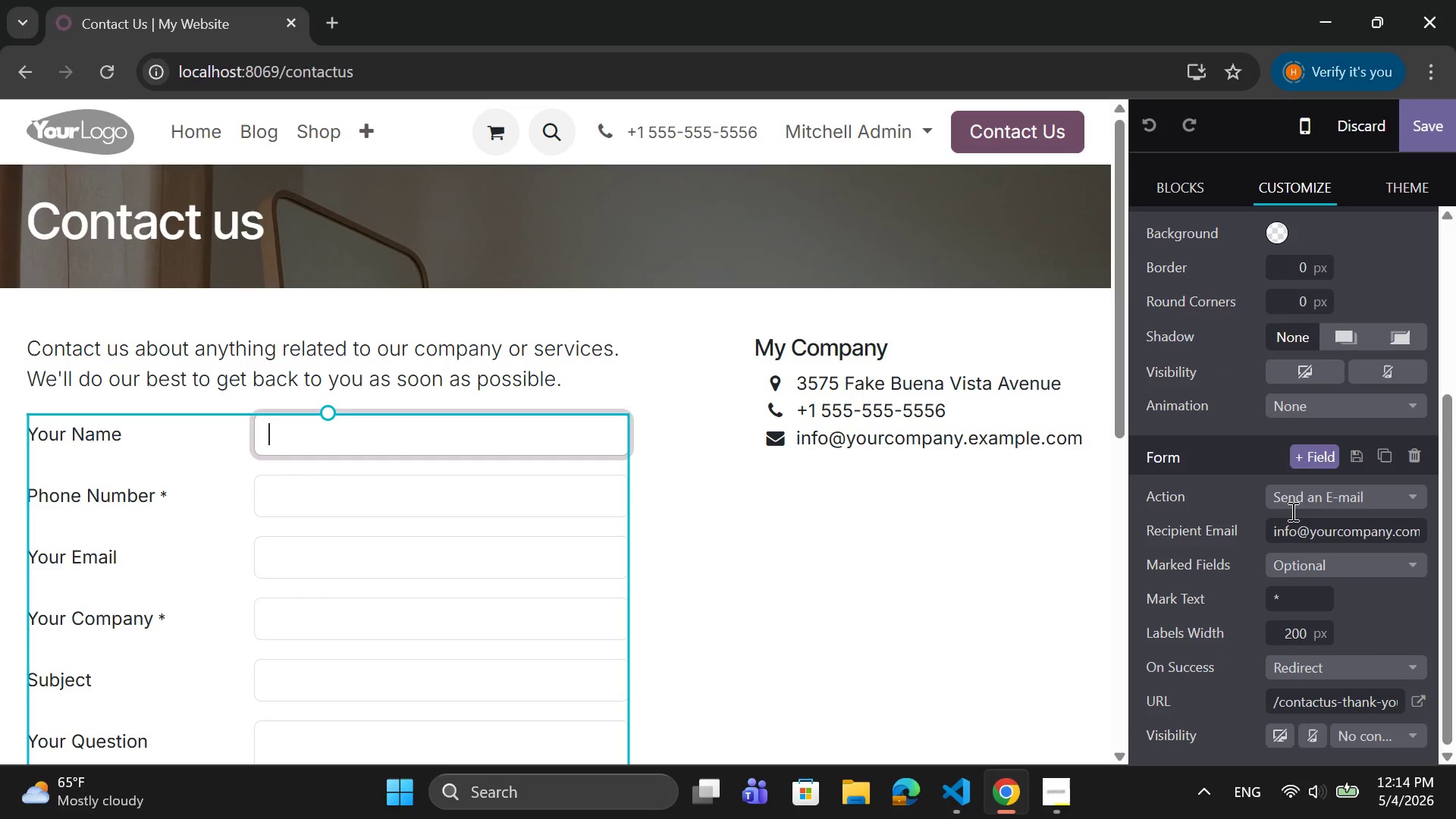 
left_click([1289, 497])
 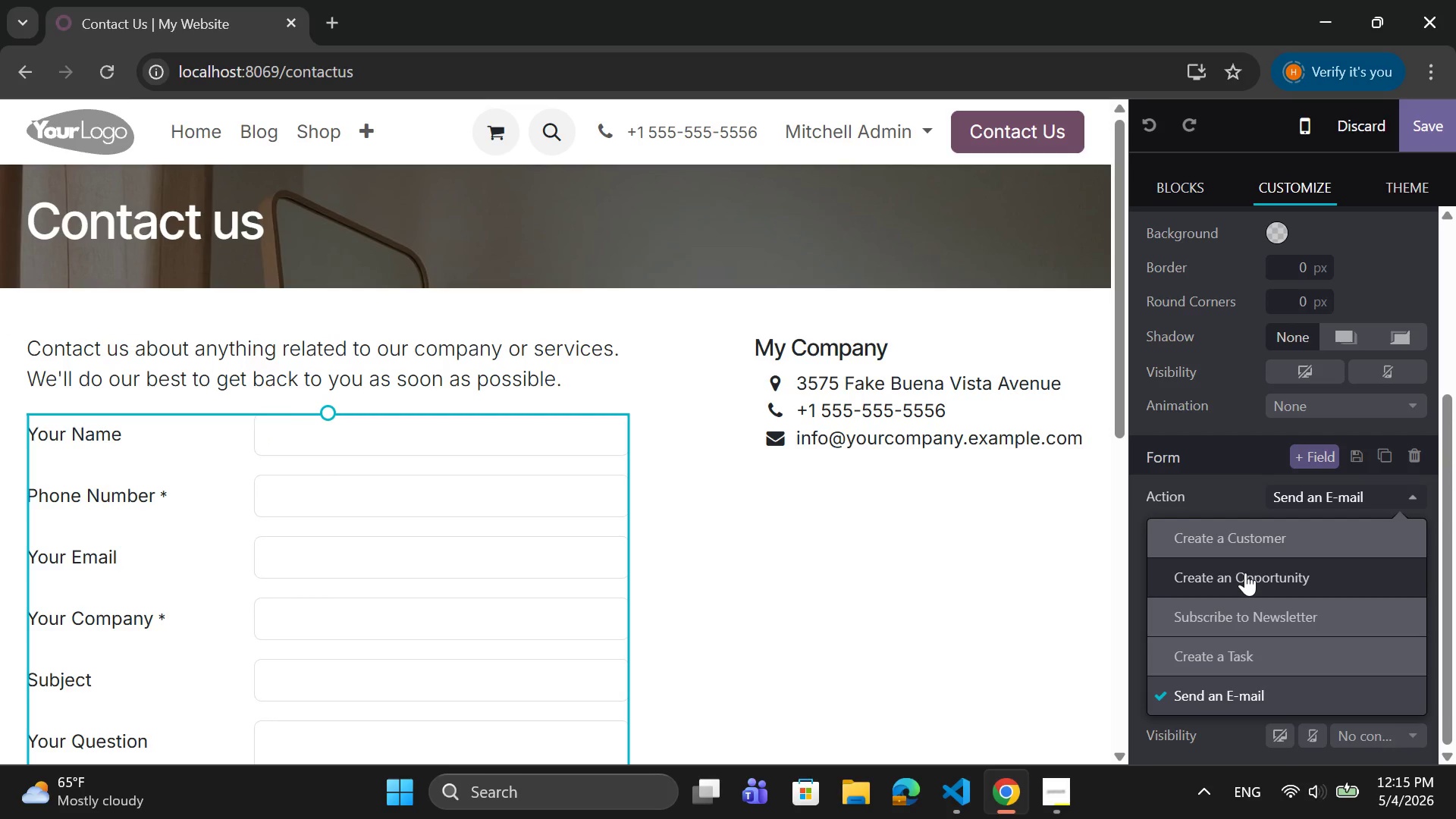 
left_click([1245, 573])
 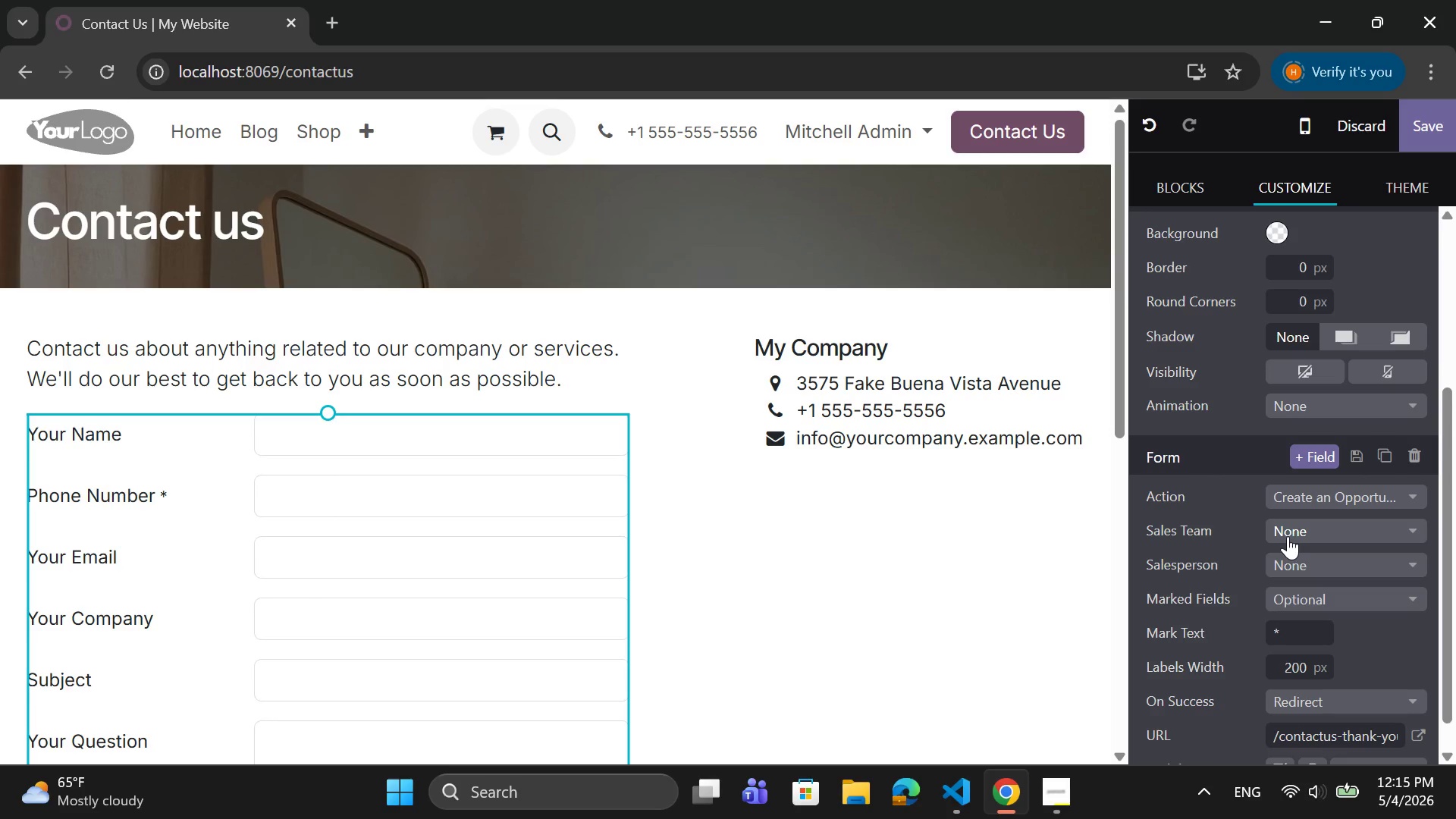 
left_click([1288, 536])
 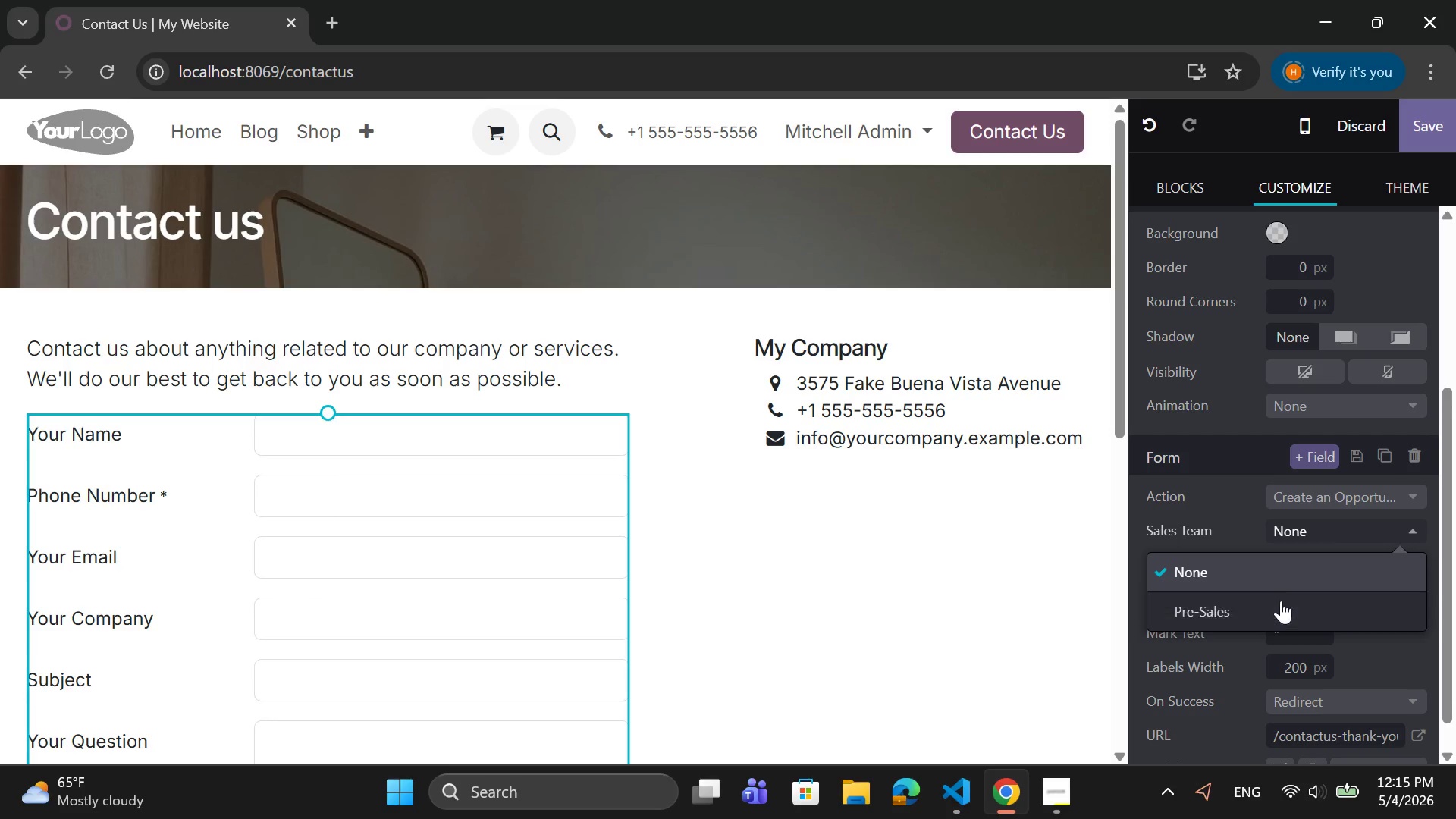 
left_click([1281, 604])
 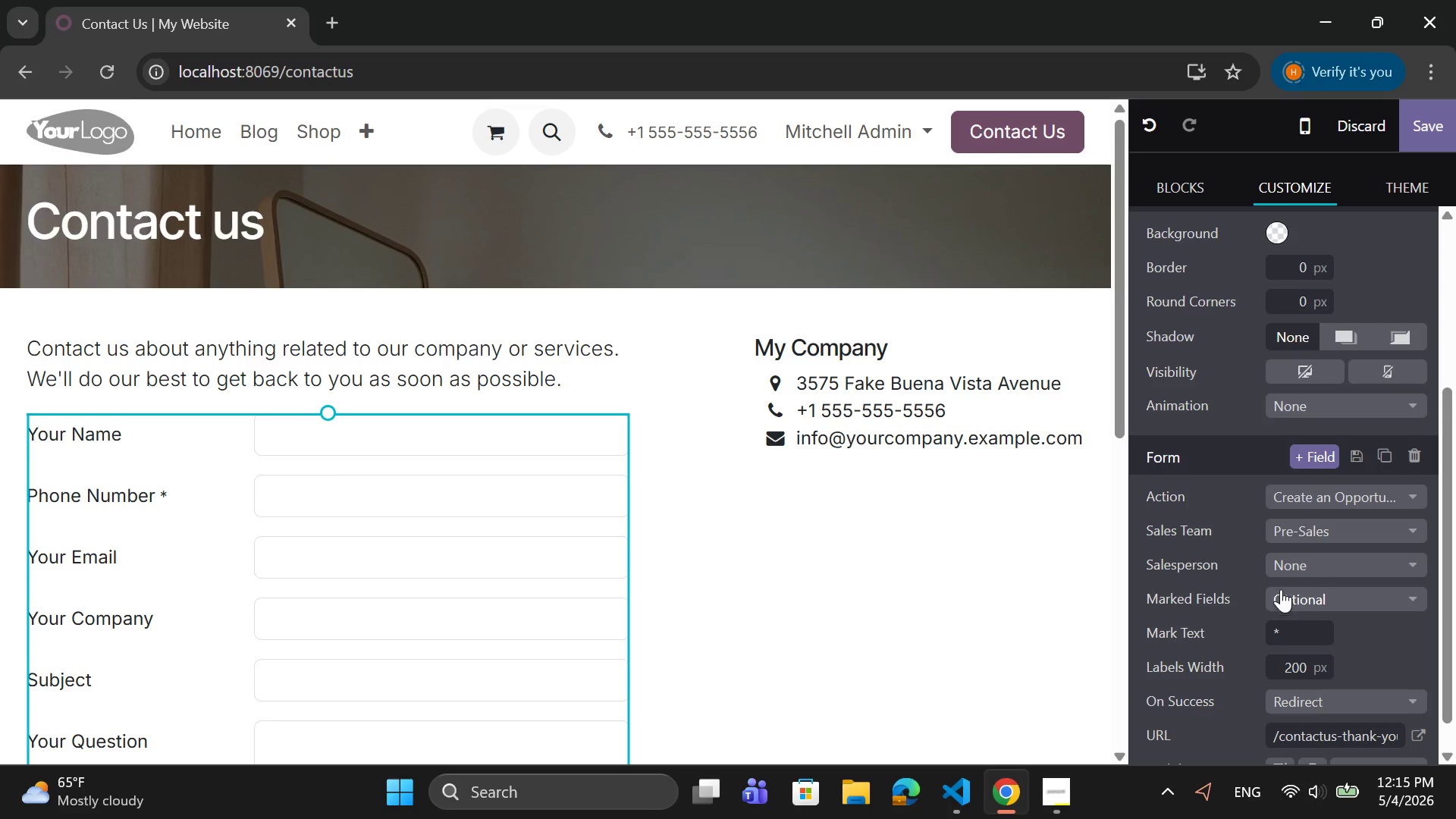 
mouse_move([1284, 570])
 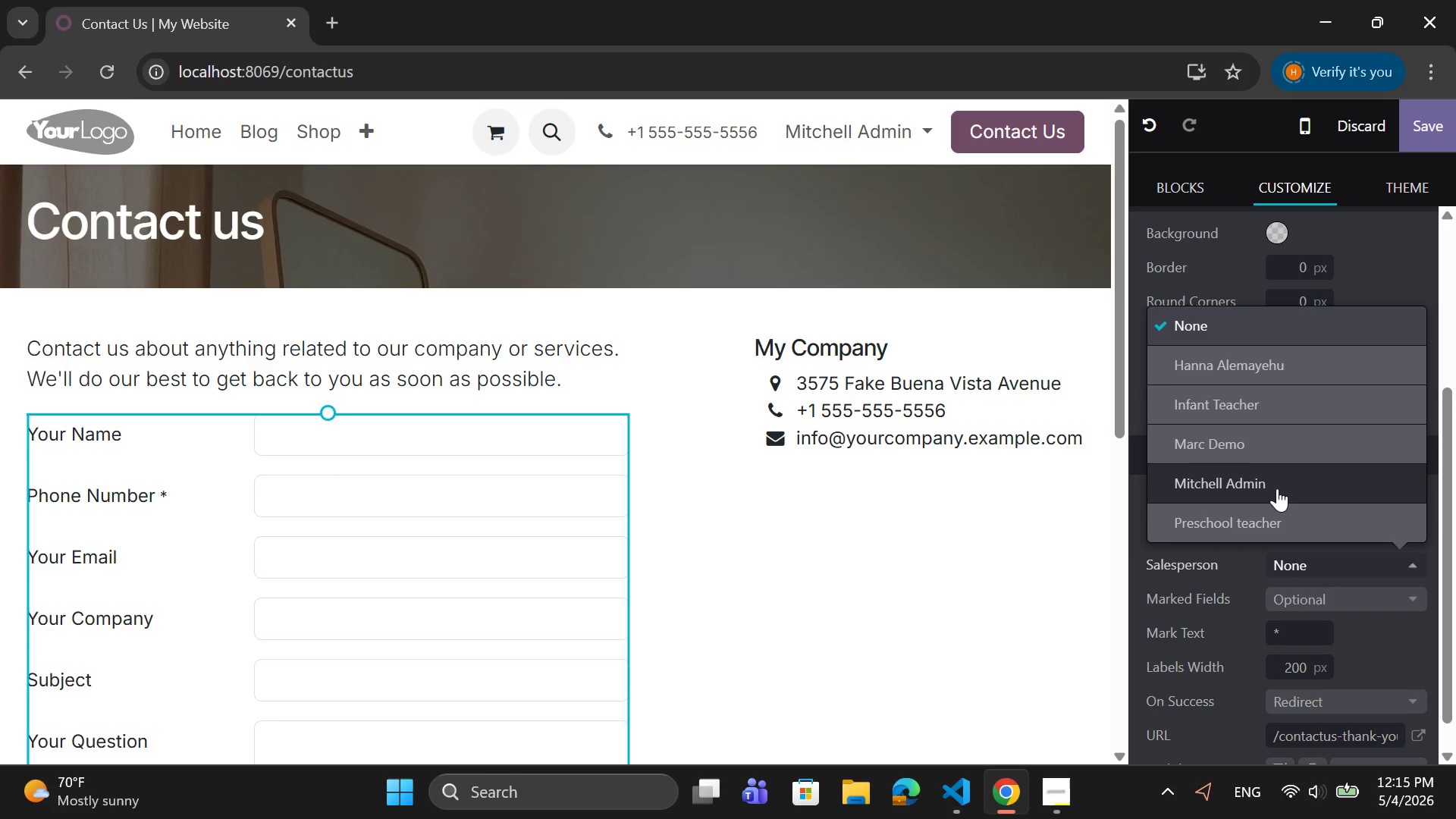 
left_click([1277, 488])
 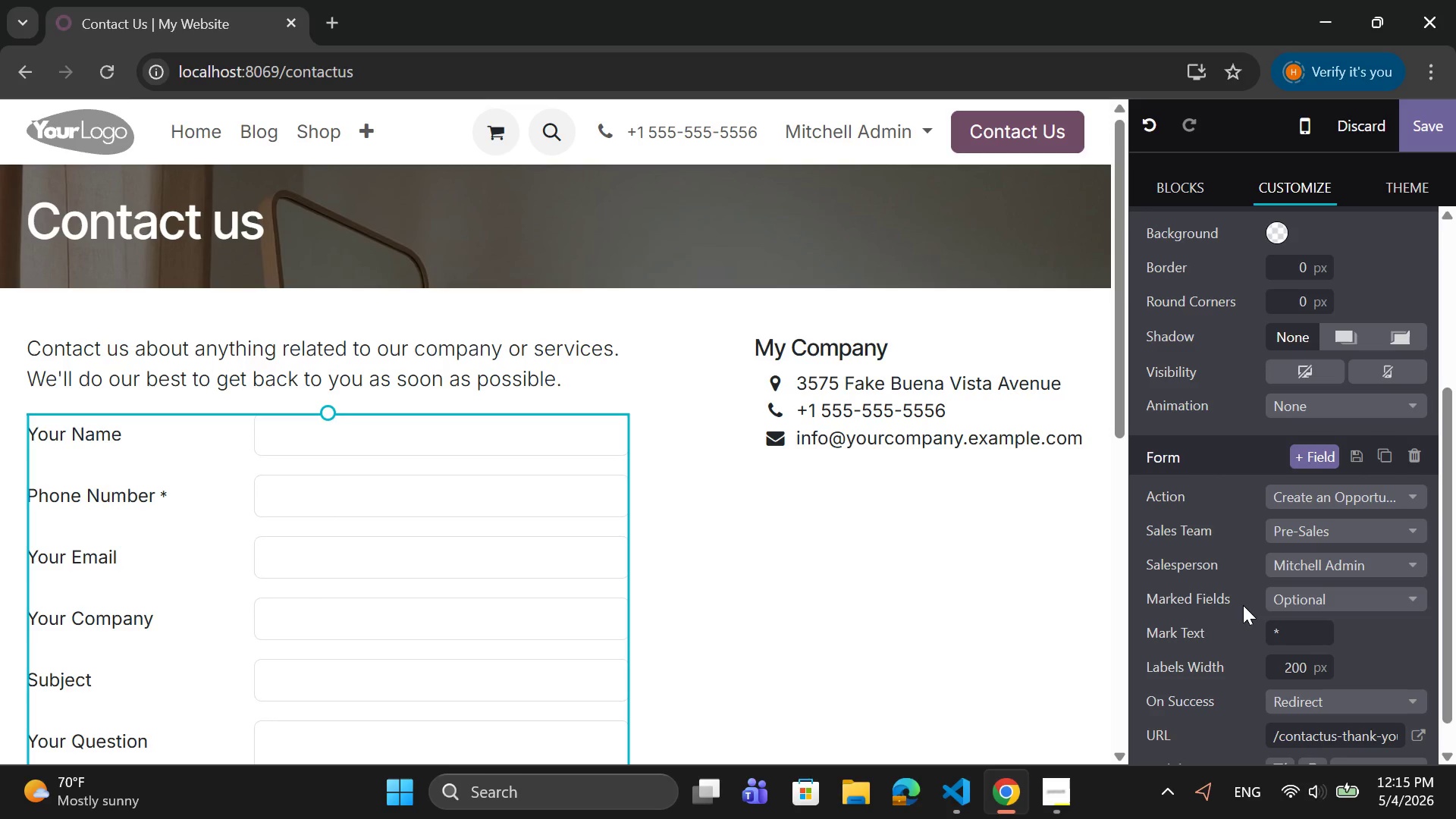 
scroll: coordinate [1244, 605], scroll_direction: down, amount: 4.0
 